 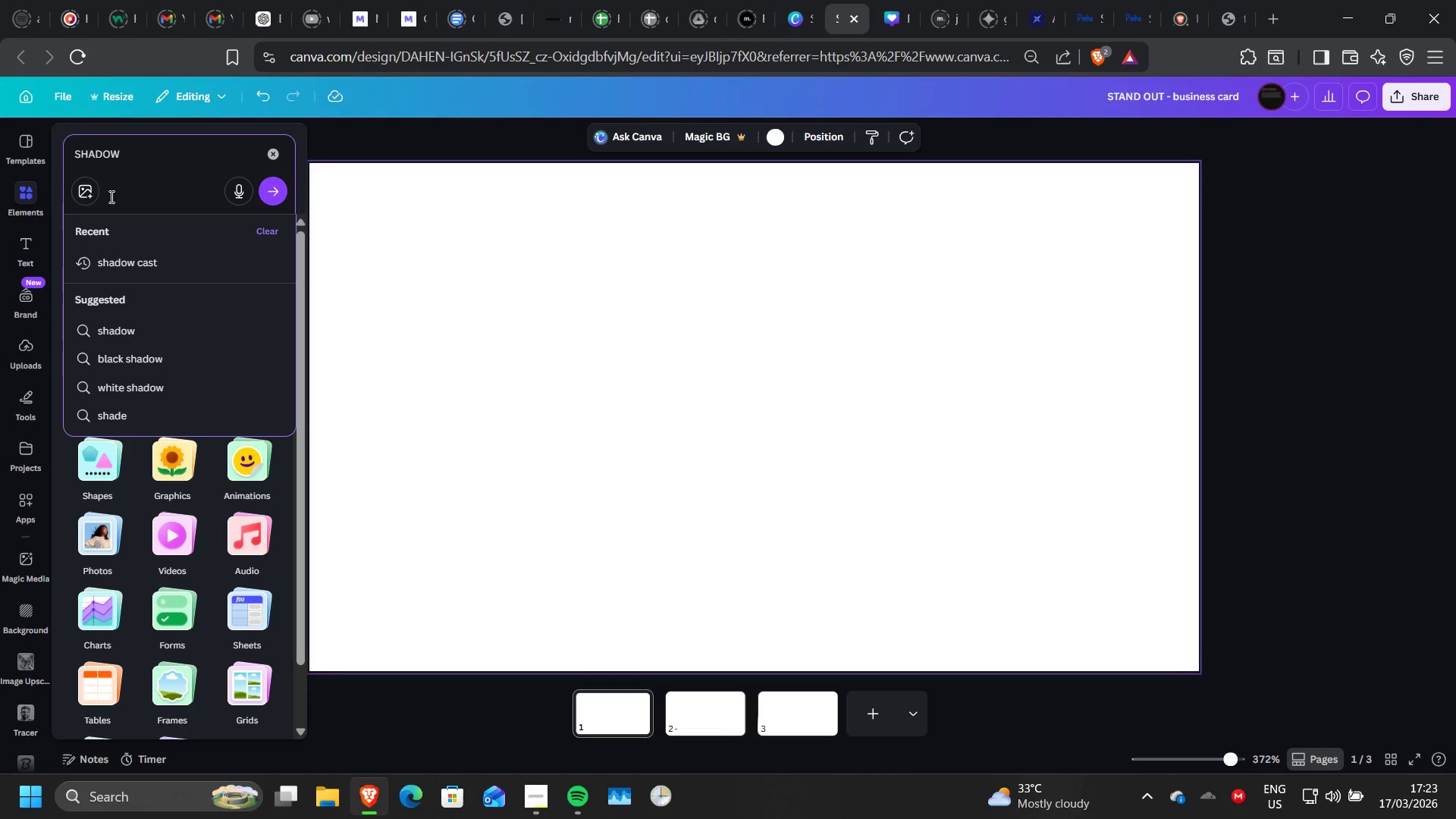 
left_click([144, 332])
 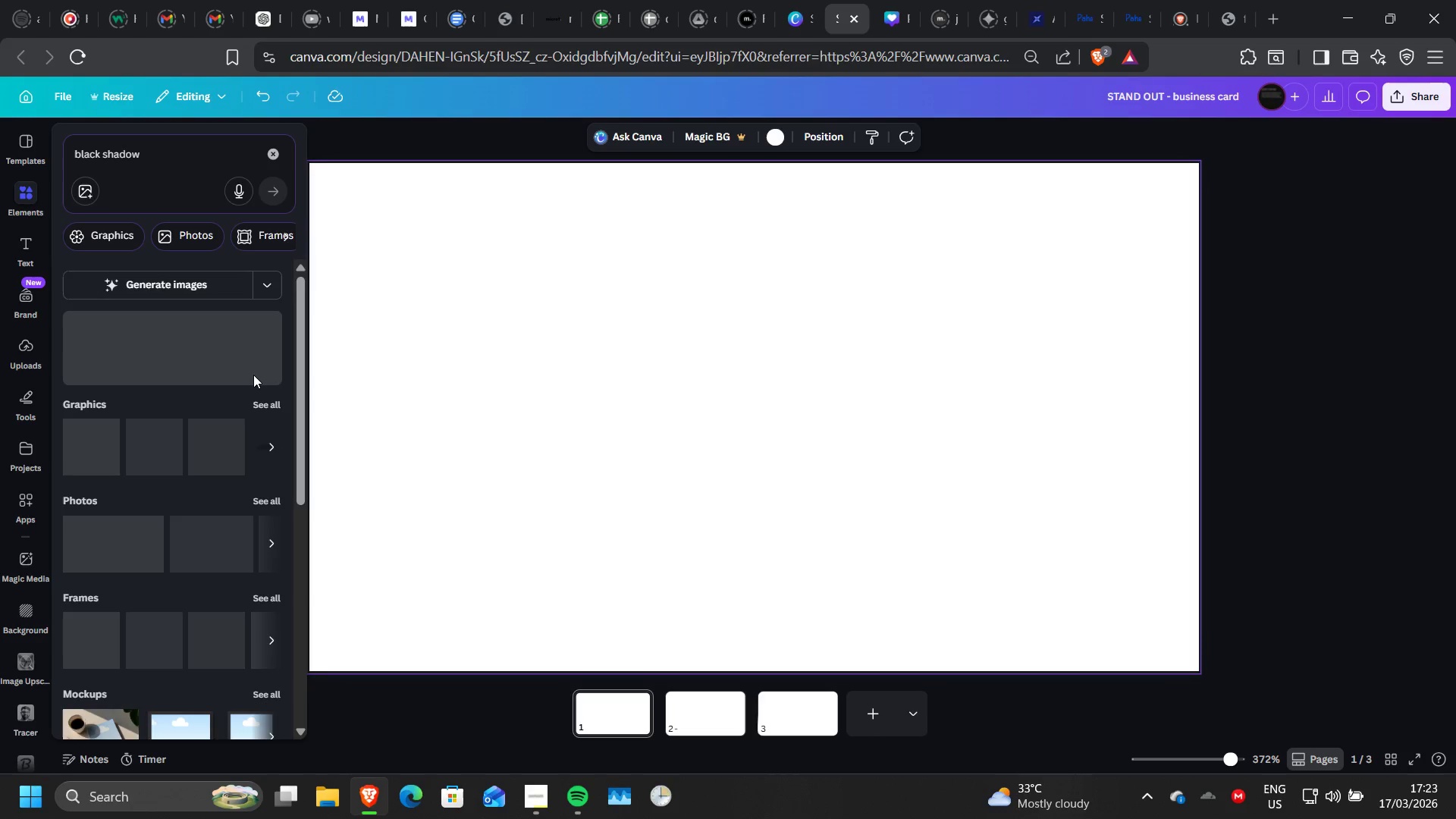 
wait(45.78)
 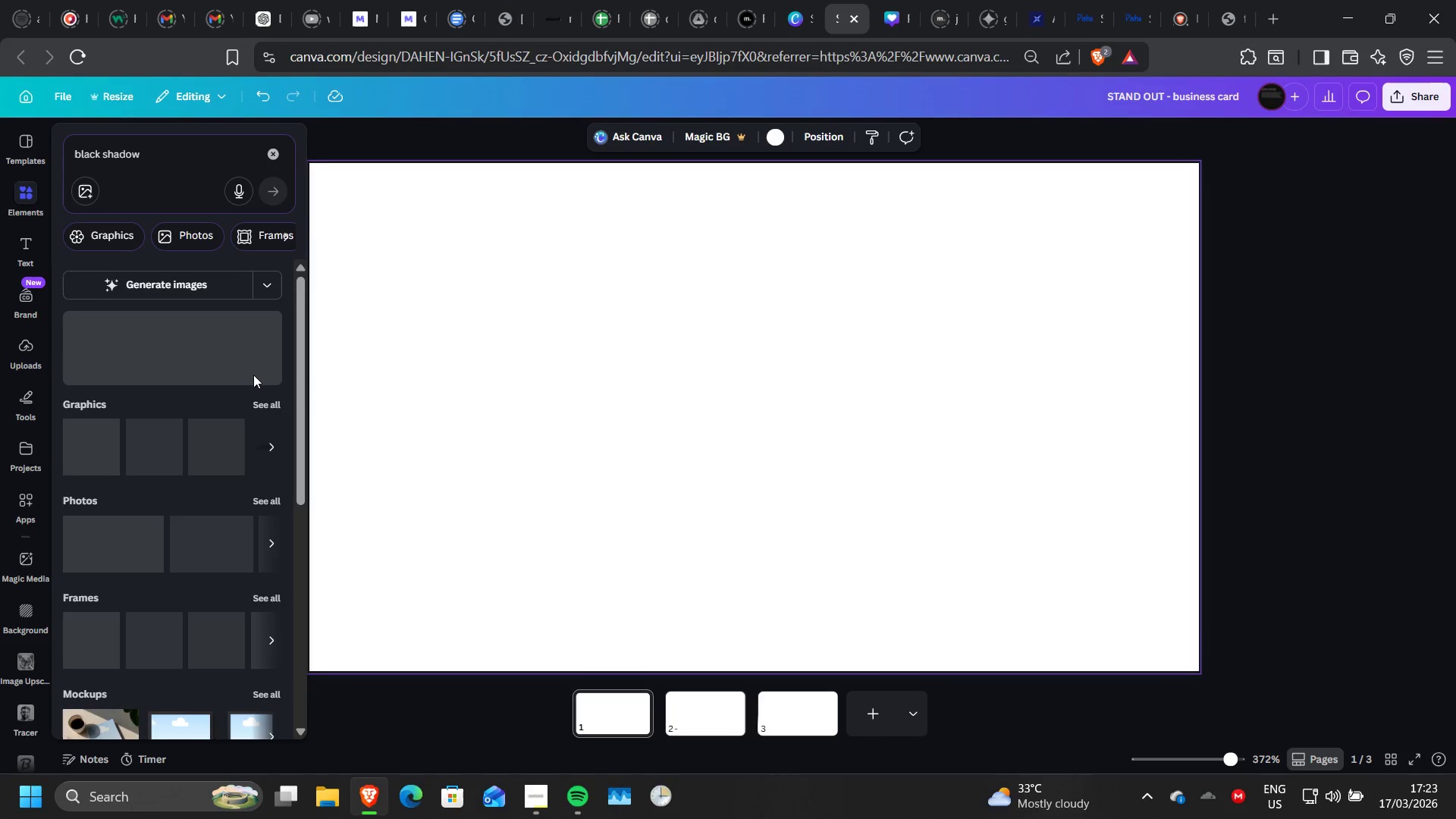 
scroll: coordinate [171, 436], scroll_direction: down, amount: 2.0
 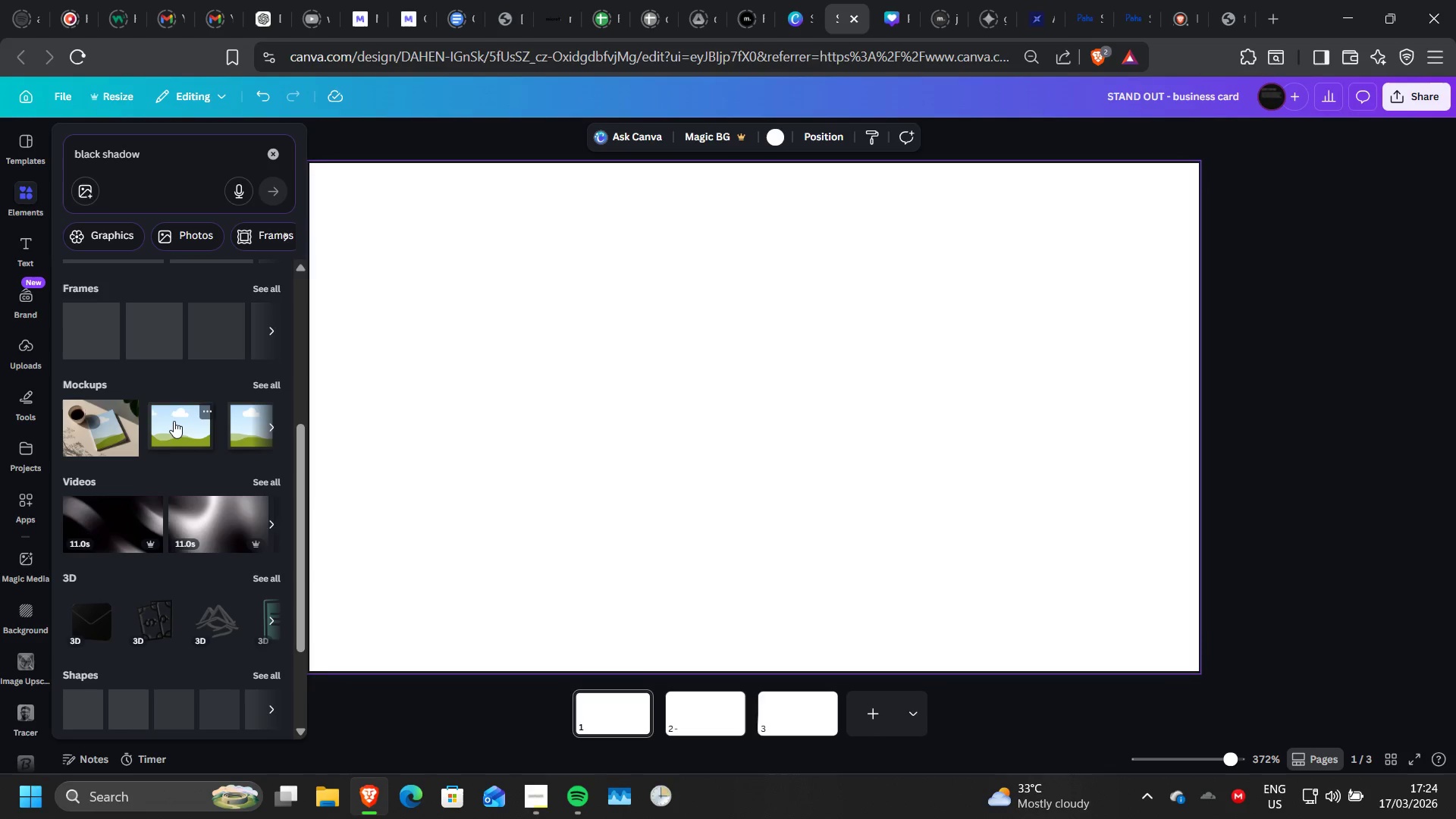 
scroll: coordinate [174, 421], scroll_direction: up, amount: 2.0
 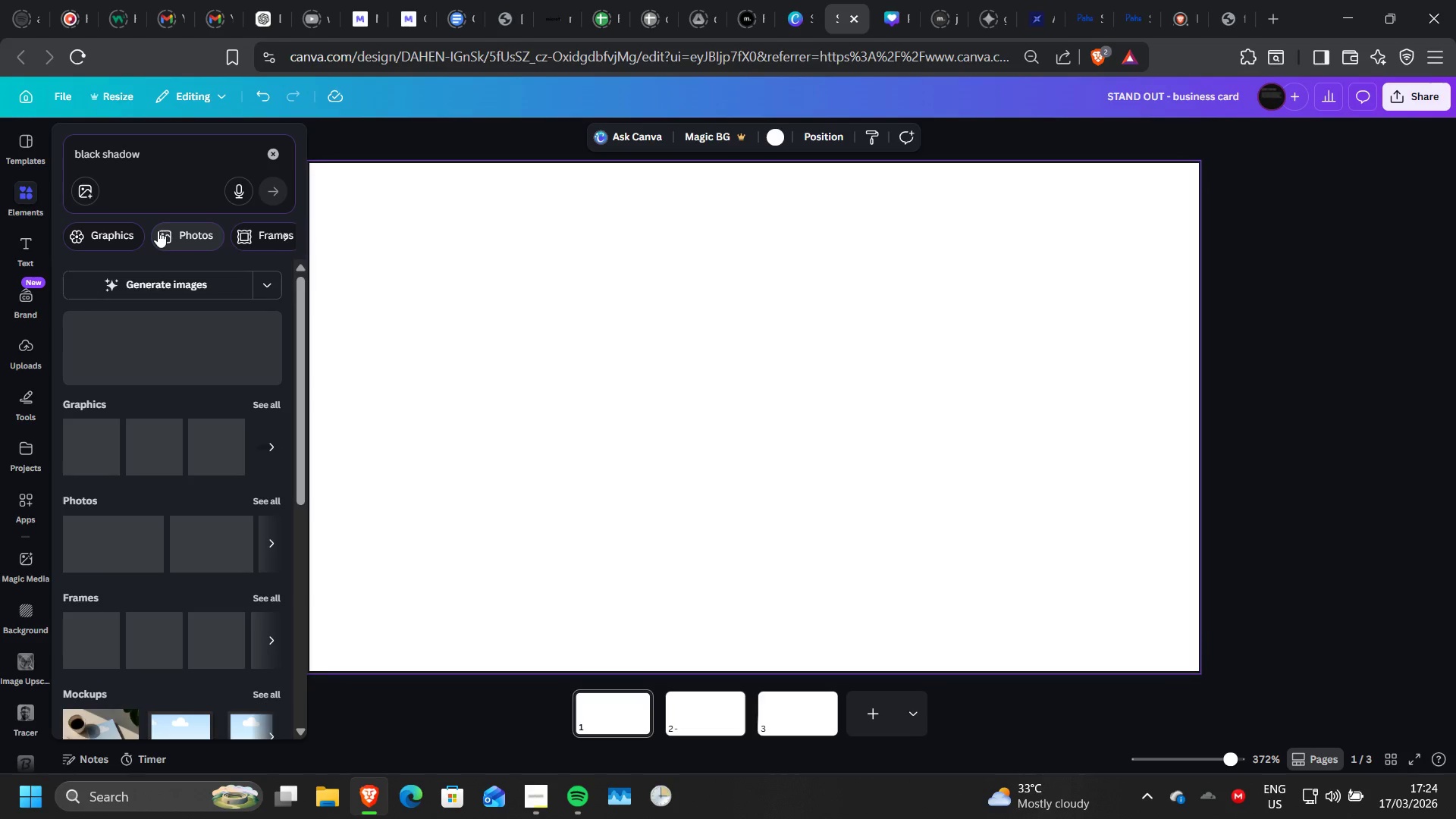 
left_click_drag(start_coordinate=[159, 153], to_coordinate=[73, 160])
 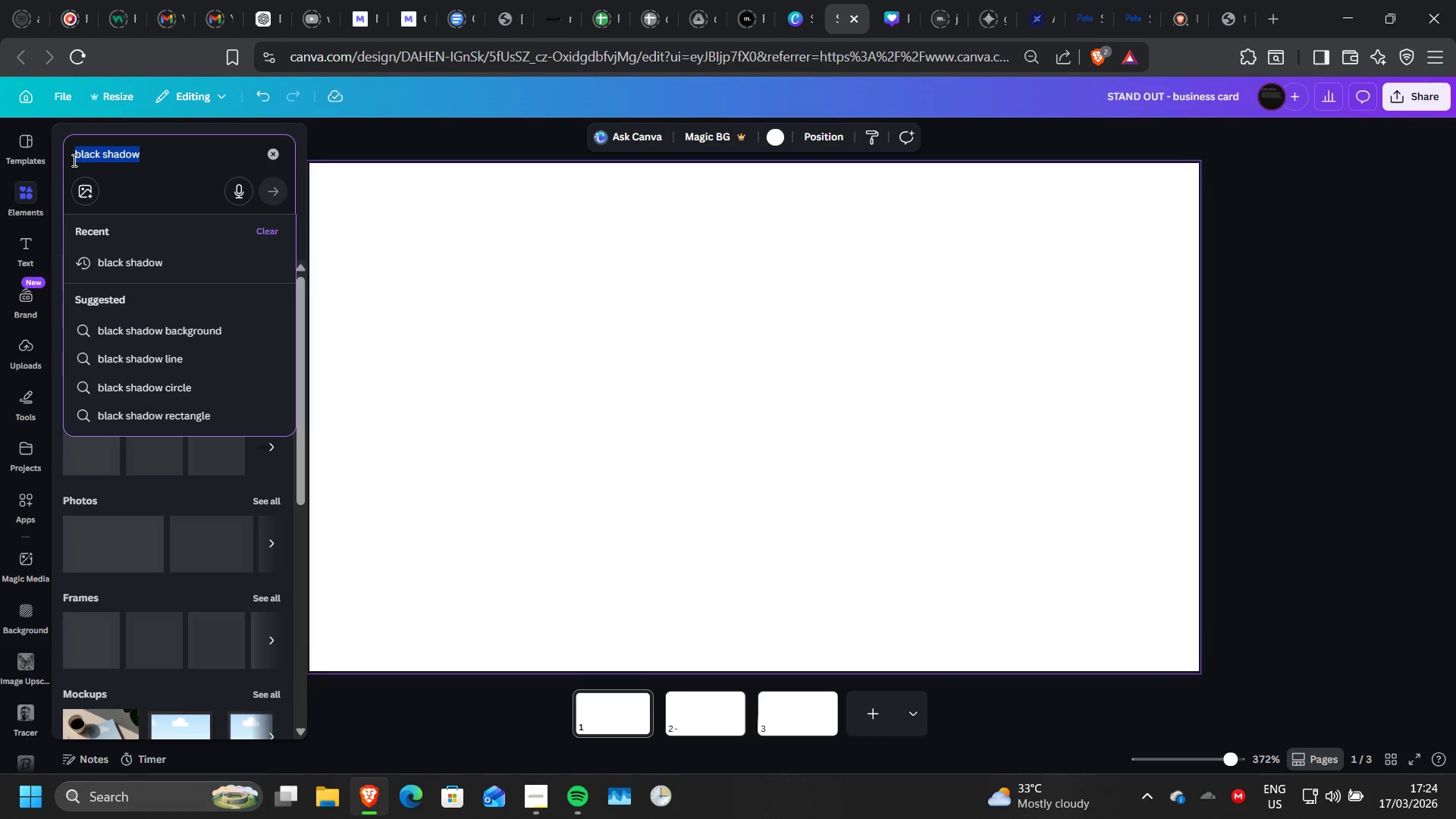 
type(shadow)
 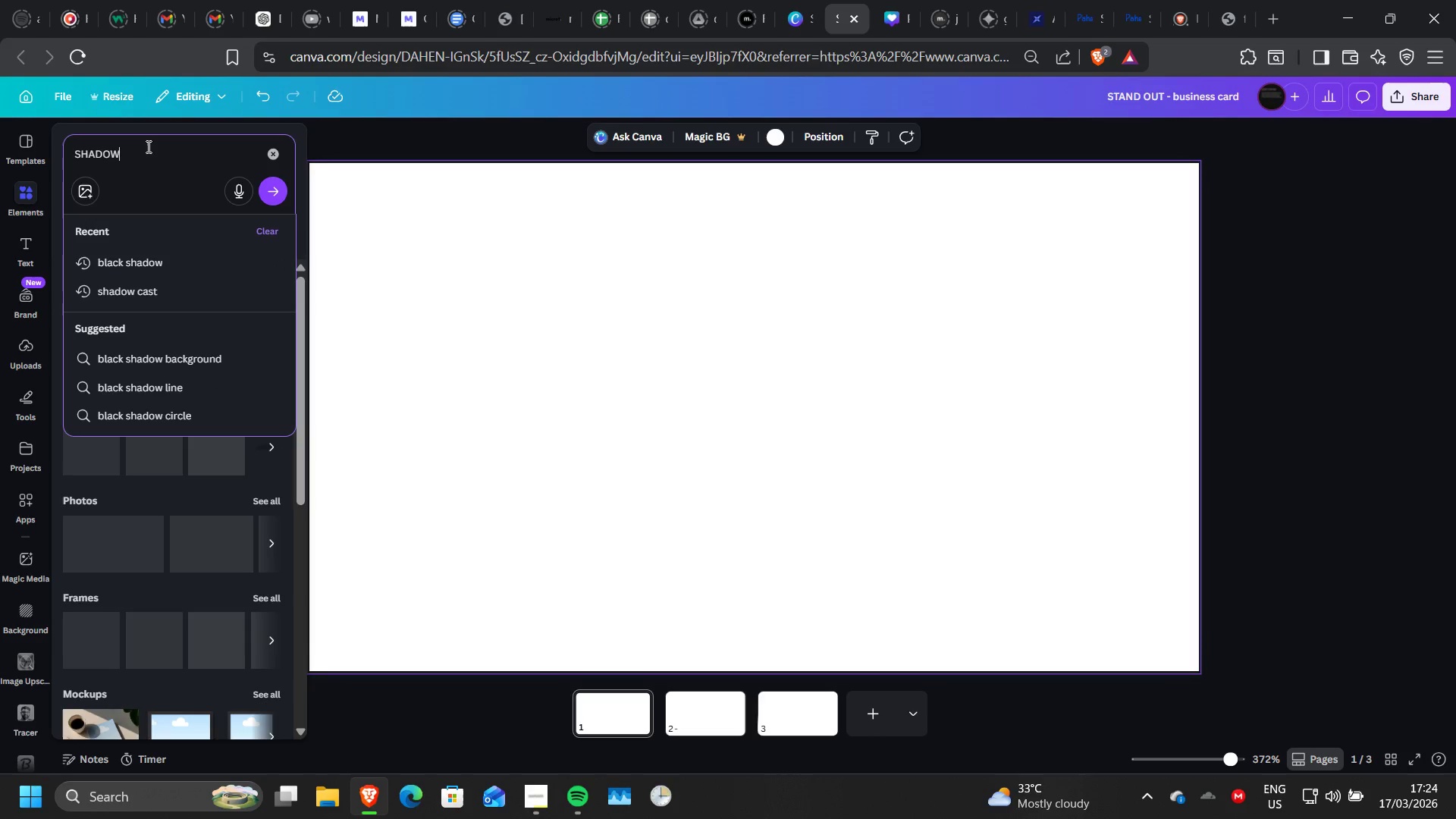 
key(Enter)
 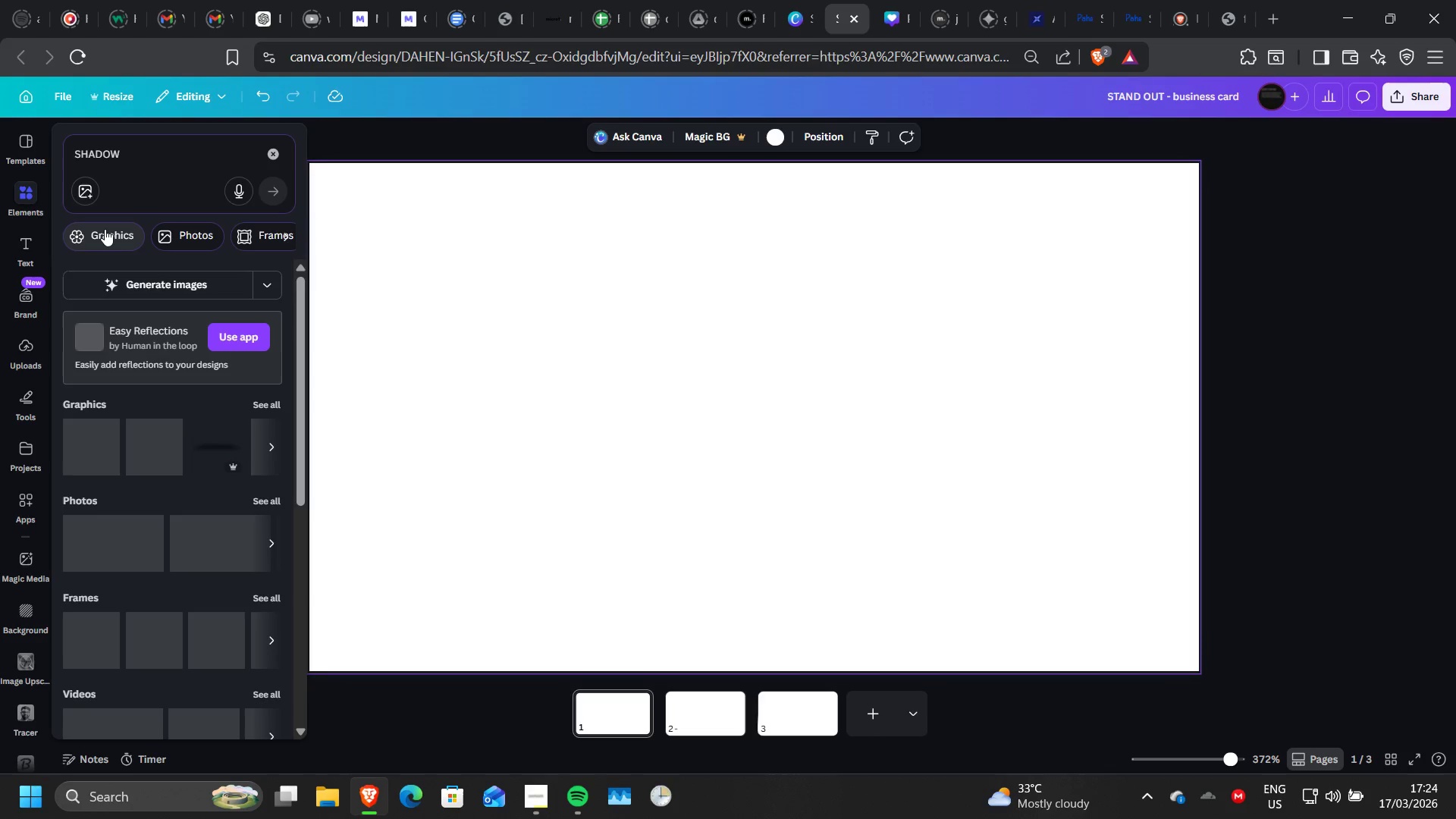 
wait(45.23)
 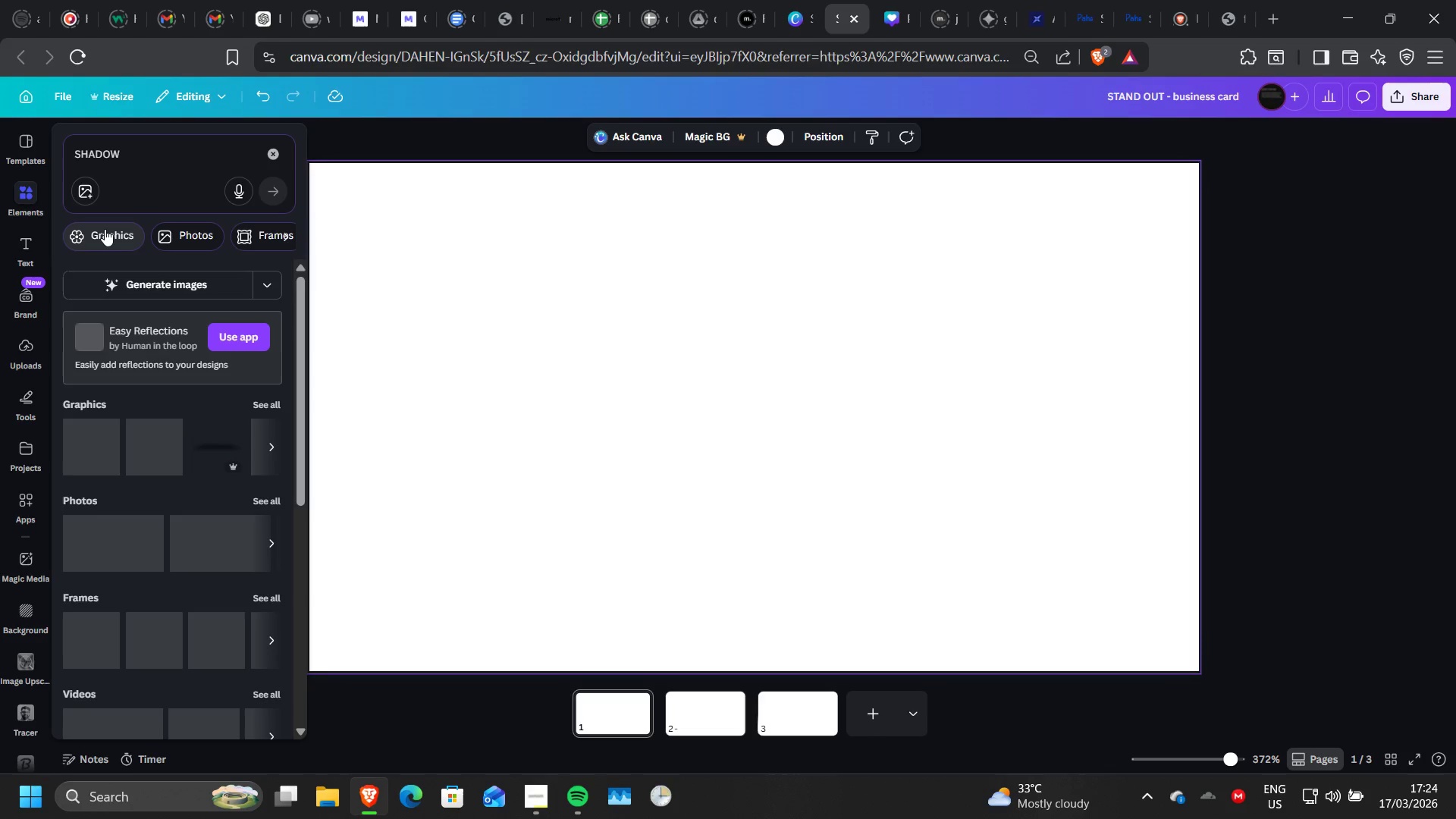 
left_click([214, 458])
 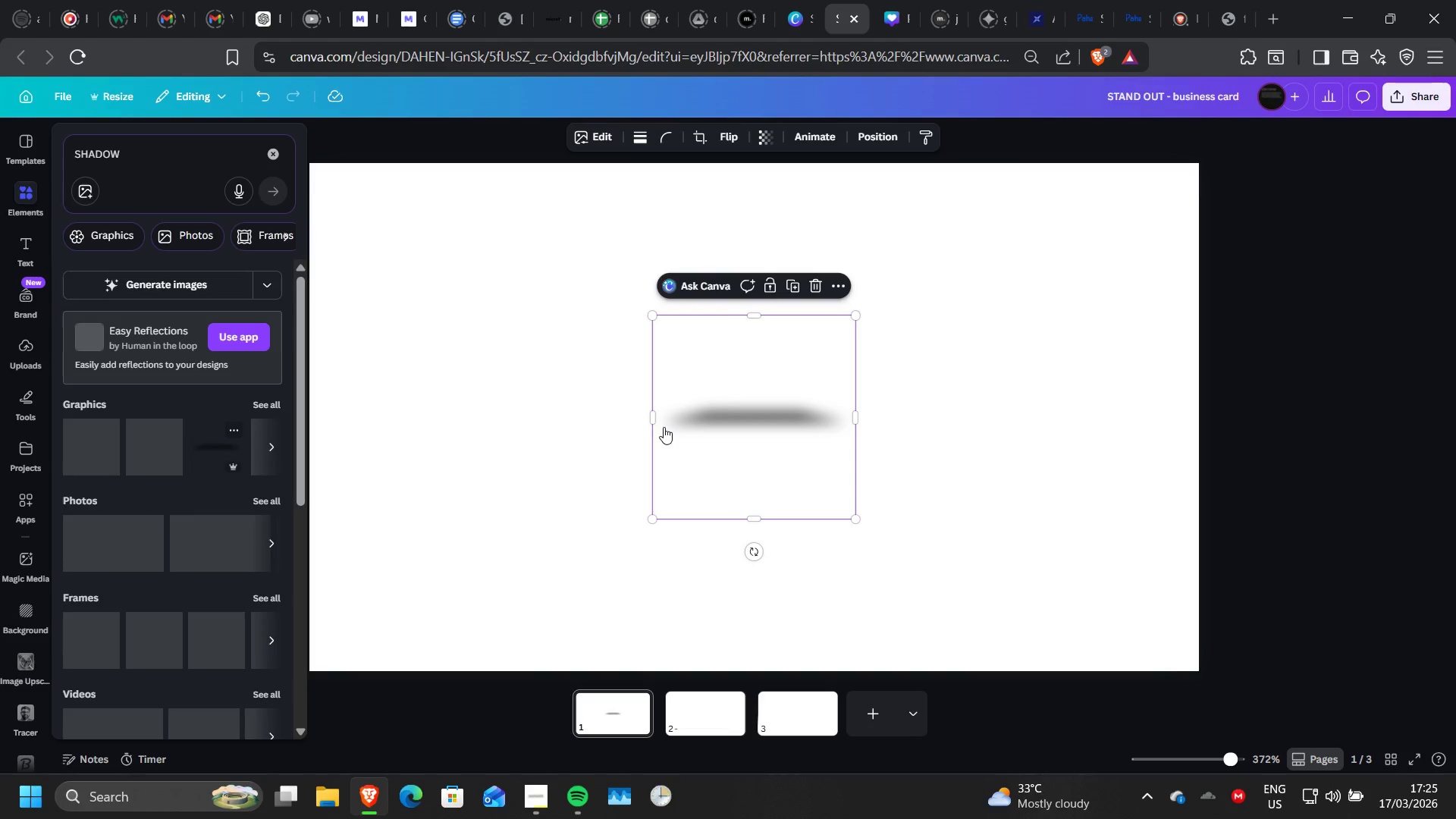 
left_click_drag(start_coordinate=[651, 416], to_coordinate=[620, 502])
 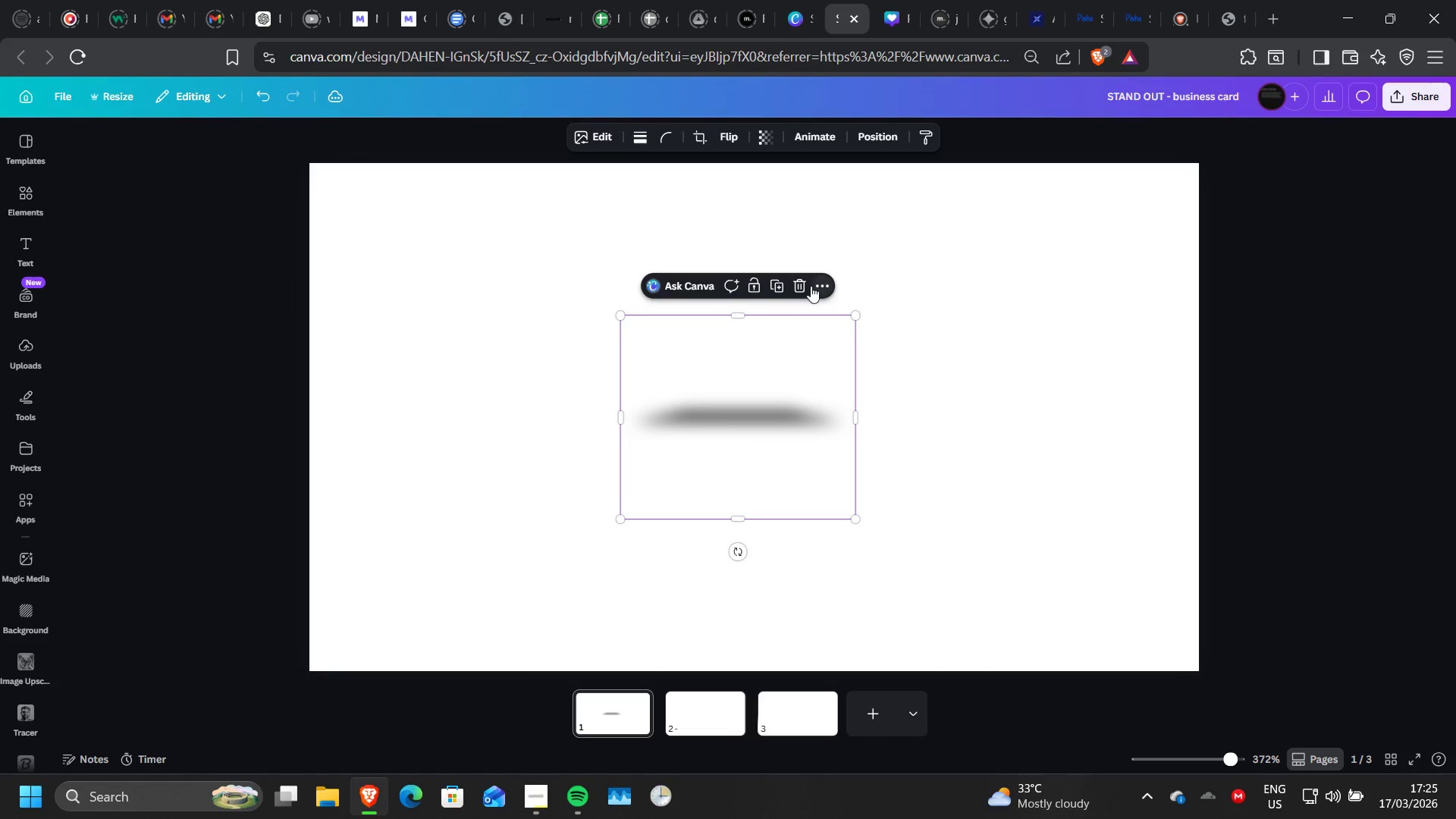 
left_click([808, 287])
 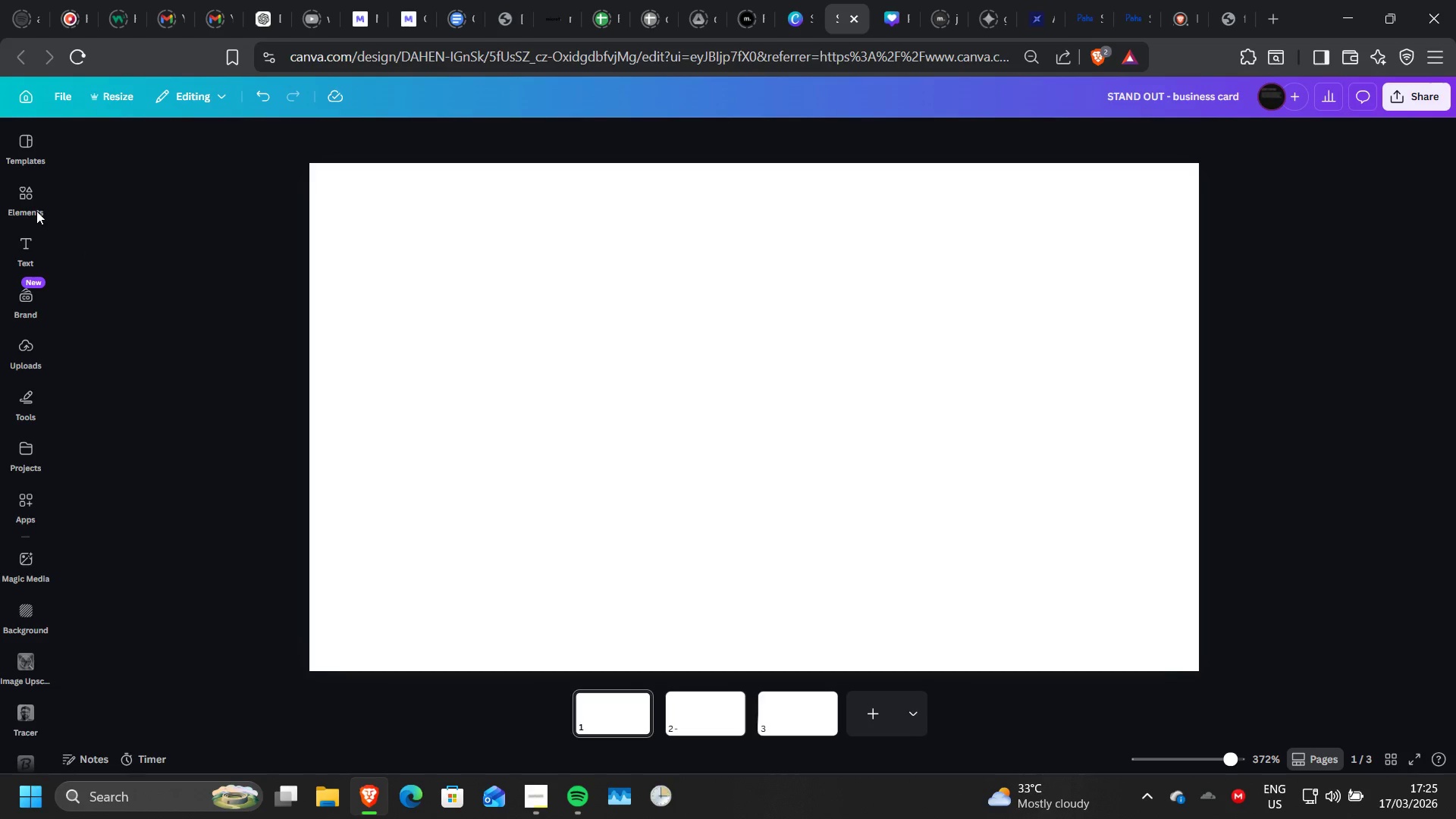 
left_click([36, 211])
 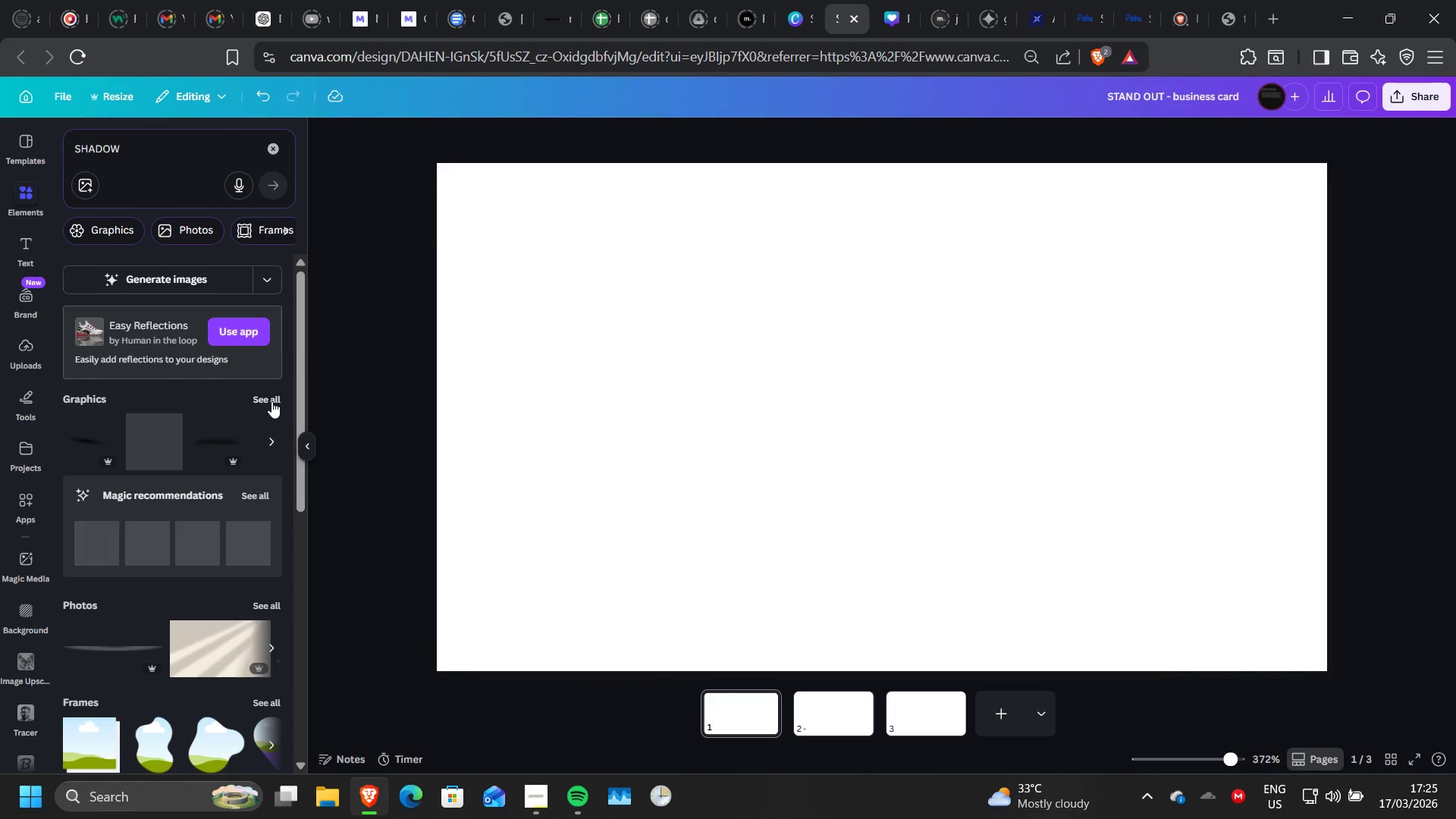 
wait(5.31)
 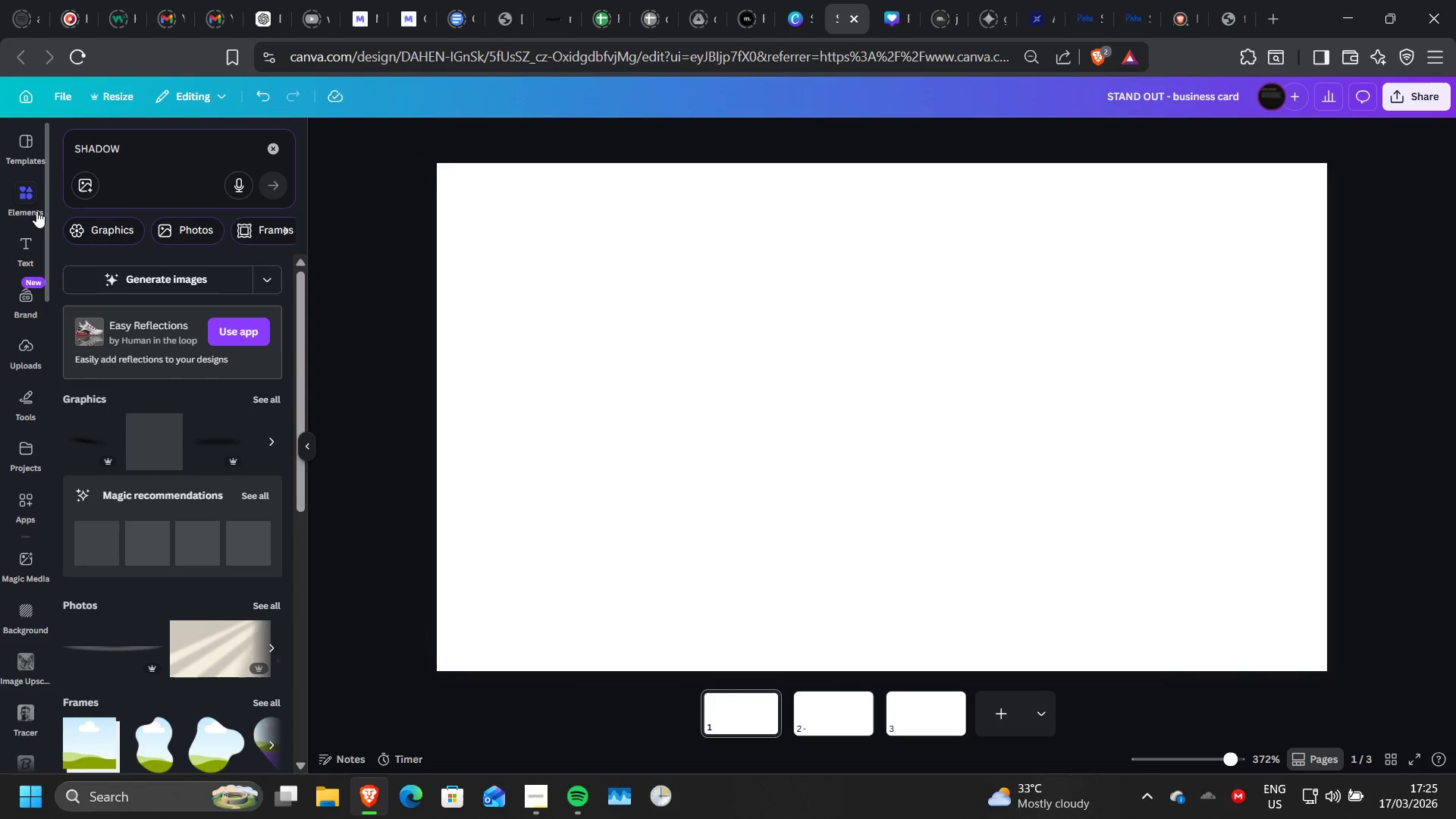 
scroll: coordinate [202, 684], scroll_direction: none, amount: 0.0
 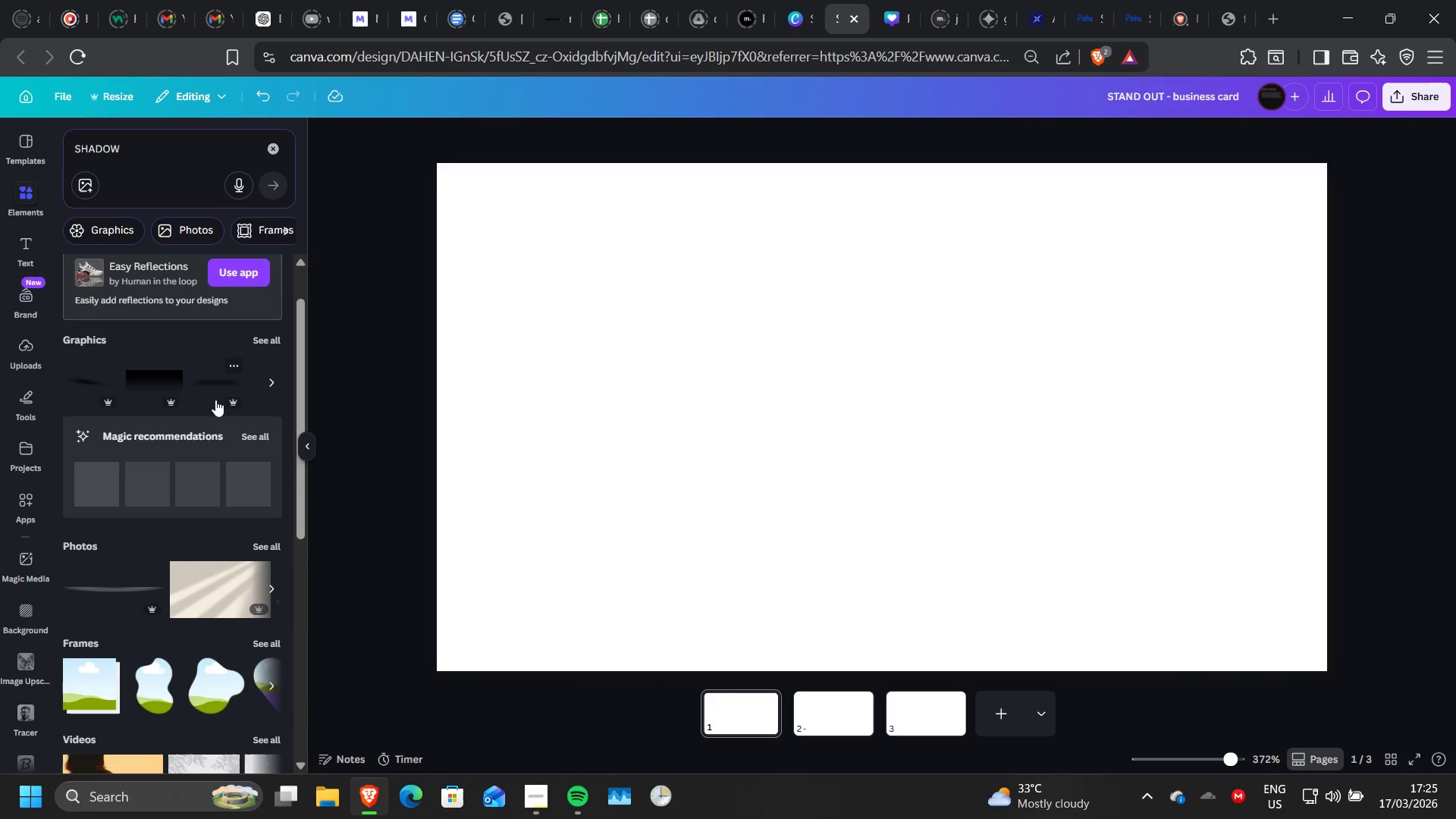 
left_click([262, 345])
 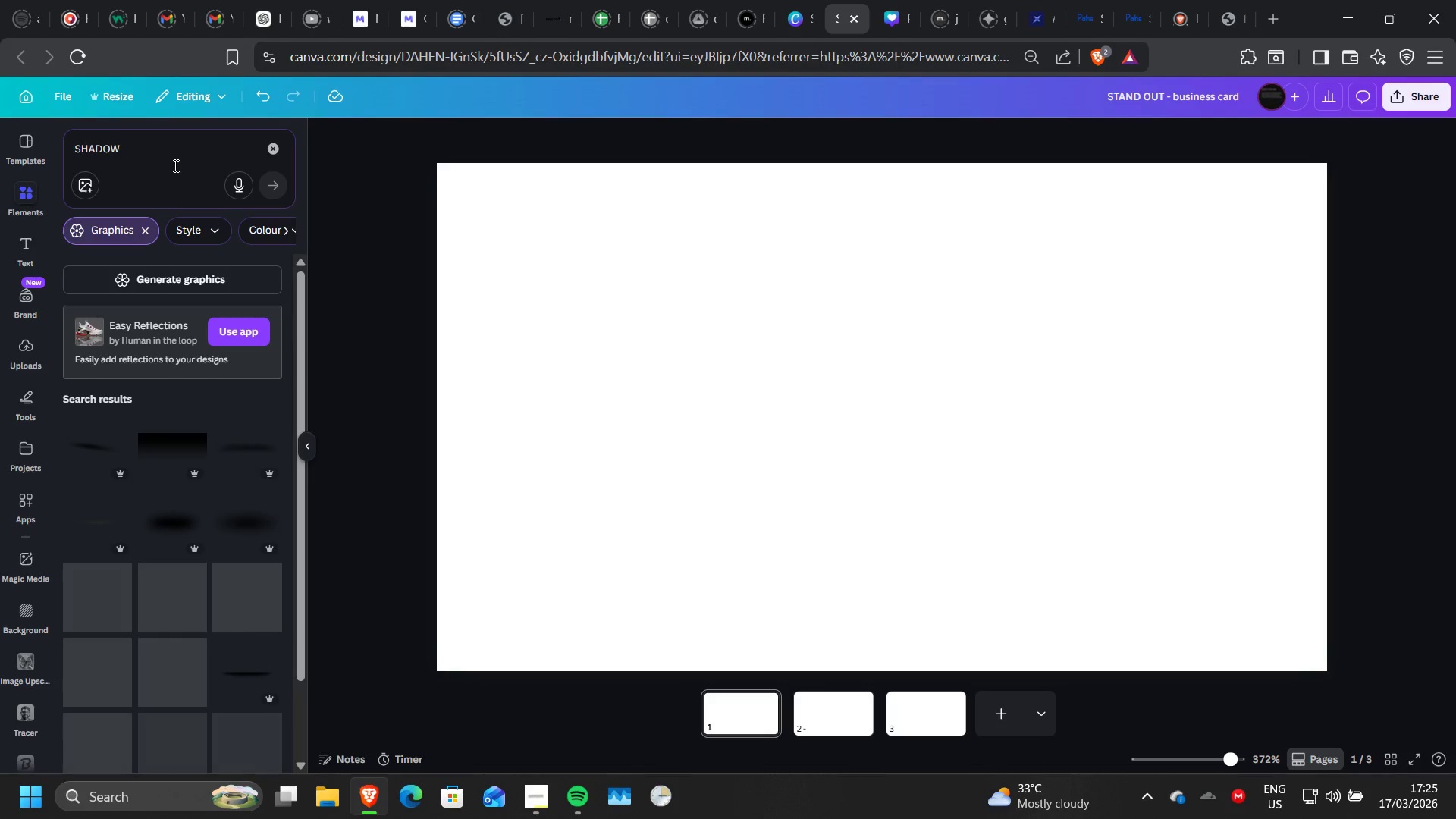 
wait(17.33)
 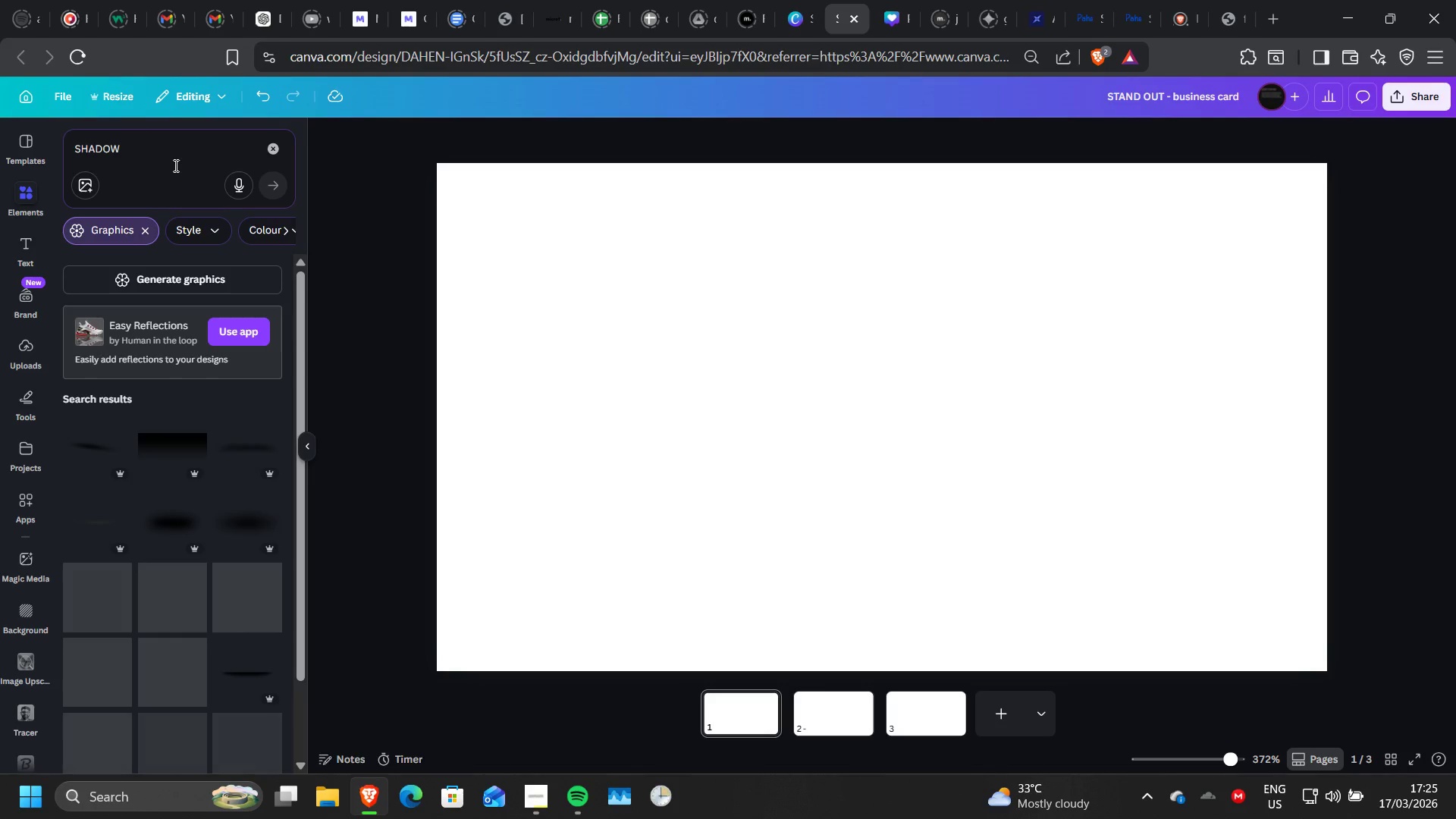 
left_click([612, 271])
 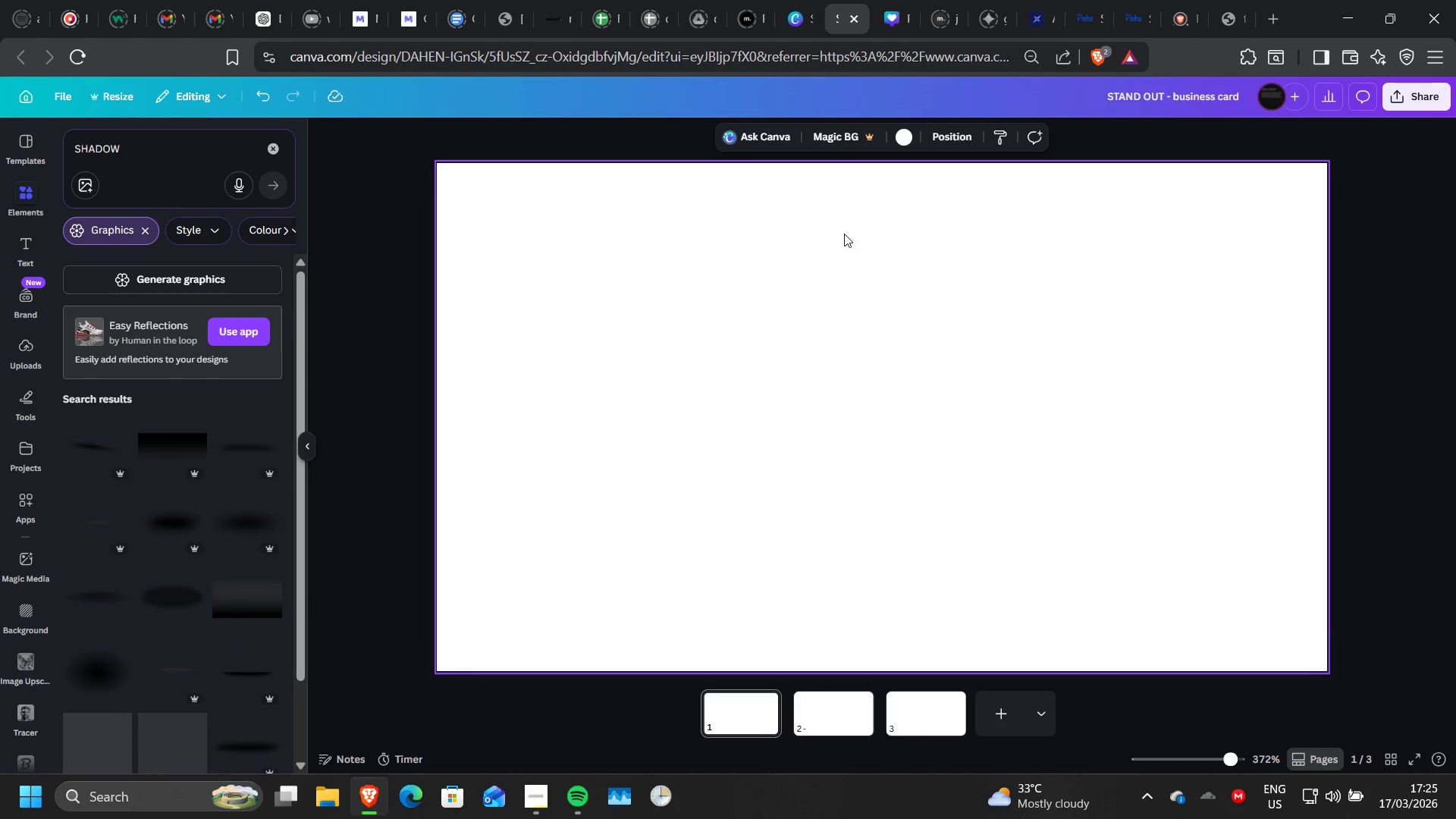 
key(T)
 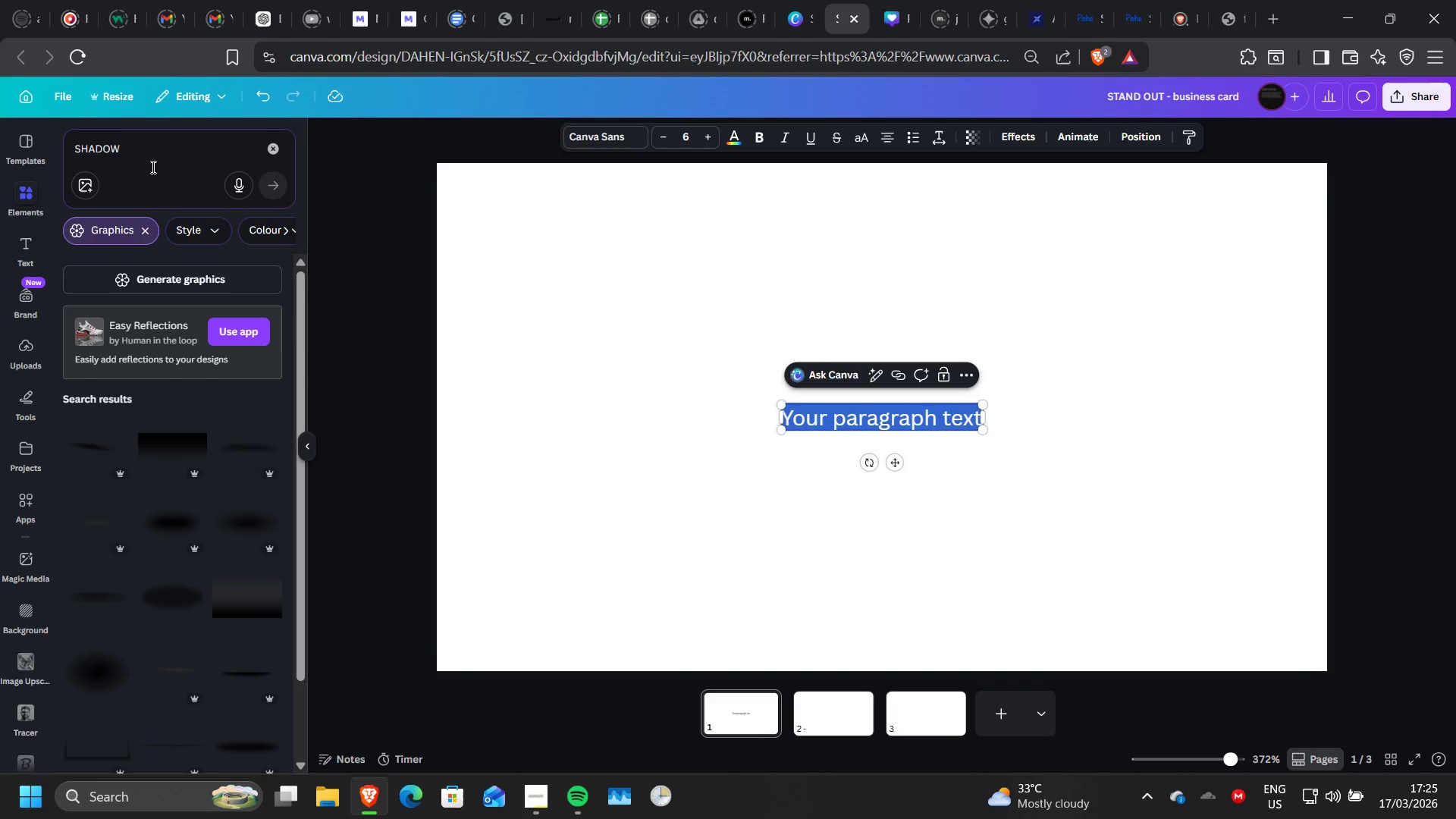 
wait(6.27)
 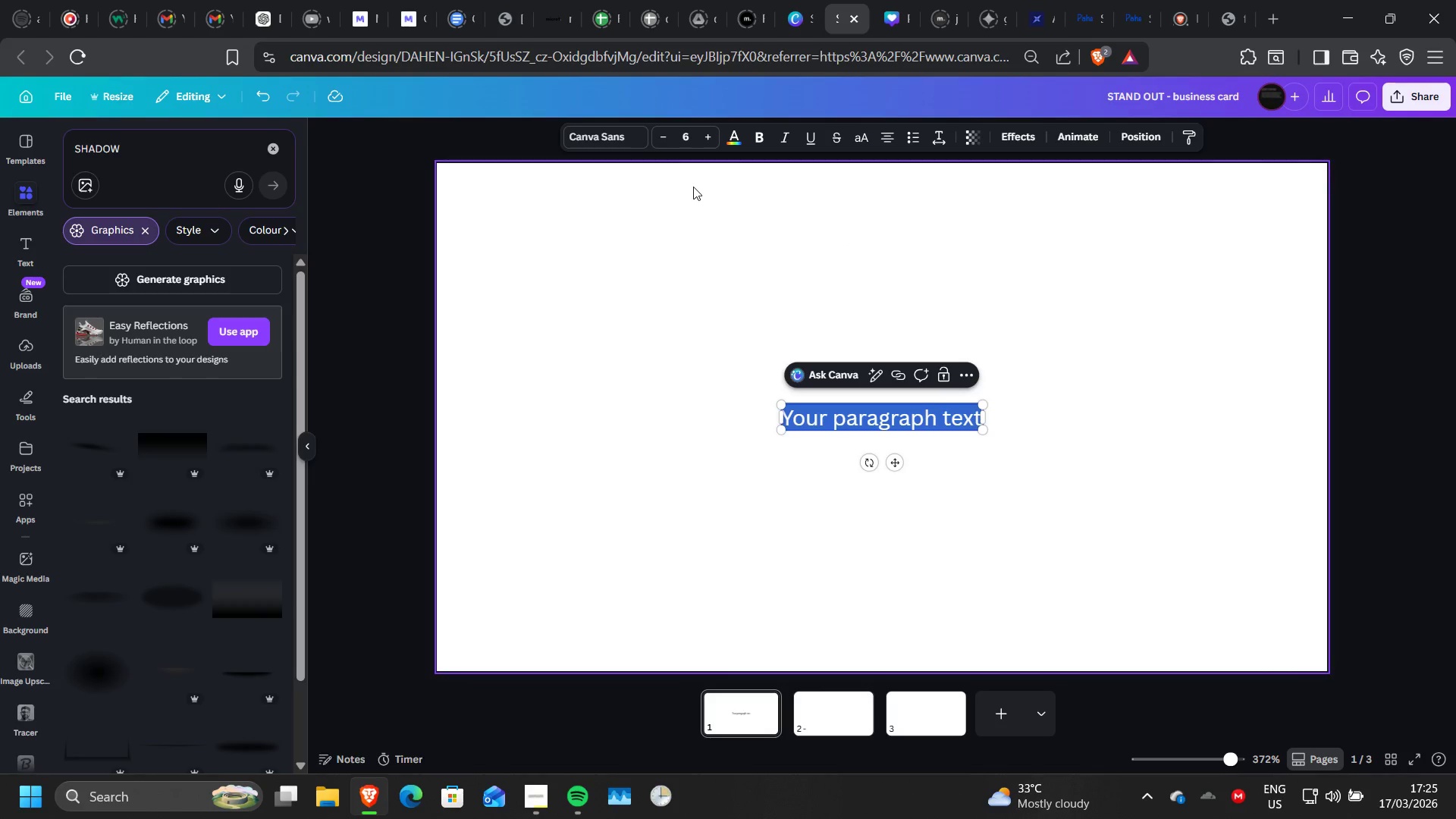 
double_click([839, 413])
 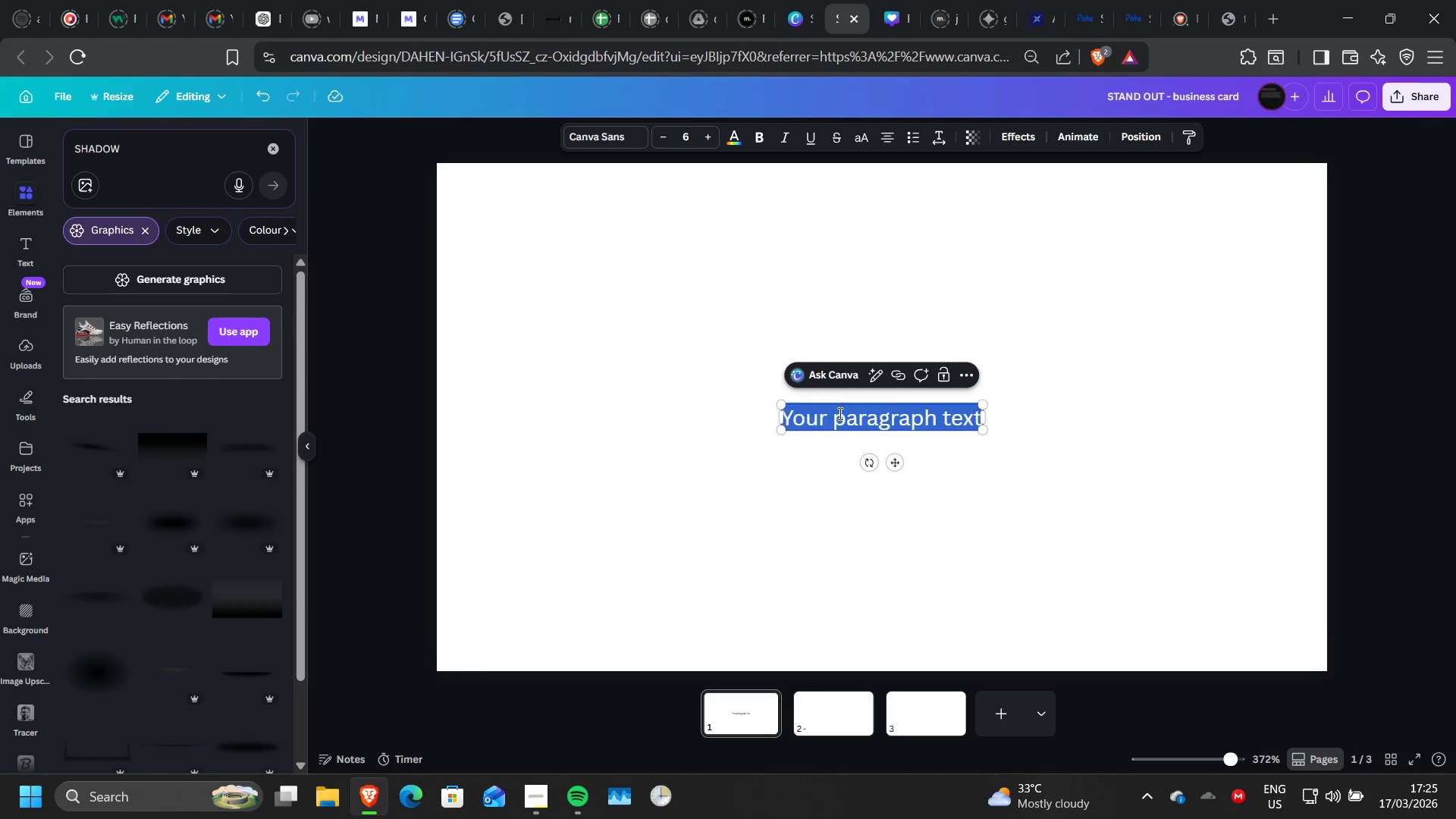 
triple_click([839, 413])
 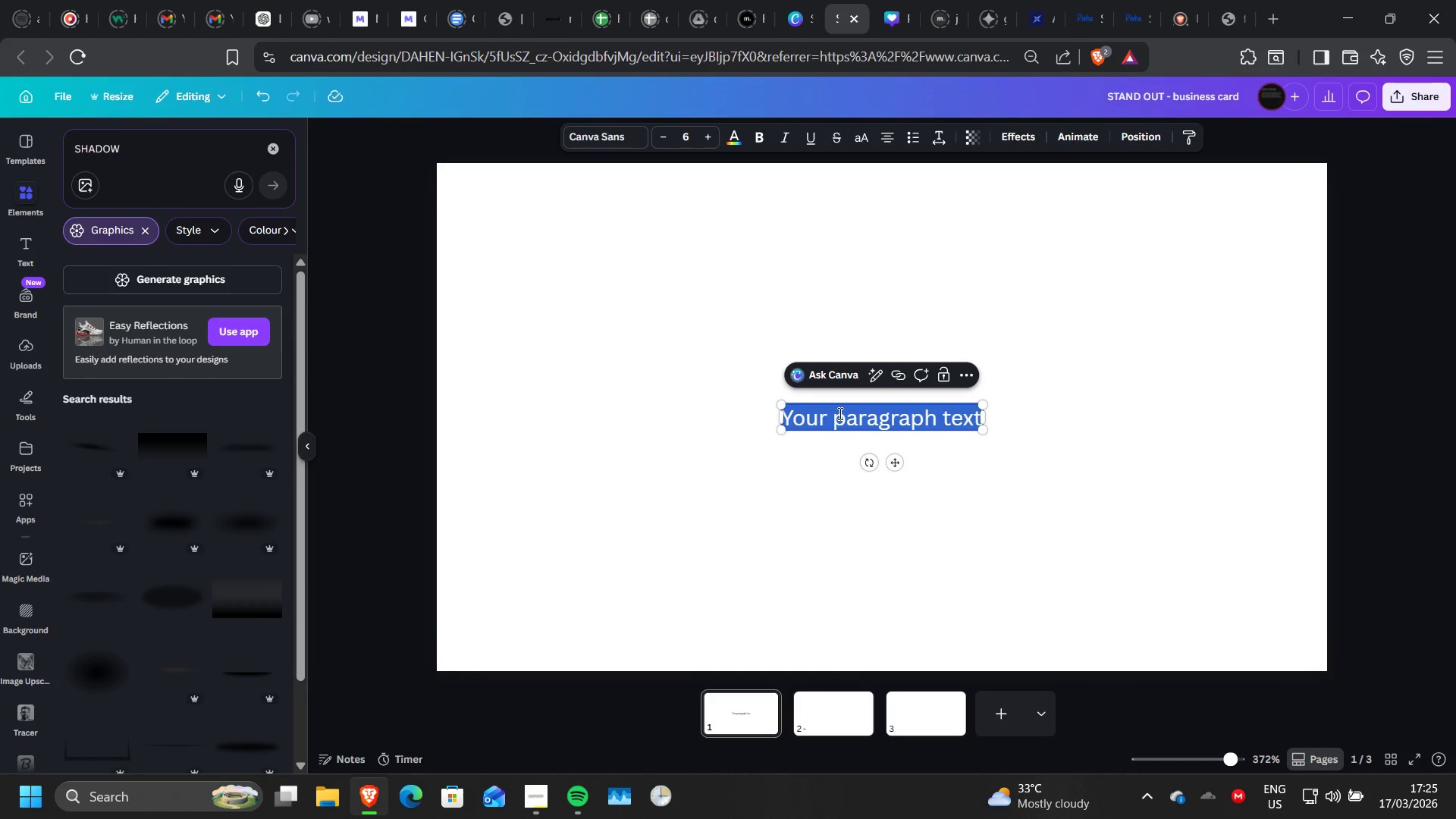 
triple_click([839, 413])
 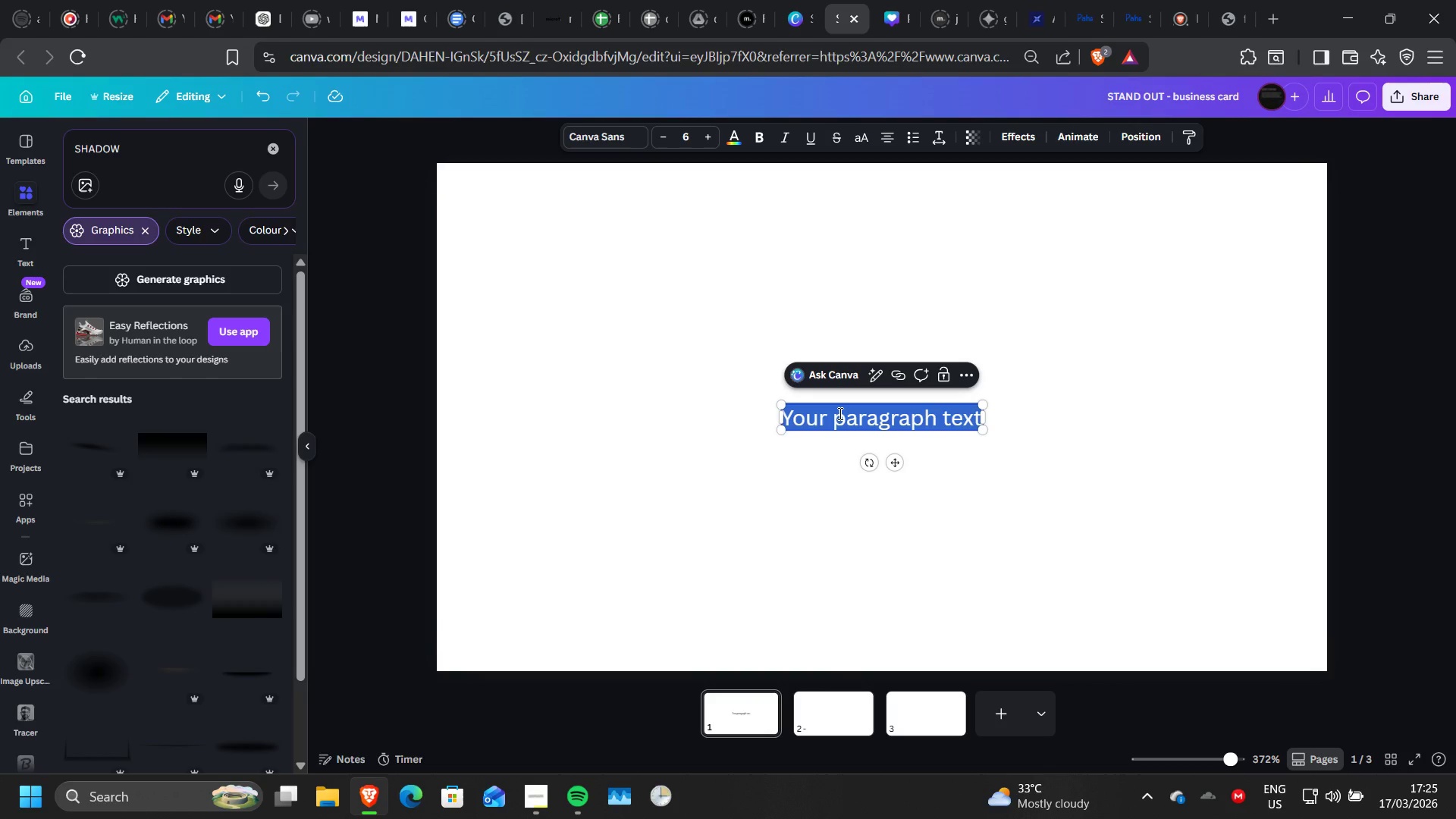 
type(stand out )
 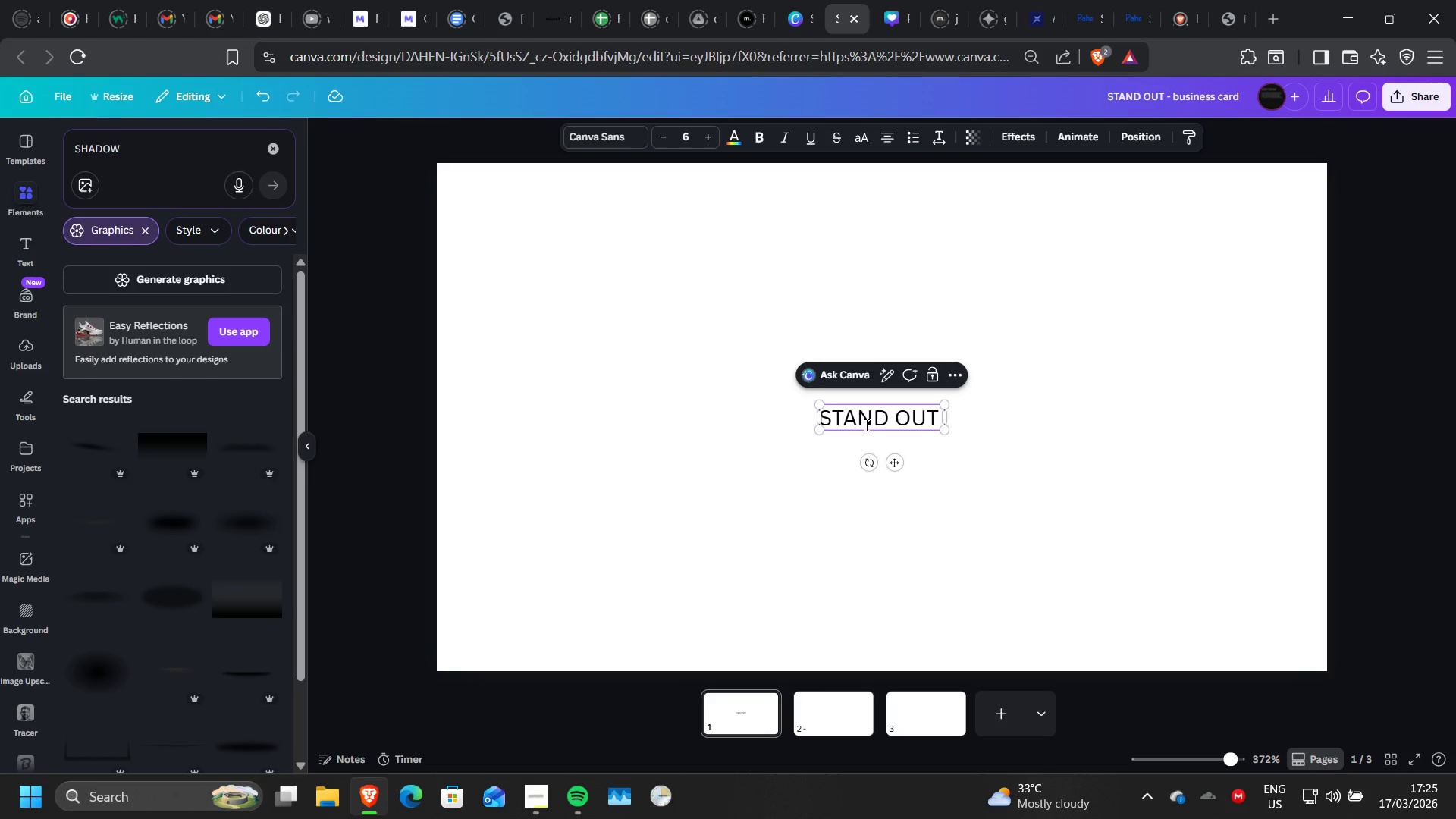 
double_click([865, 425])
 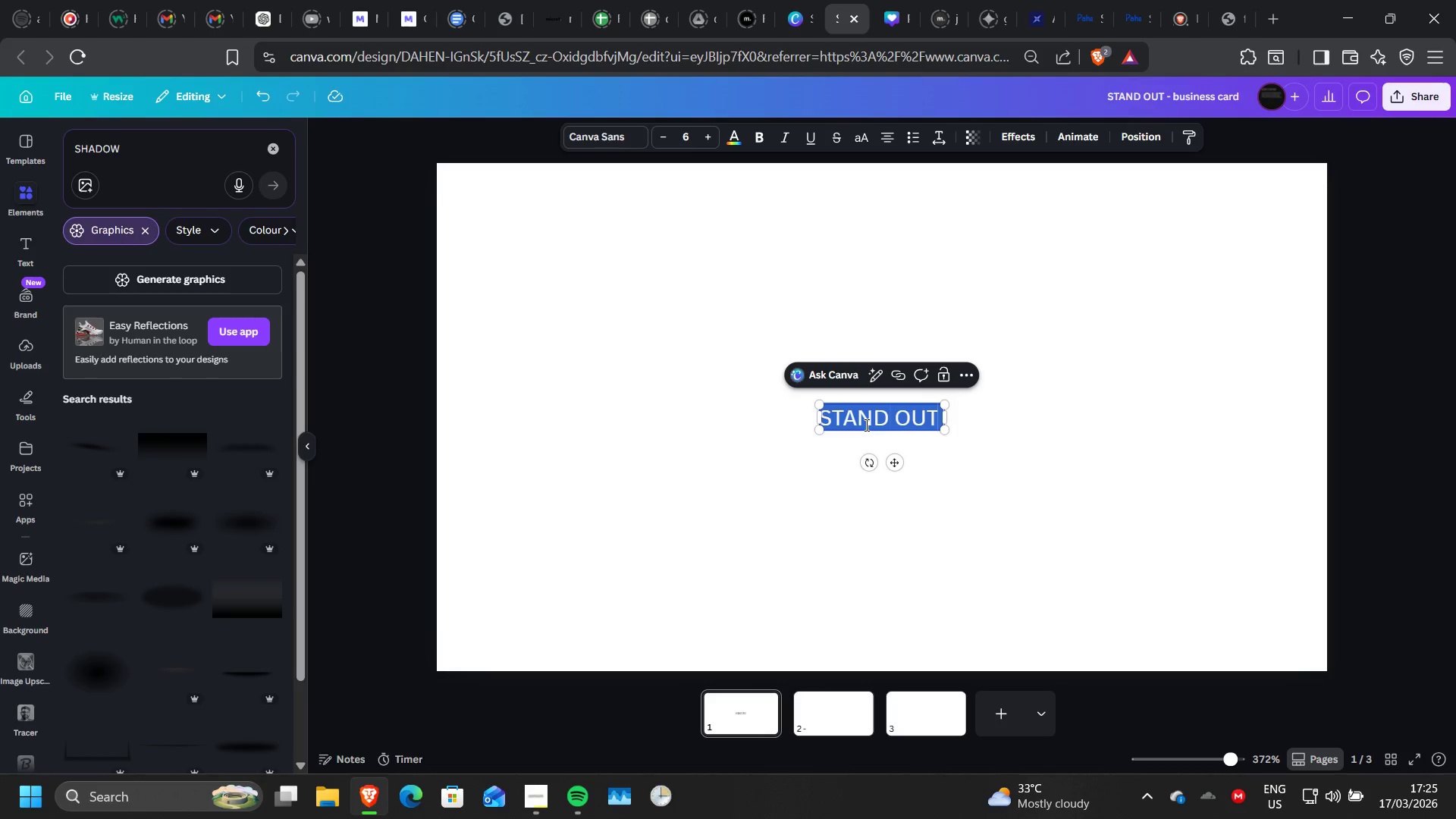 
triple_click([865, 425])
 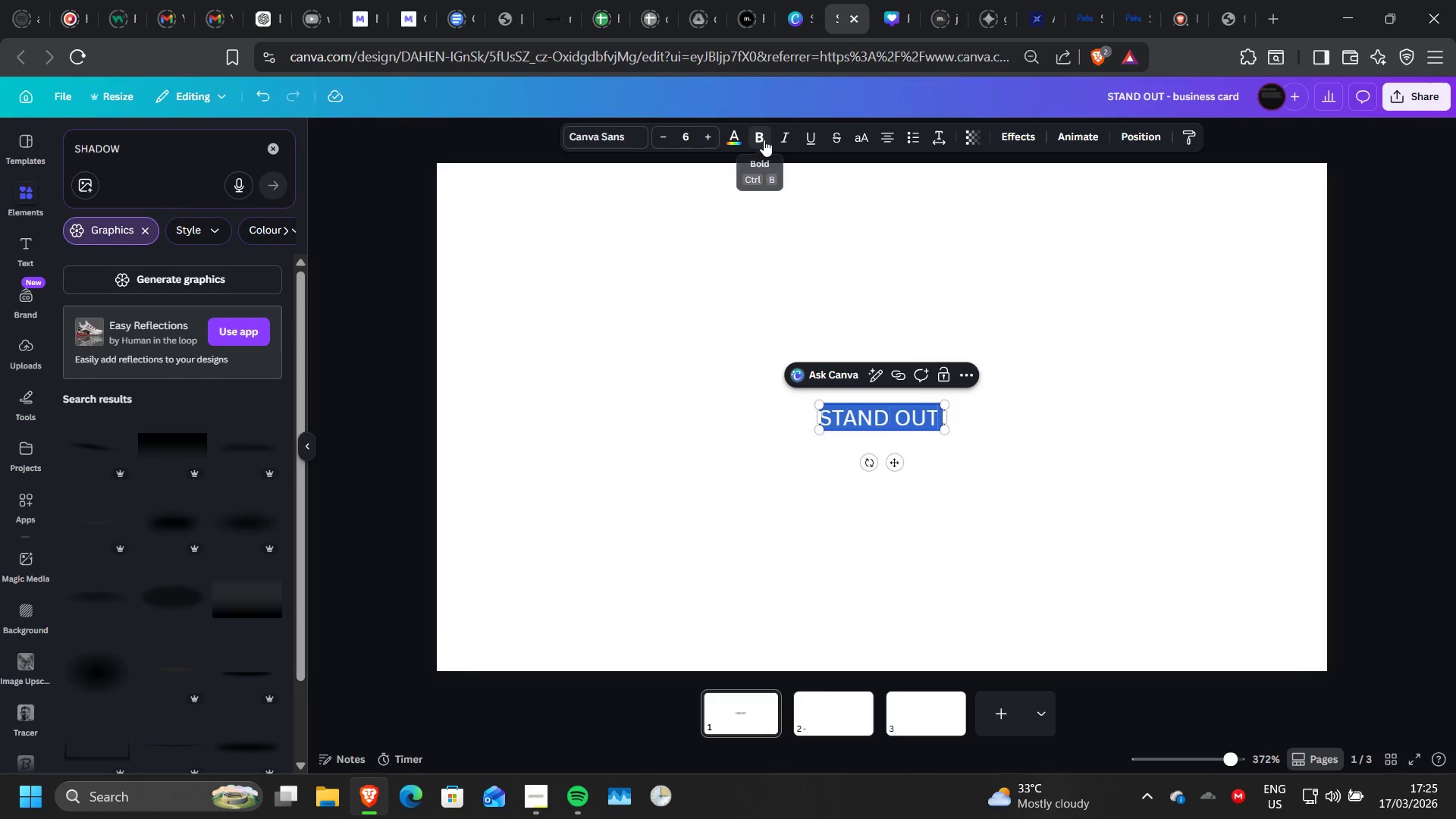 
left_click([764, 140])
 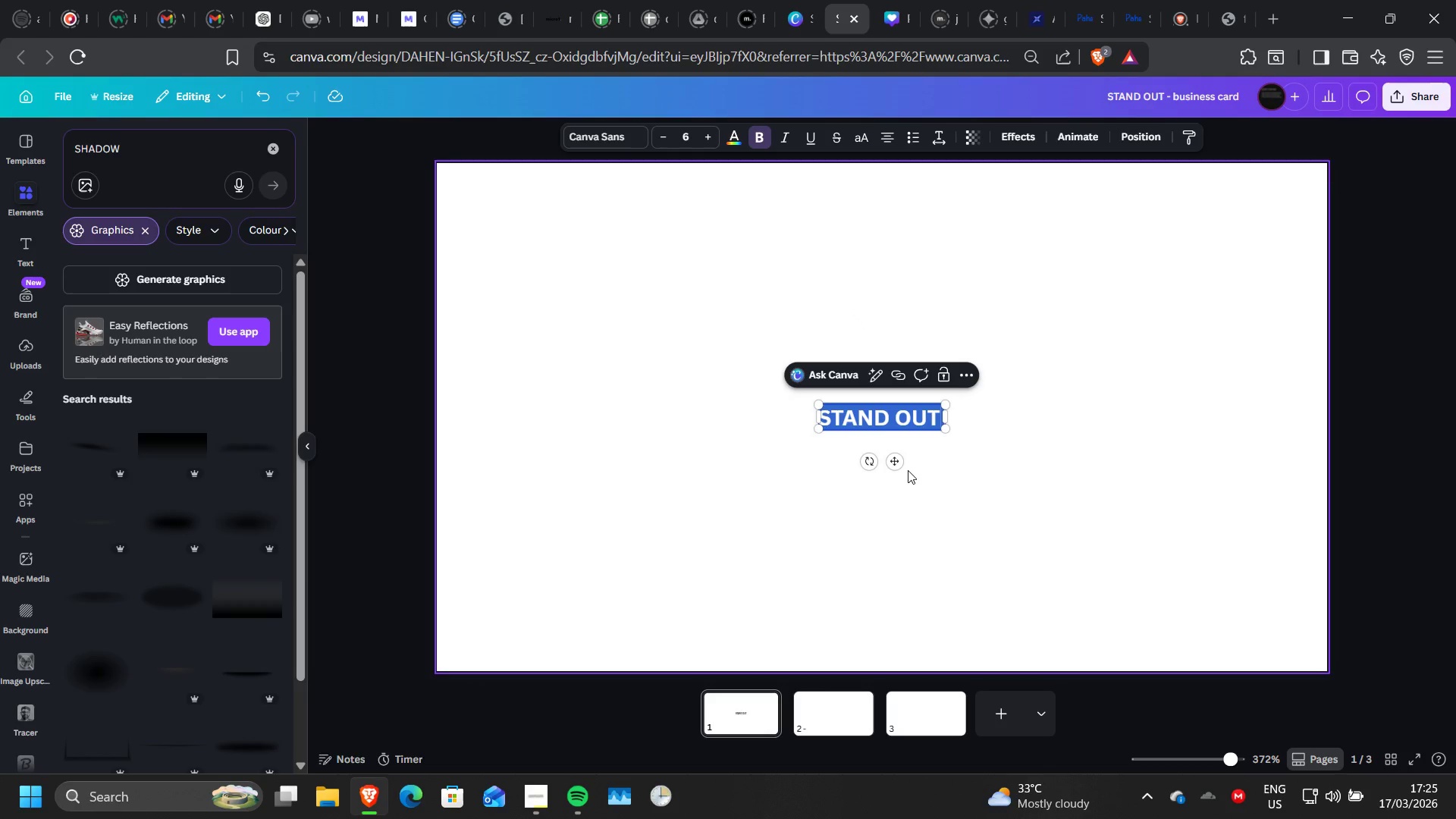 
left_click([904, 466])
 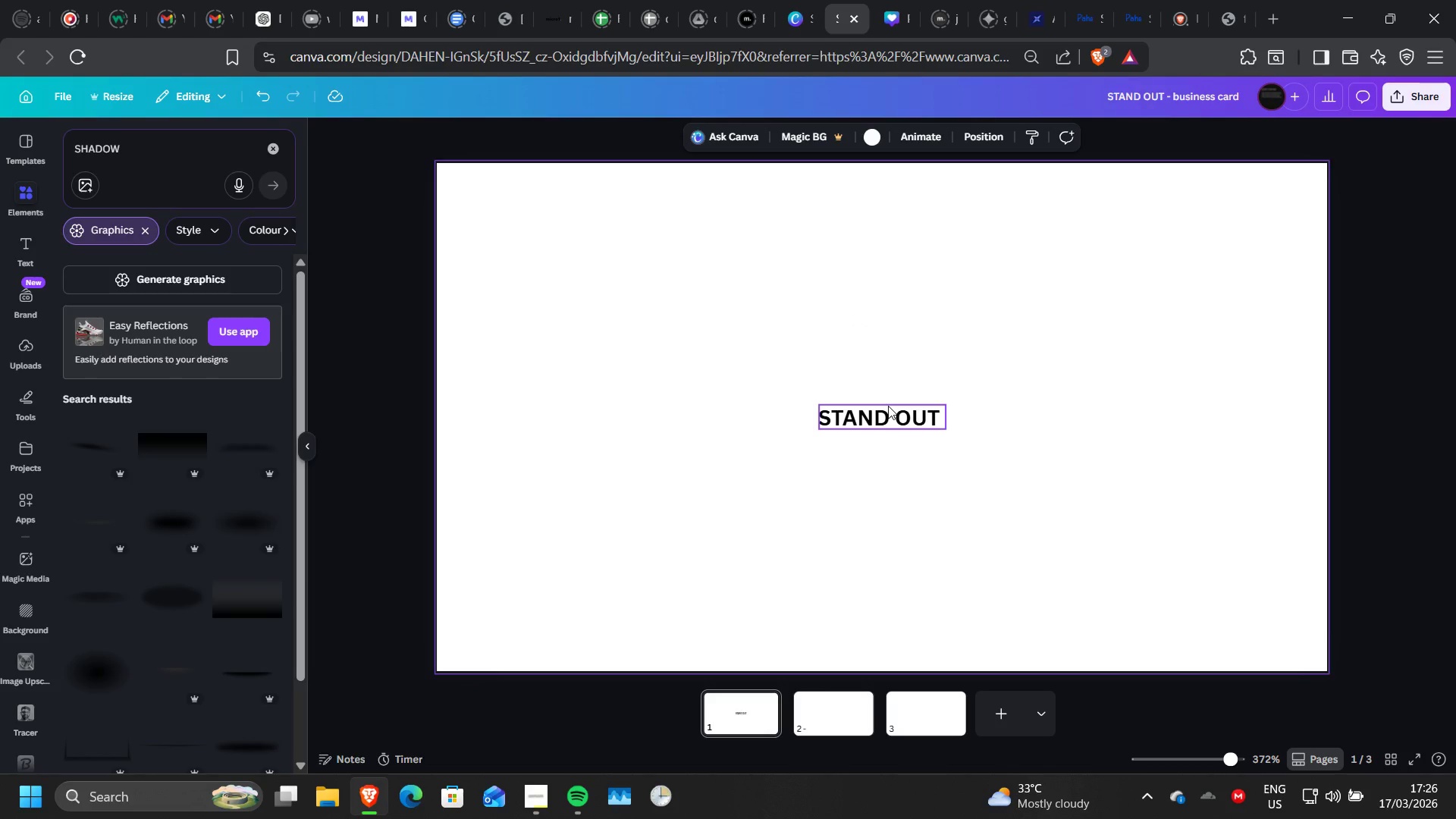 
left_click_drag(start_coordinate=[887, 406], to_coordinate=[892, 395])
 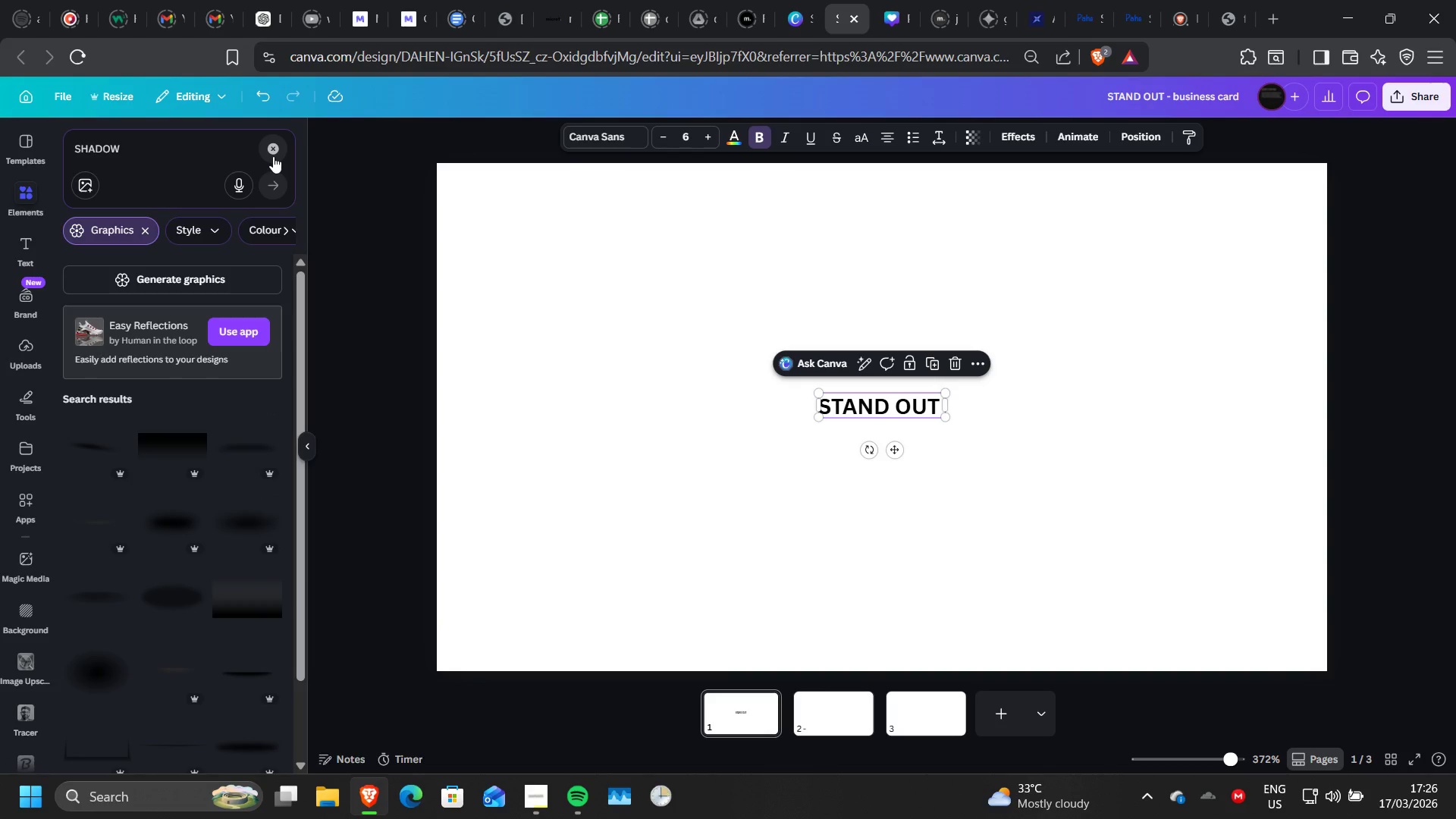 
scroll: coordinate [128, 542], scroll_direction: down, amount: 2.0
 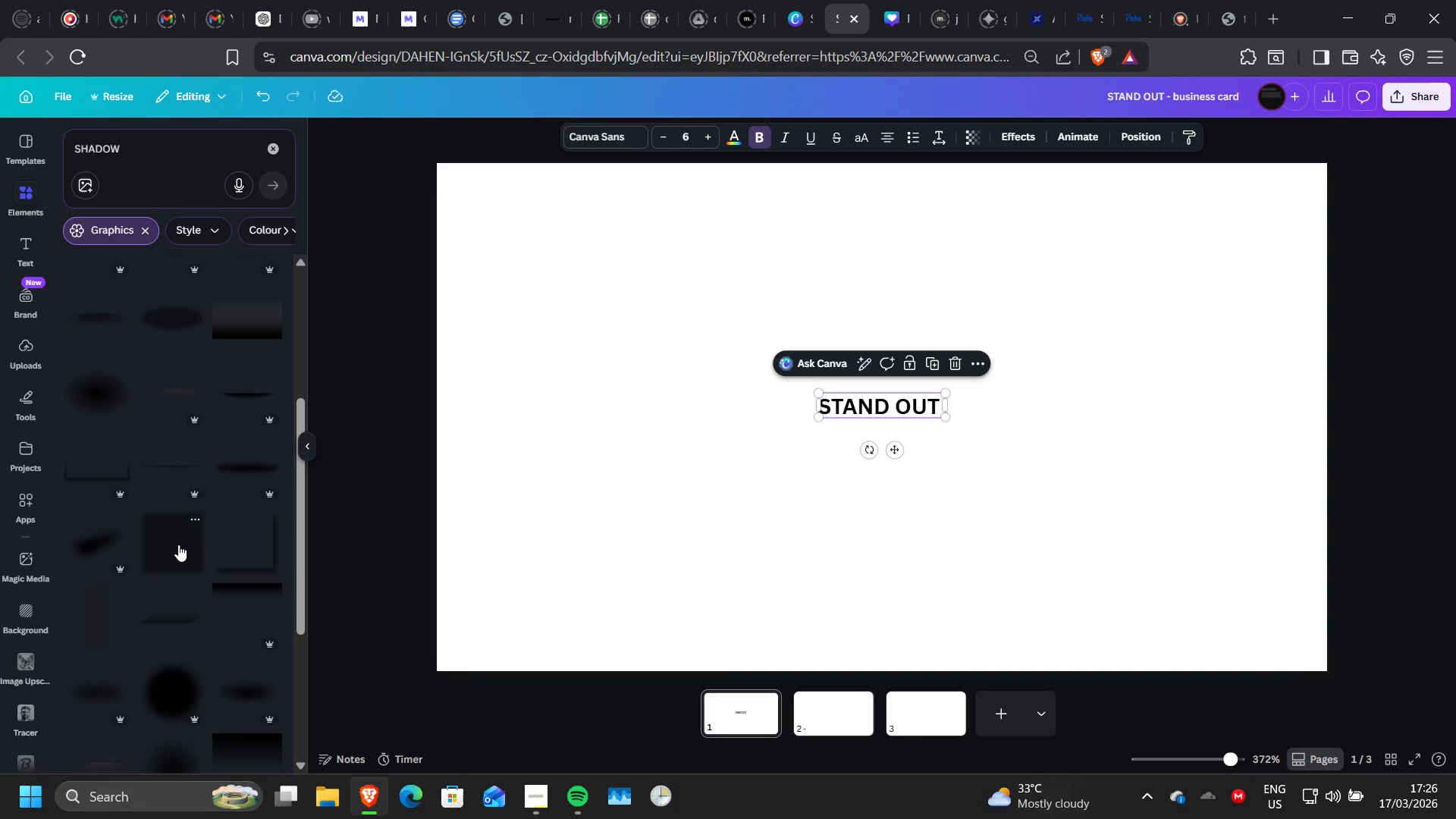 
left_click([180, 544])
 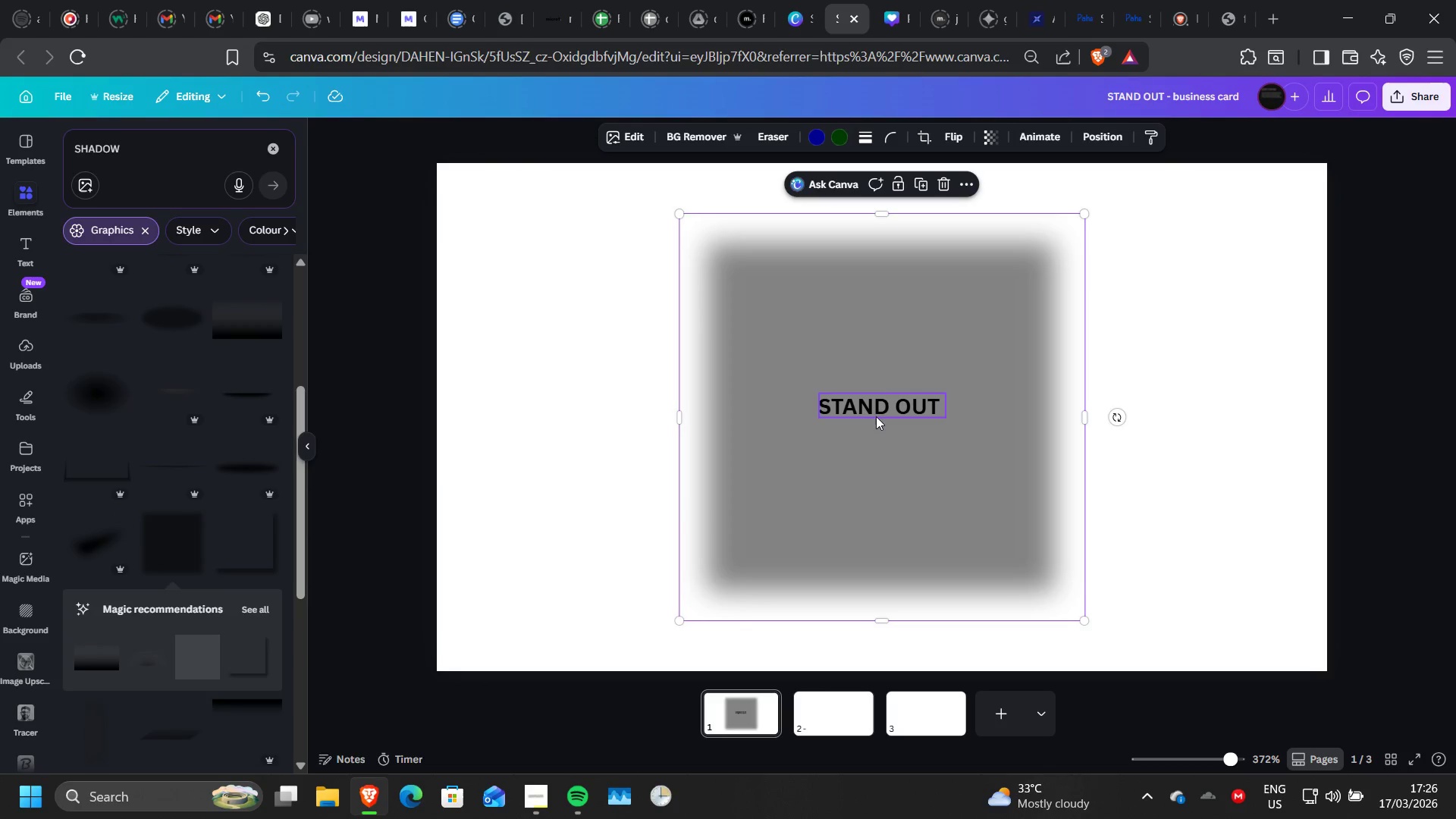 
left_click([877, 407])
 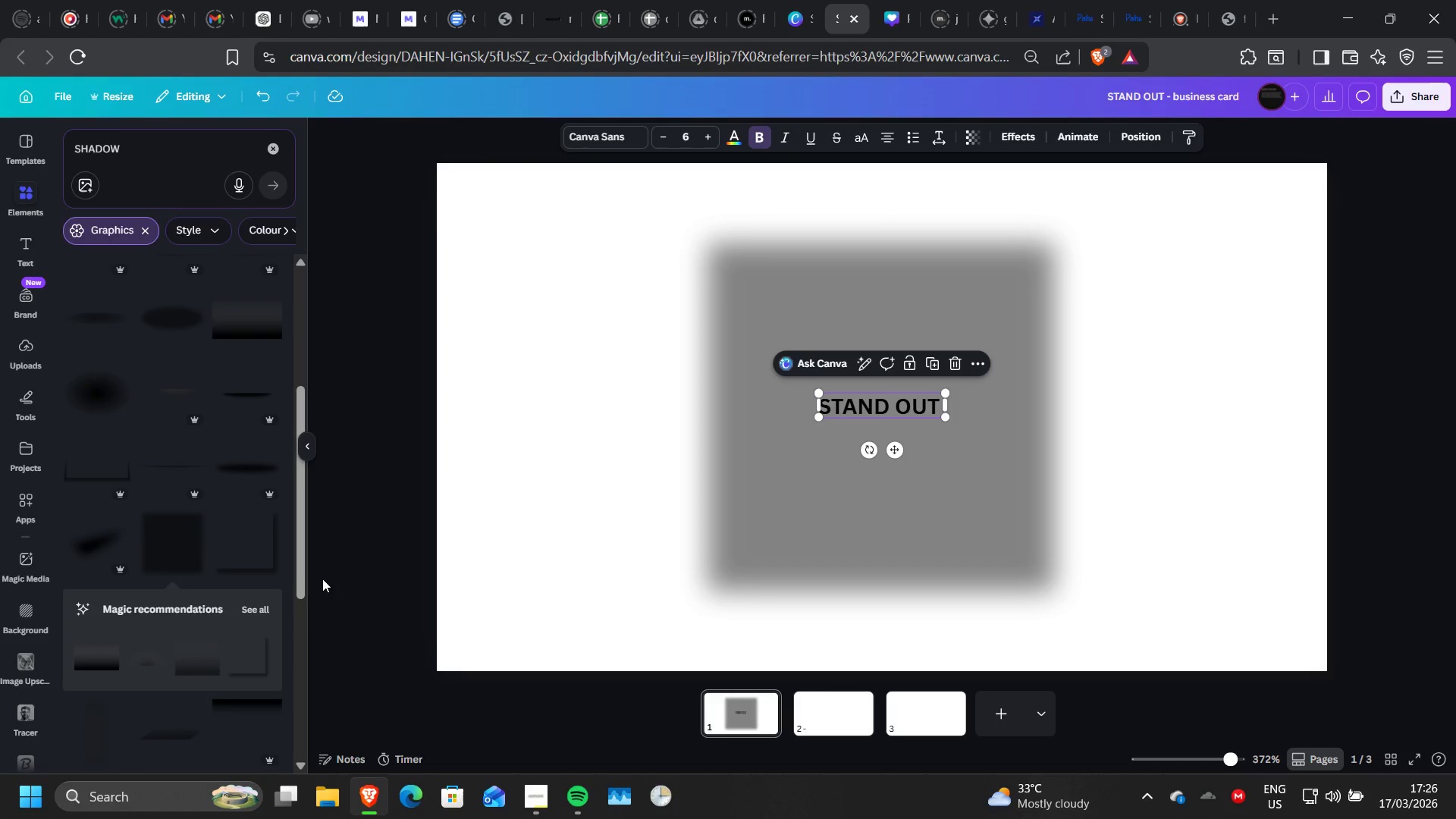 
wait(5.55)
 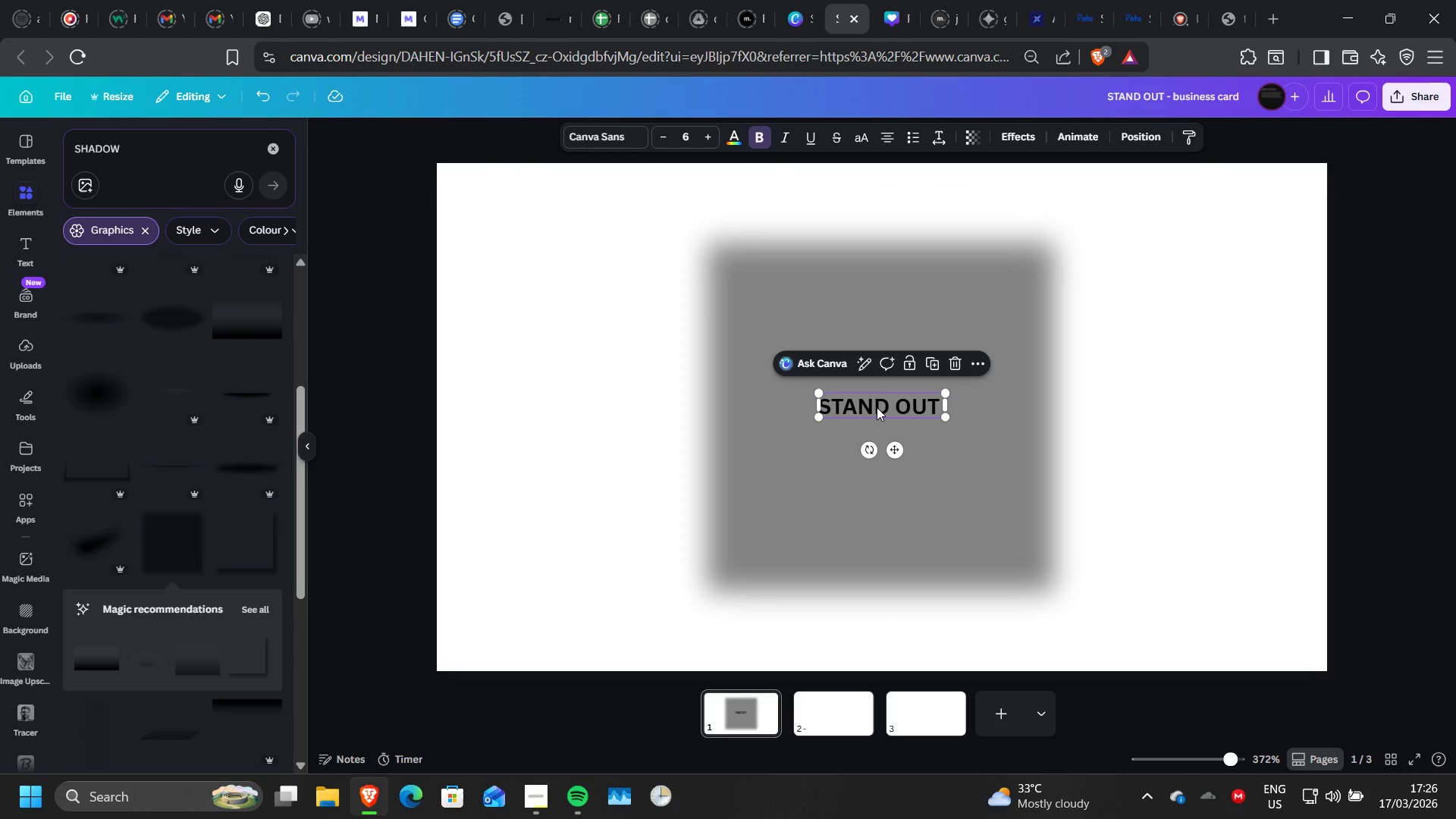 
scroll: coordinate [183, 654], scroll_direction: down, amount: 2.0
 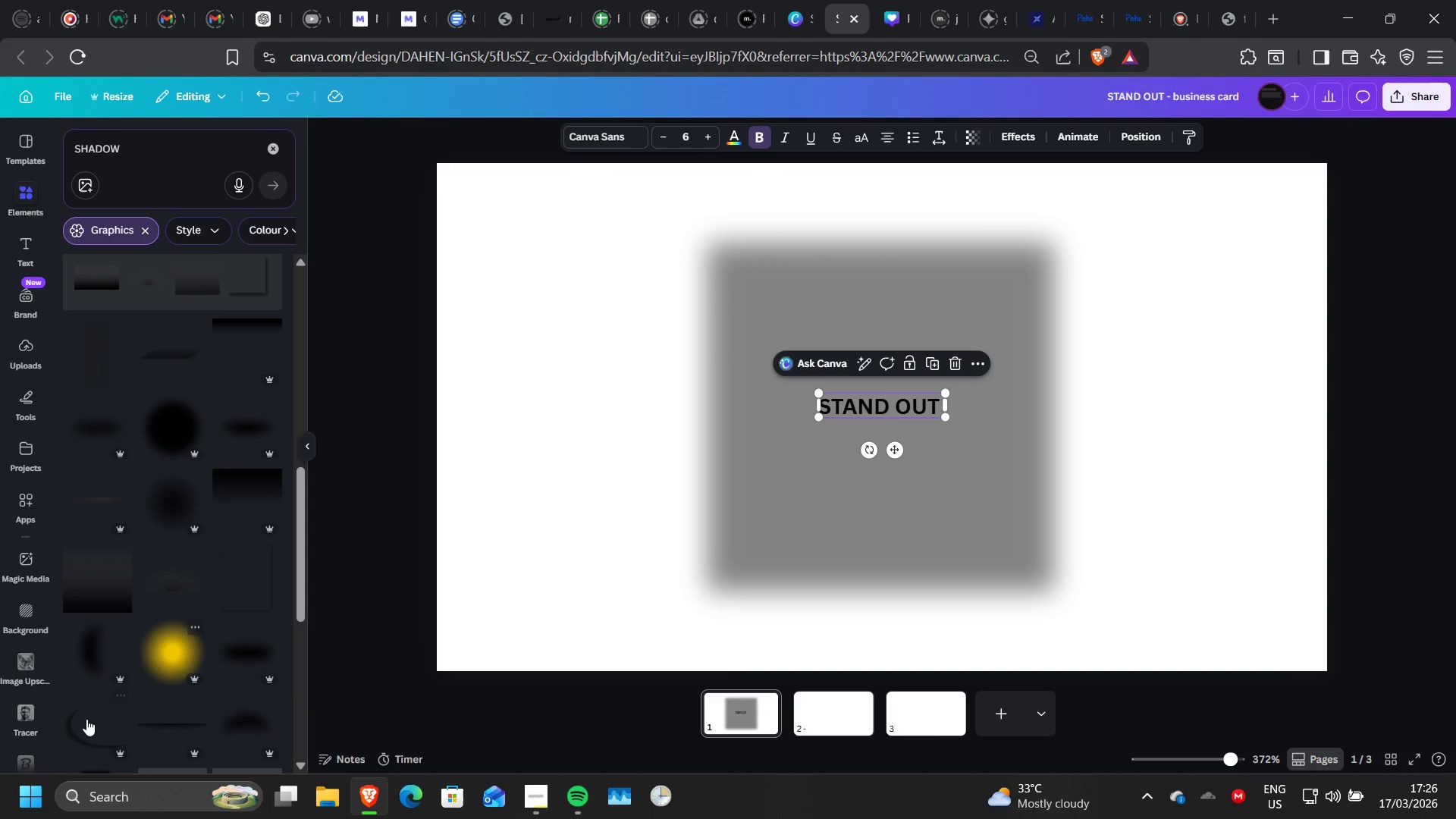 
left_click([79, 726])
 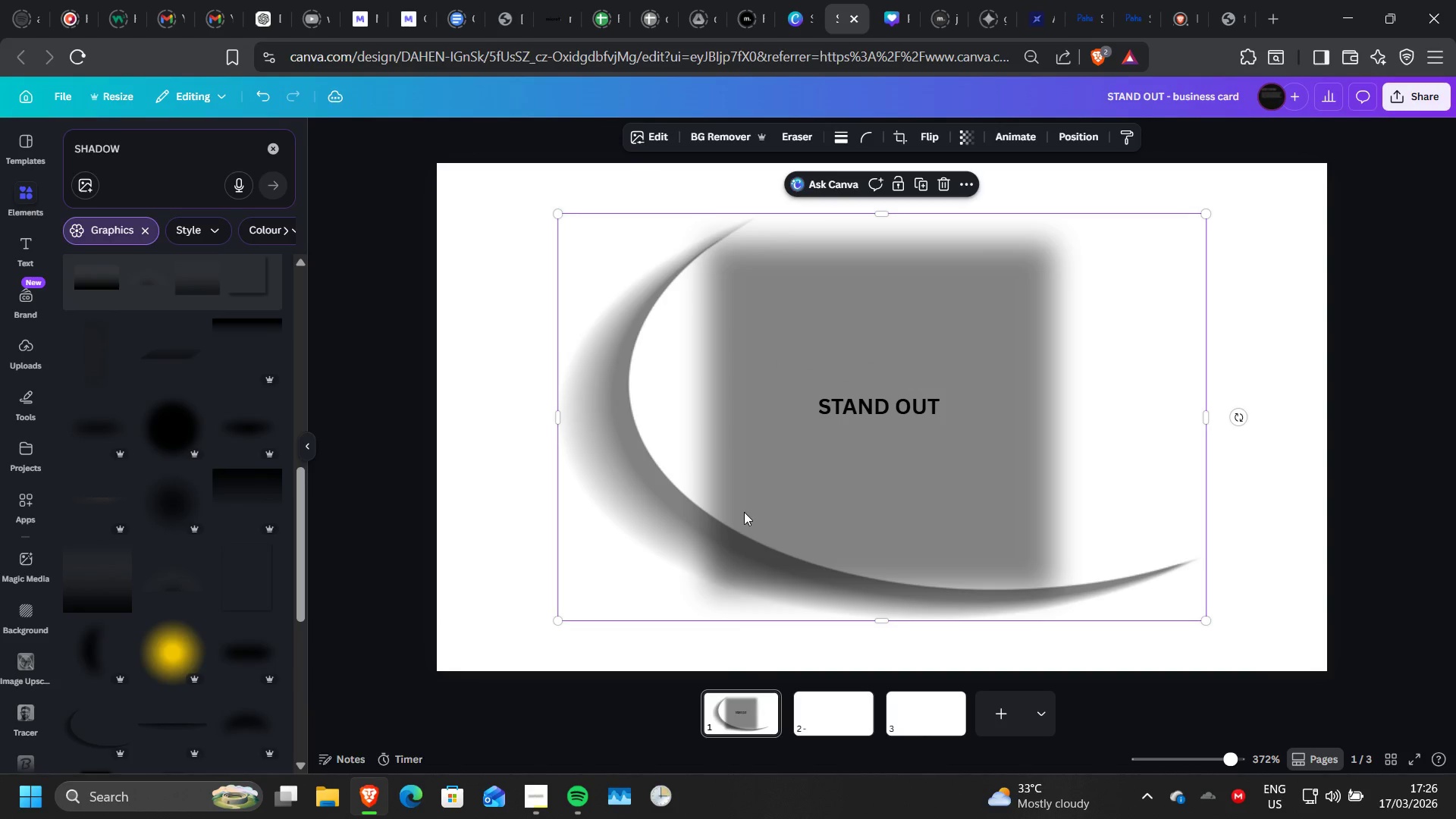 
left_click_drag(start_coordinate=[744, 512], to_coordinate=[539, 549])
 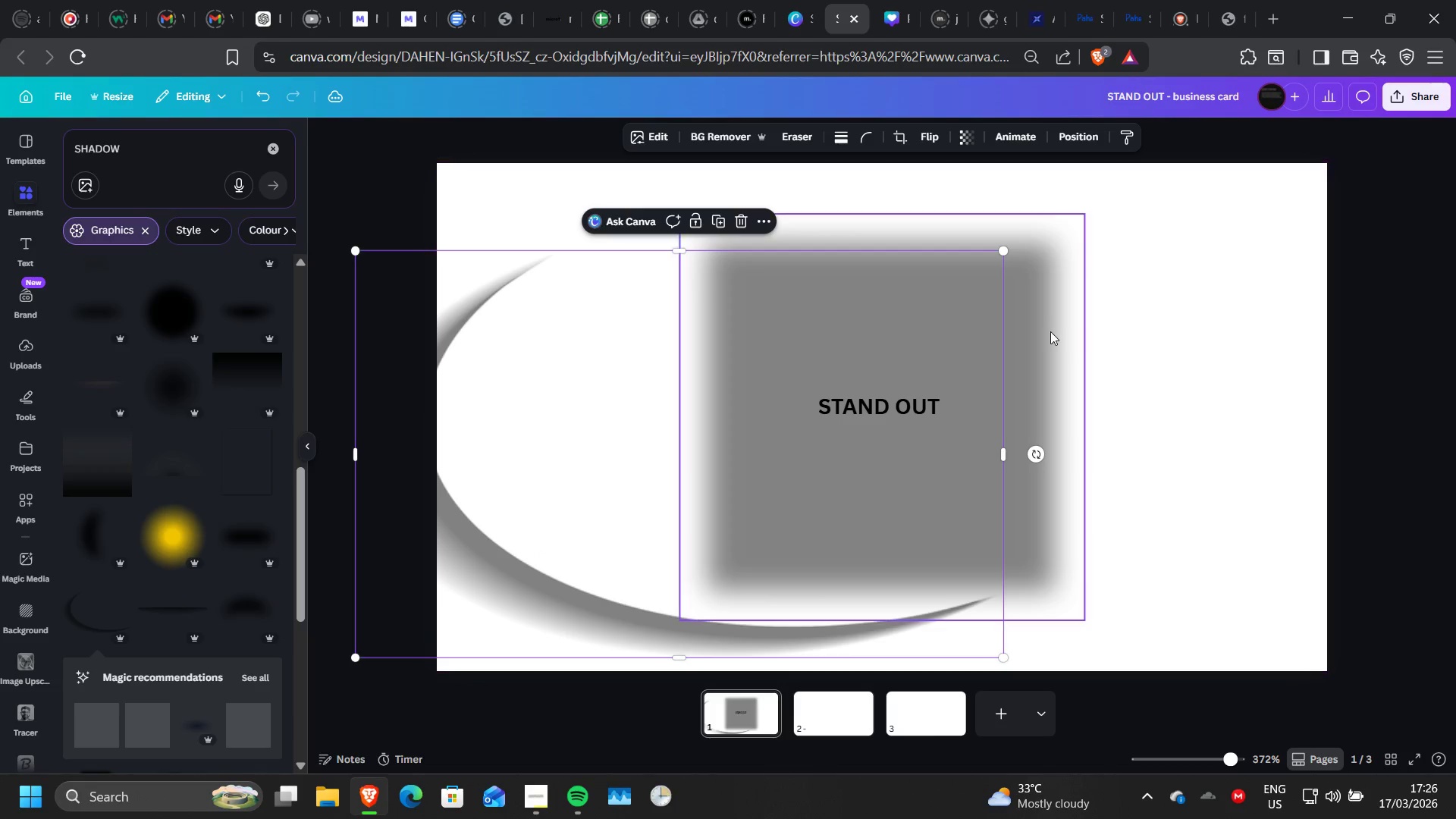 
left_click([1043, 328])
 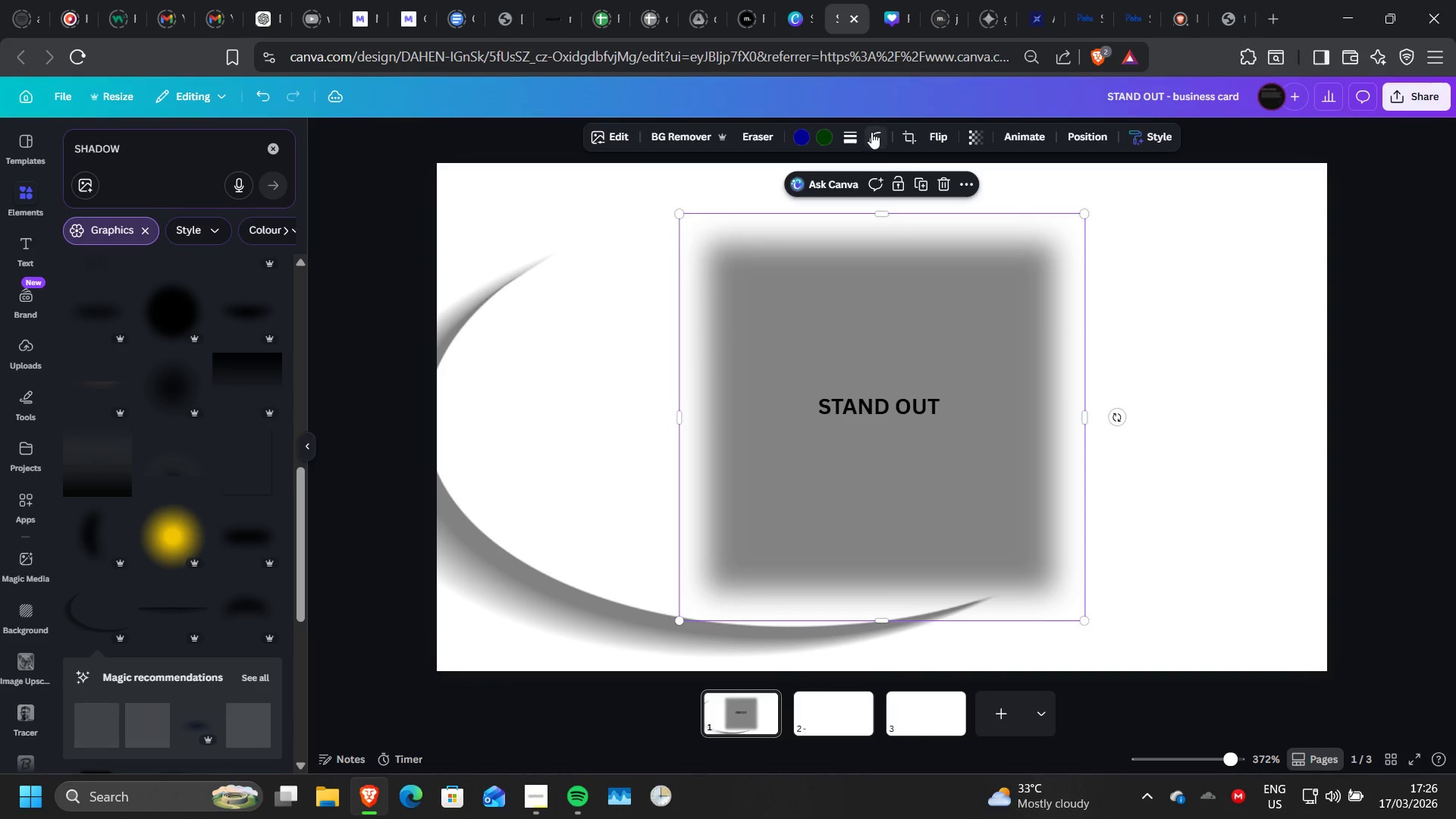 
left_click([871, 132])
 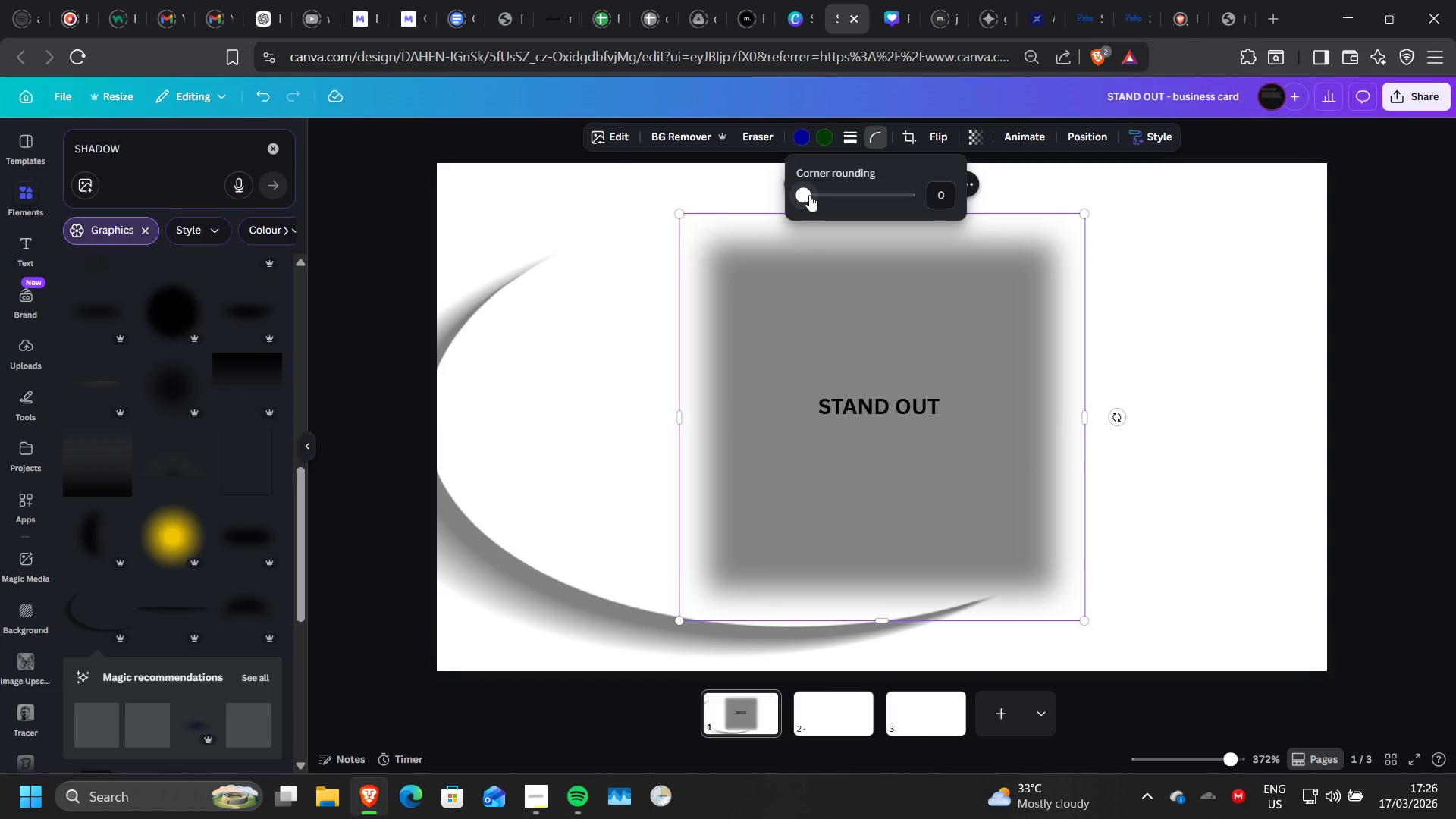 
left_click_drag(start_coordinate=[809, 195], to_coordinate=[698, 250])
 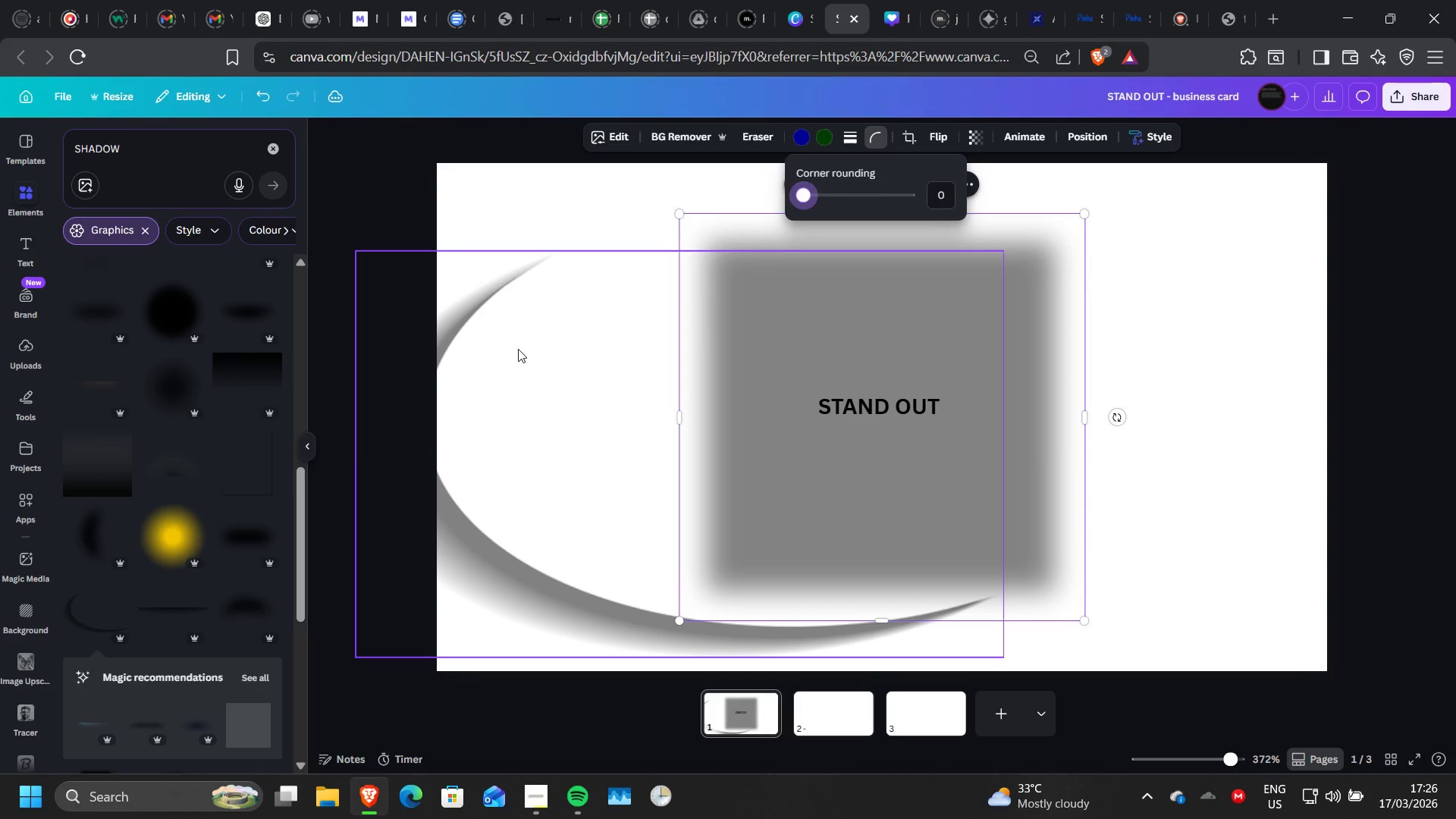 
left_click([518, 349])
 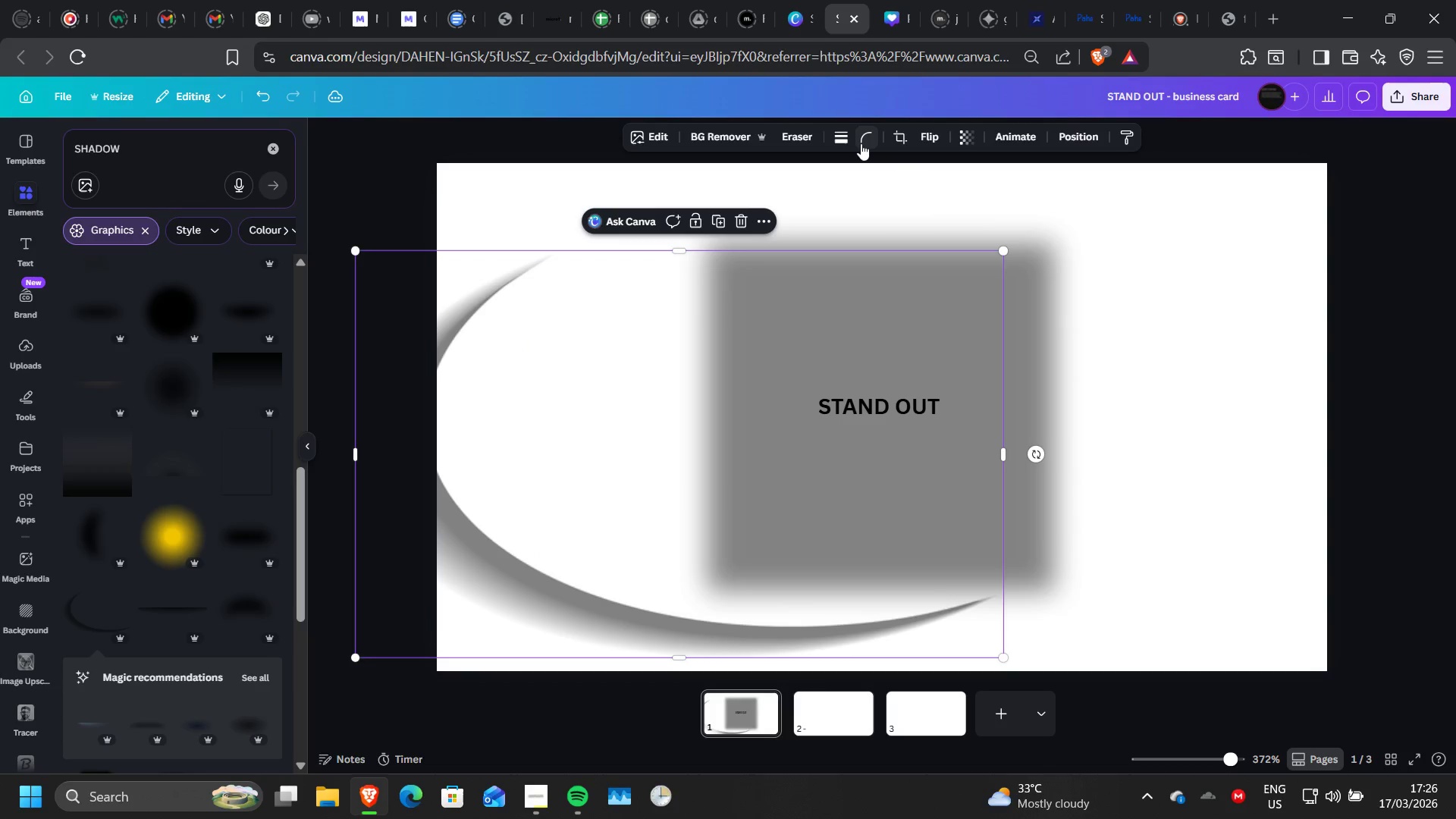 
left_click([861, 143])
 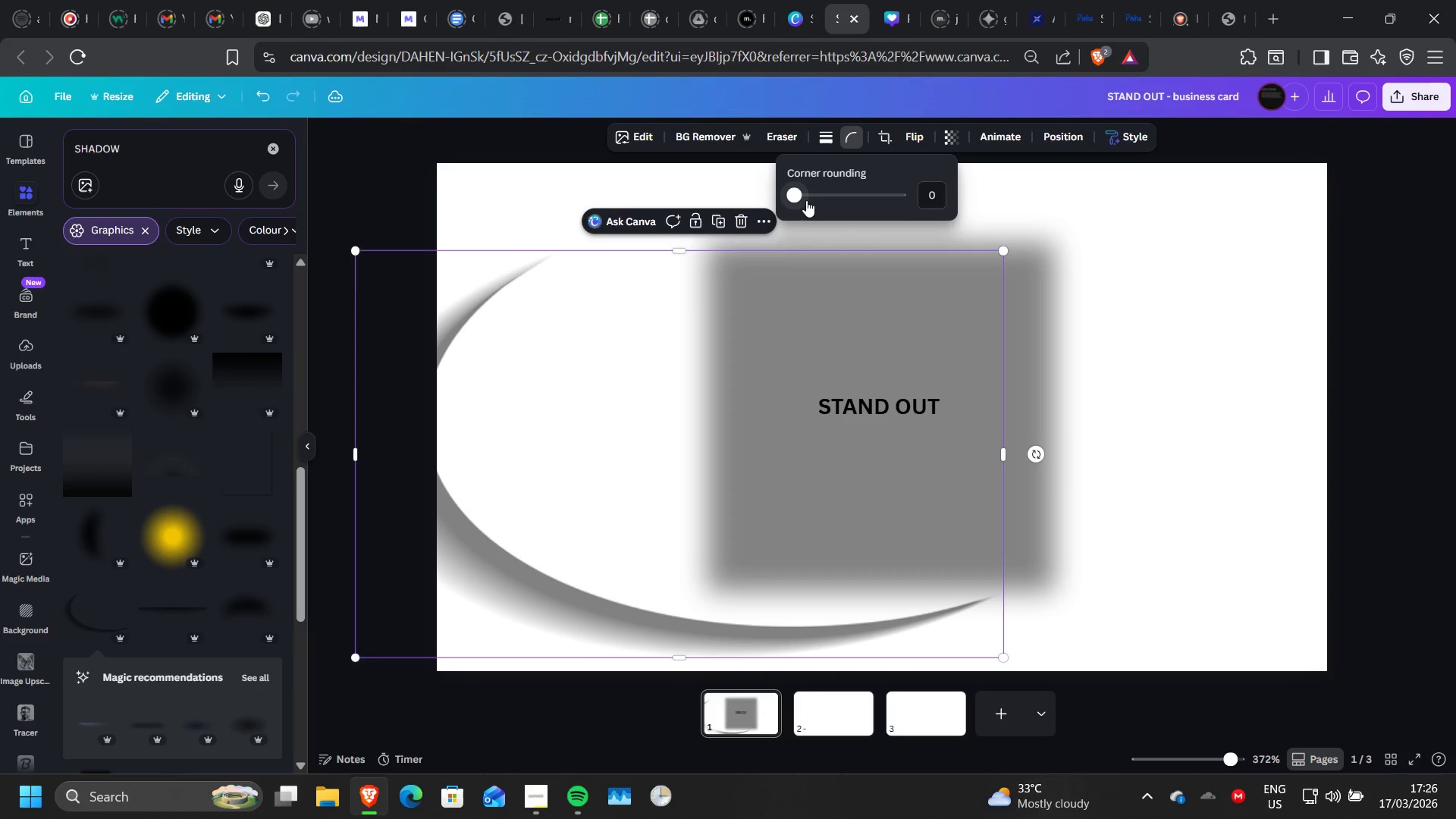 
left_click_drag(start_coordinate=[806, 200], to_coordinate=[669, 229])
 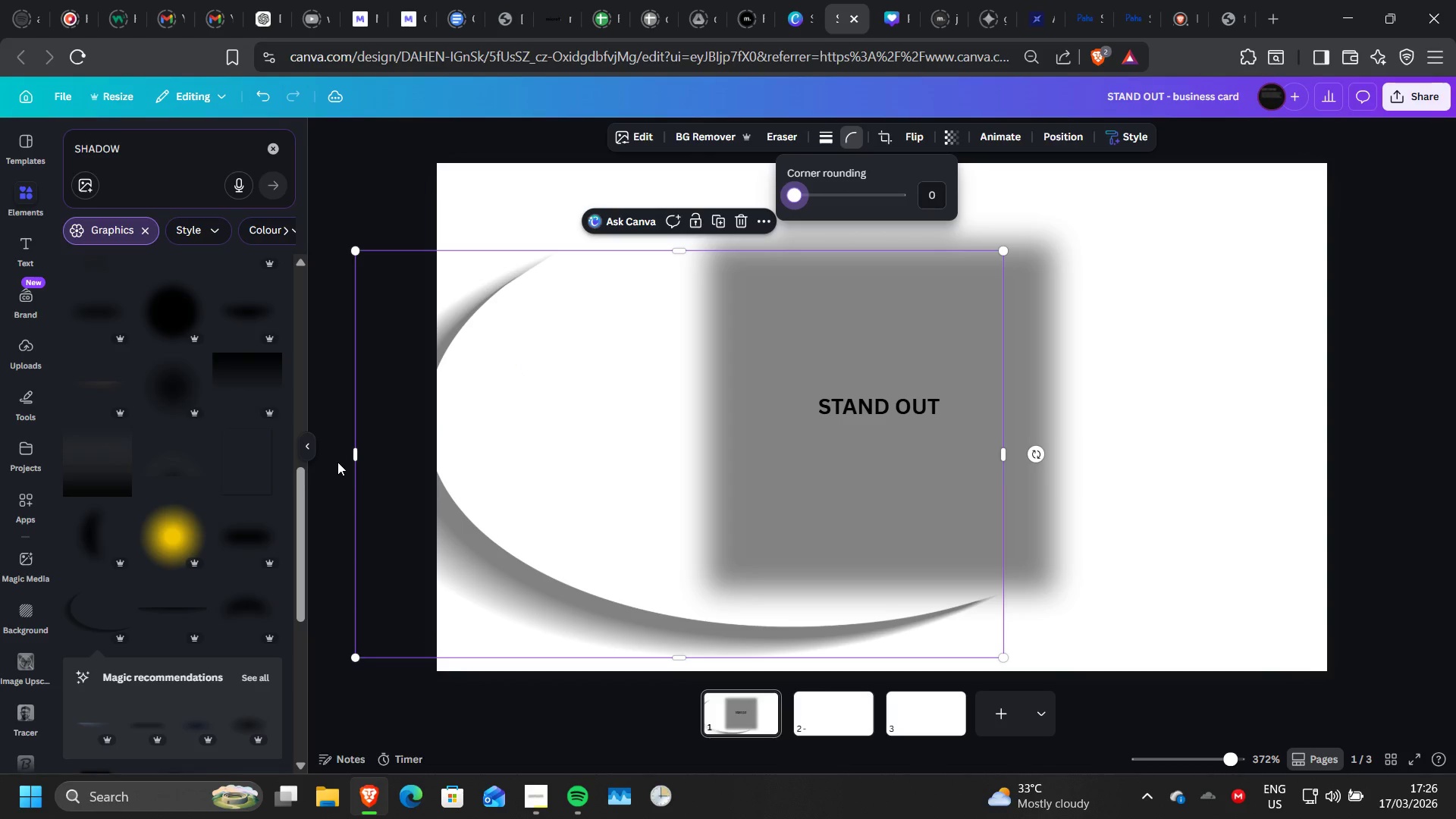 
left_click_drag(start_coordinate=[488, 460], to_coordinate=[541, 455])
 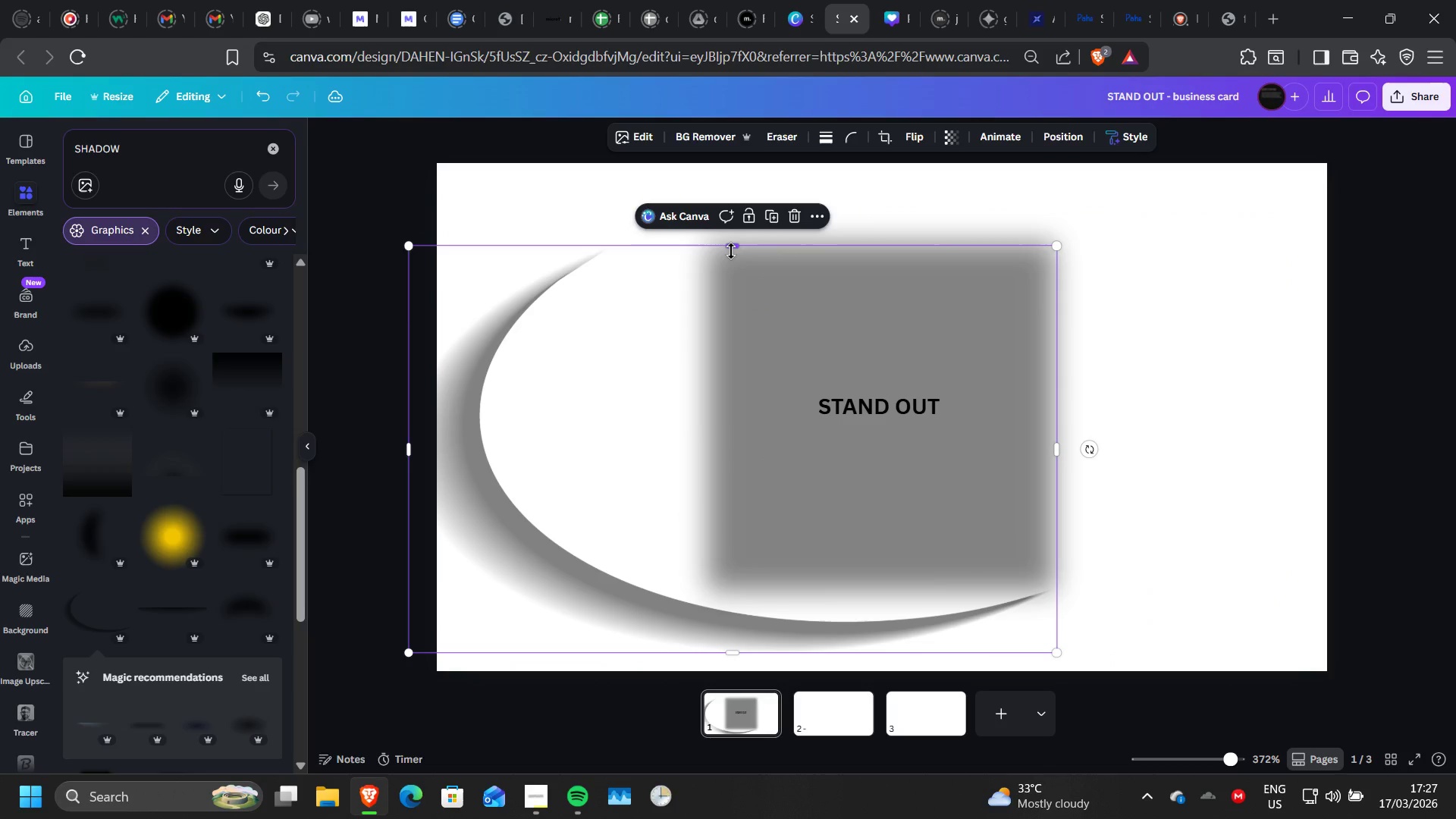 
left_click_drag(start_coordinate=[728, 246], to_coordinate=[723, 167])
 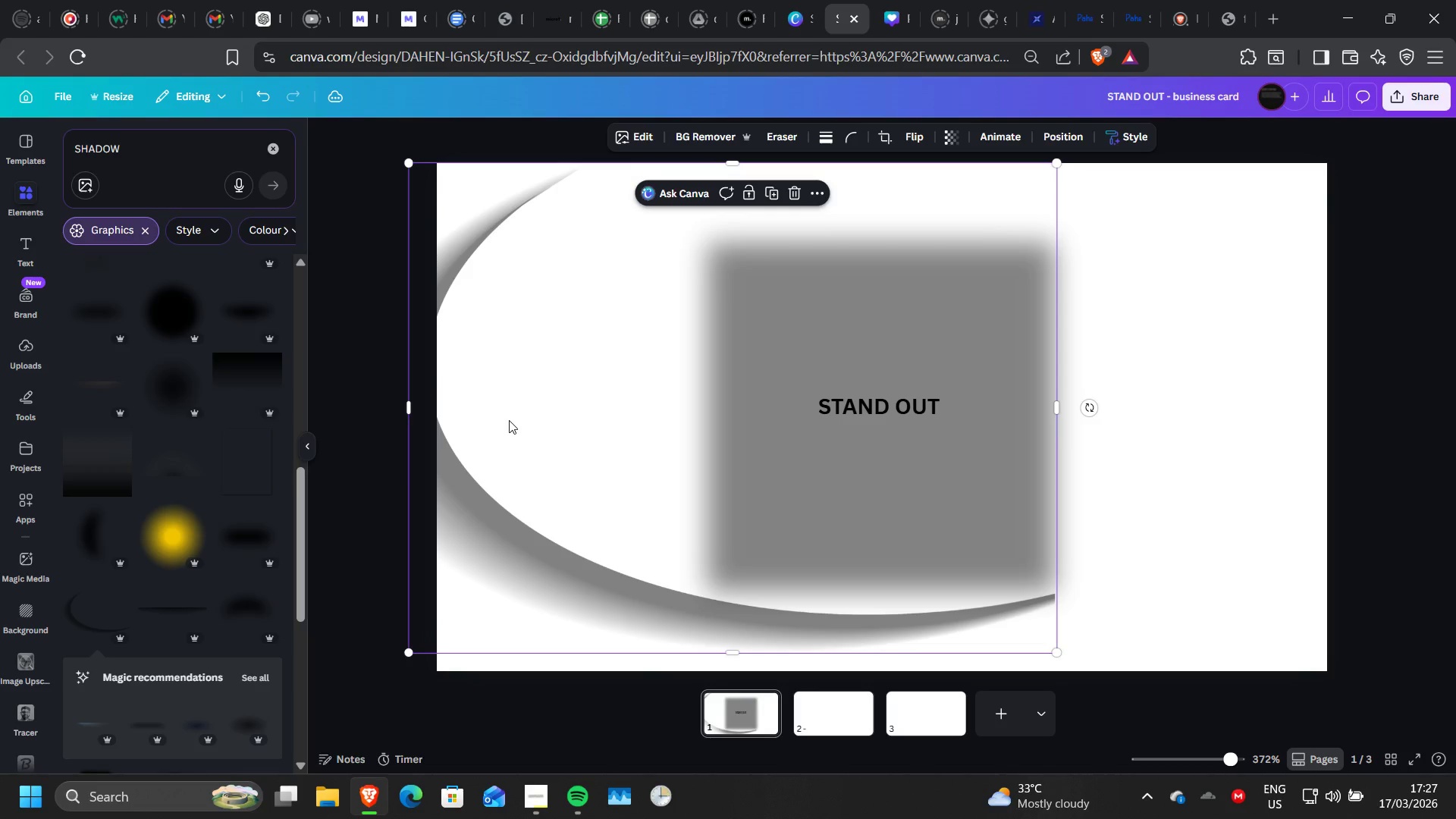 
left_click([510, 420])
 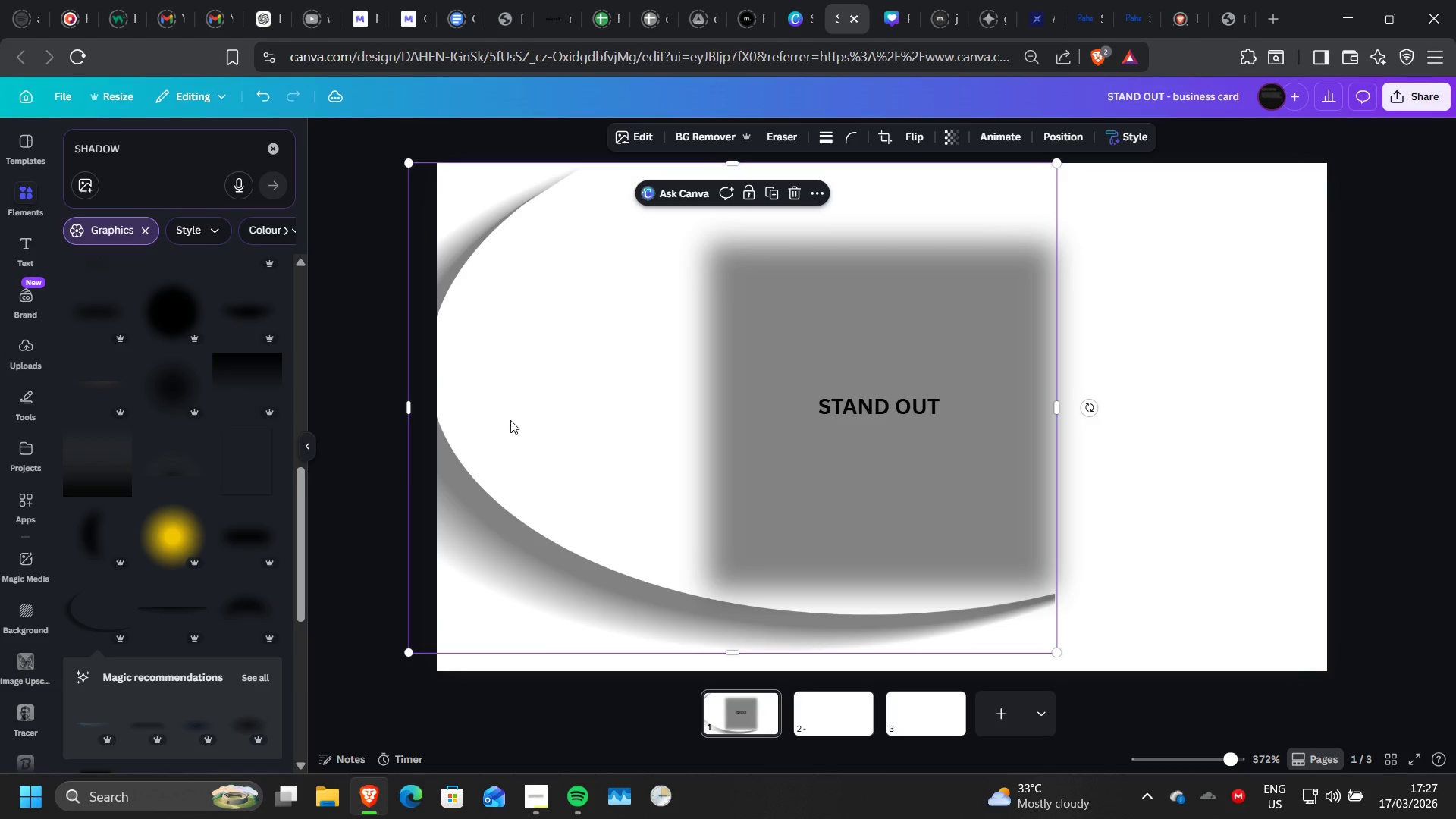 
left_click_drag(start_coordinate=[510, 420], to_coordinate=[551, 424])
 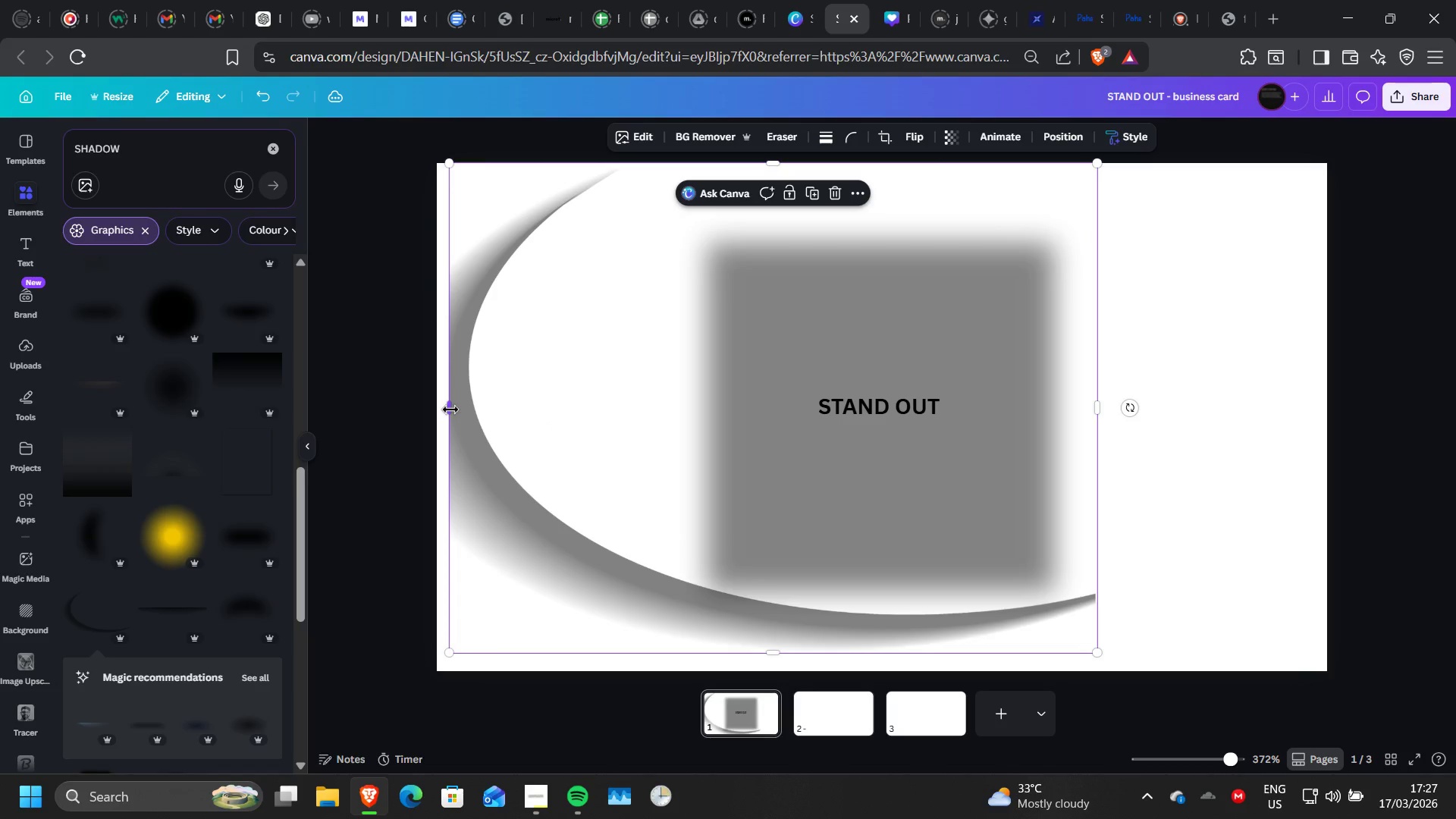 
left_click_drag(start_coordinate=[450, 410], to_coordinate=[404, 415])
 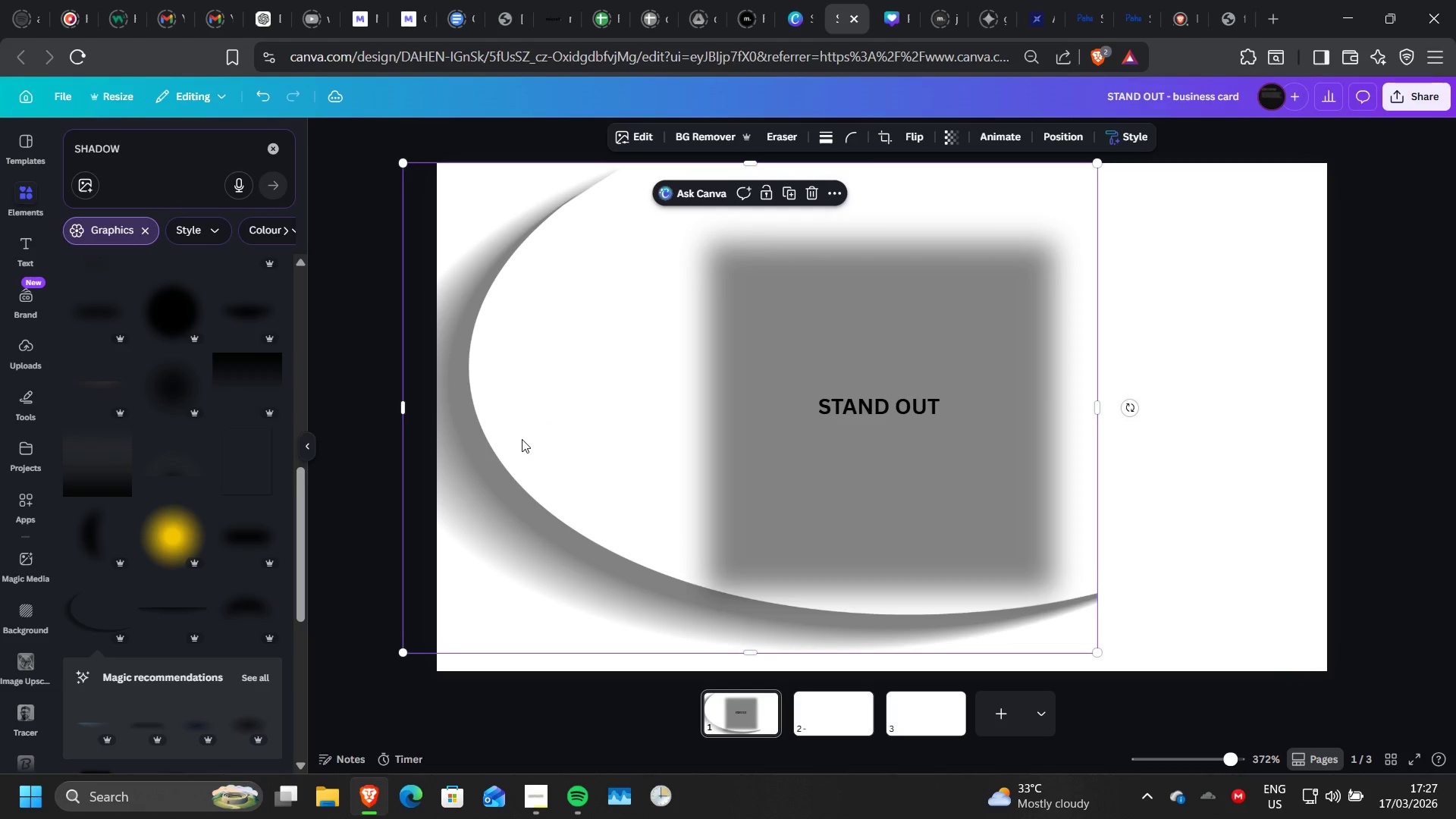 
left_click_drag(start_coordinate=[522, 439], to_coordinate=[570, 435])
 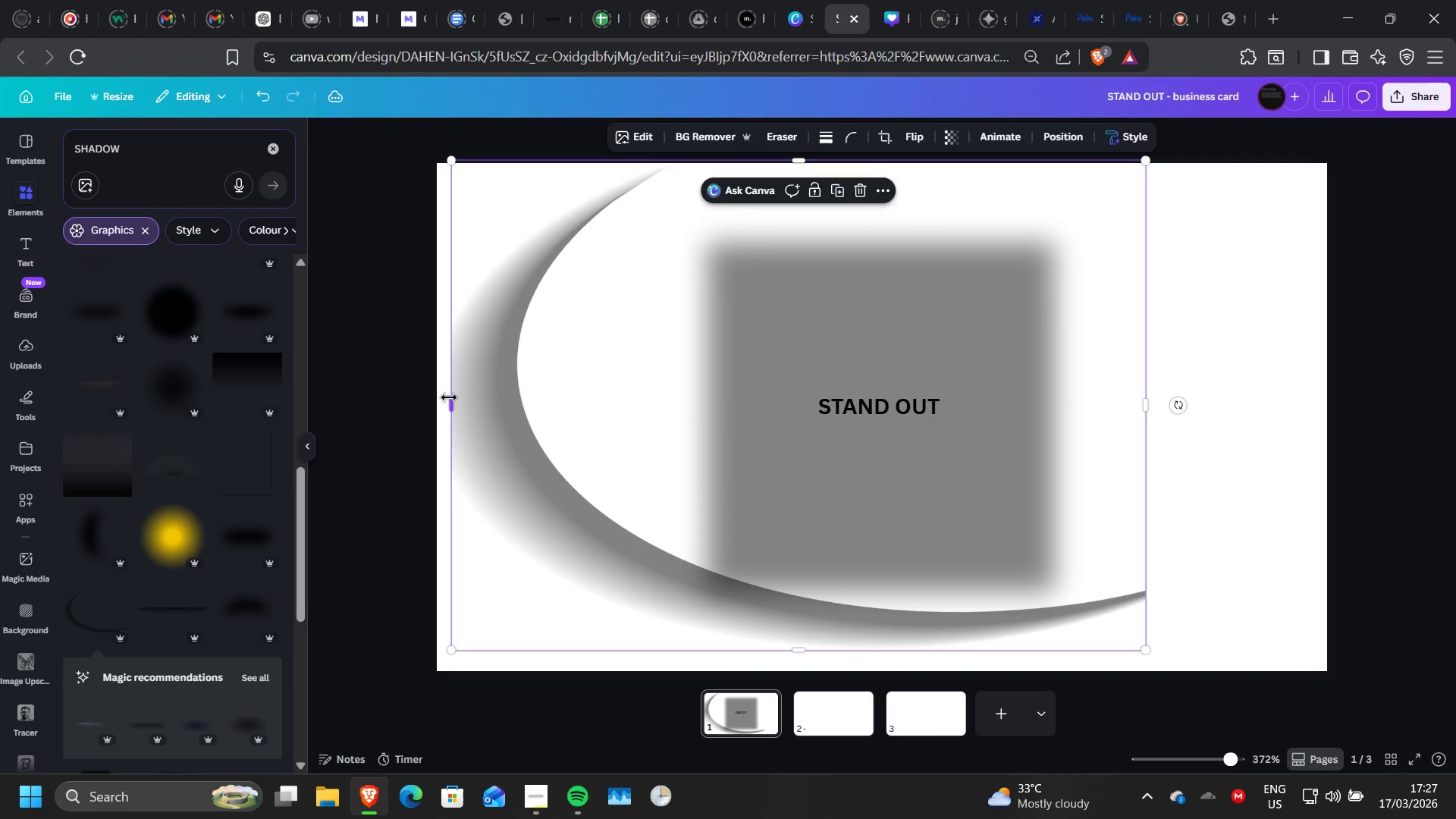 
left_click_drag(start_coordinate=[449, 397], to_coordinate=[407, 405])
 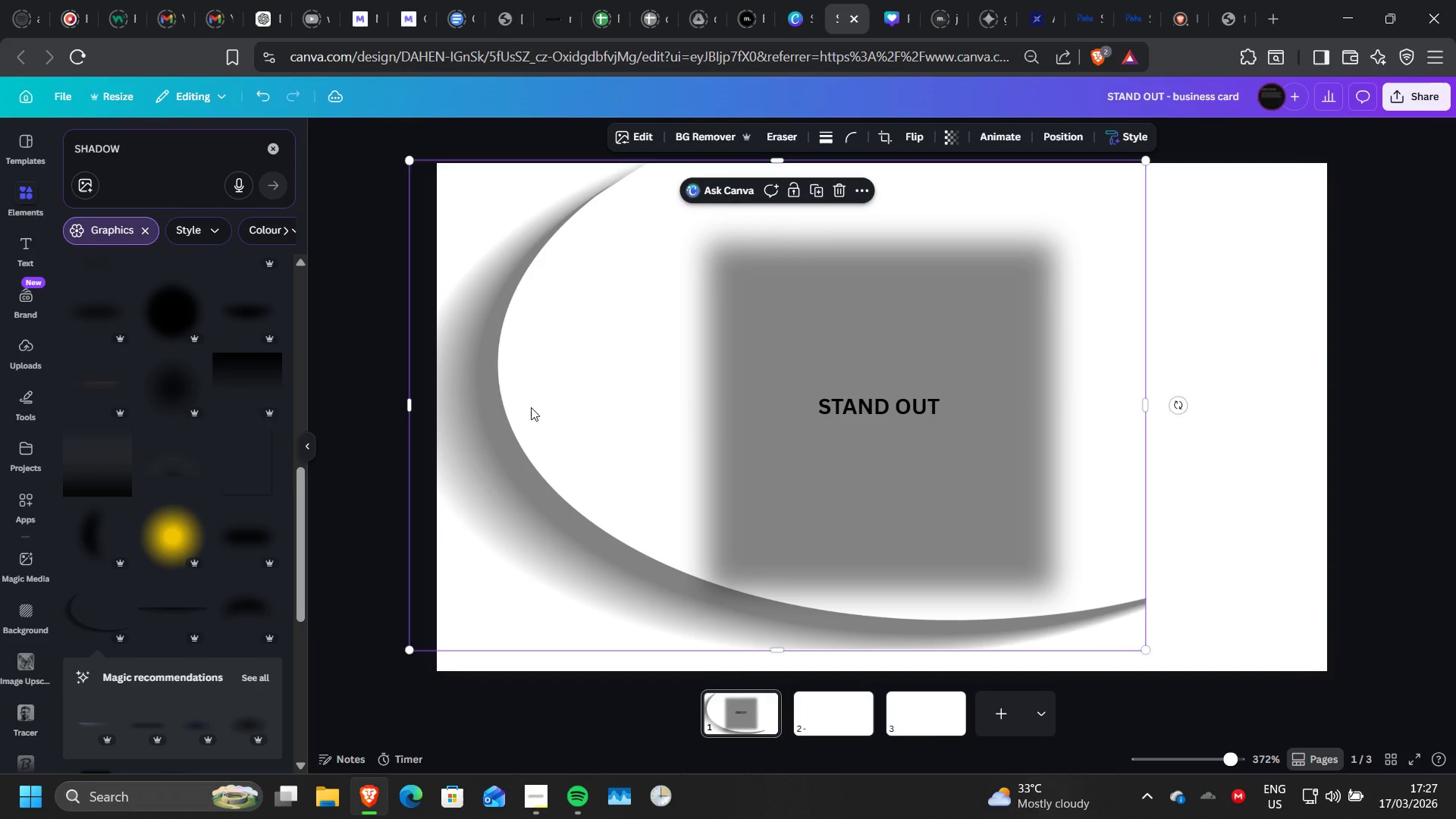 
left_click_drag(start_coordinate=[532, 410], to_coordinate=[573, 415])
 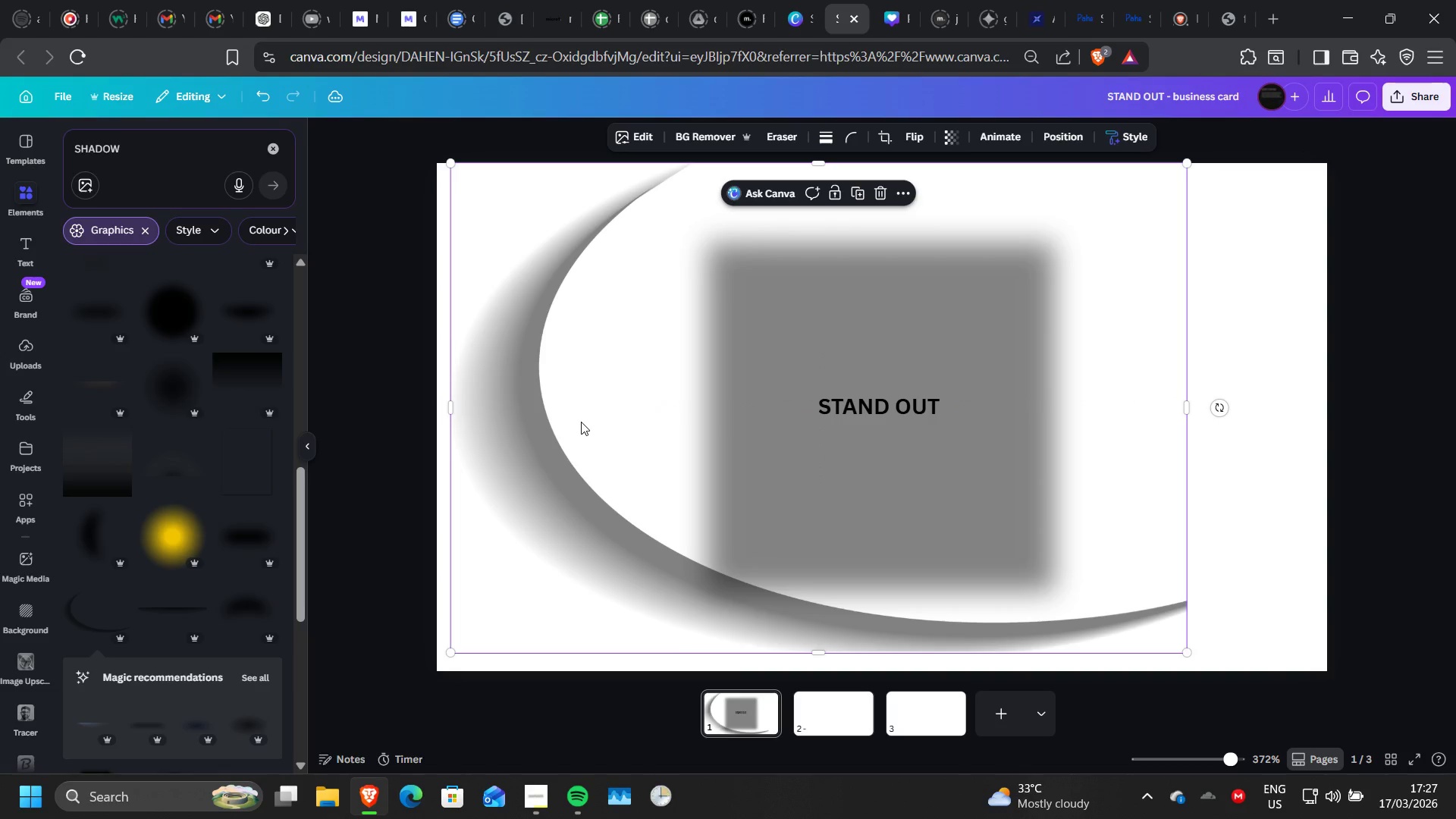 
left_click_drag(start_coordinate=[581, 422], to_coordinate=[571, 428])
 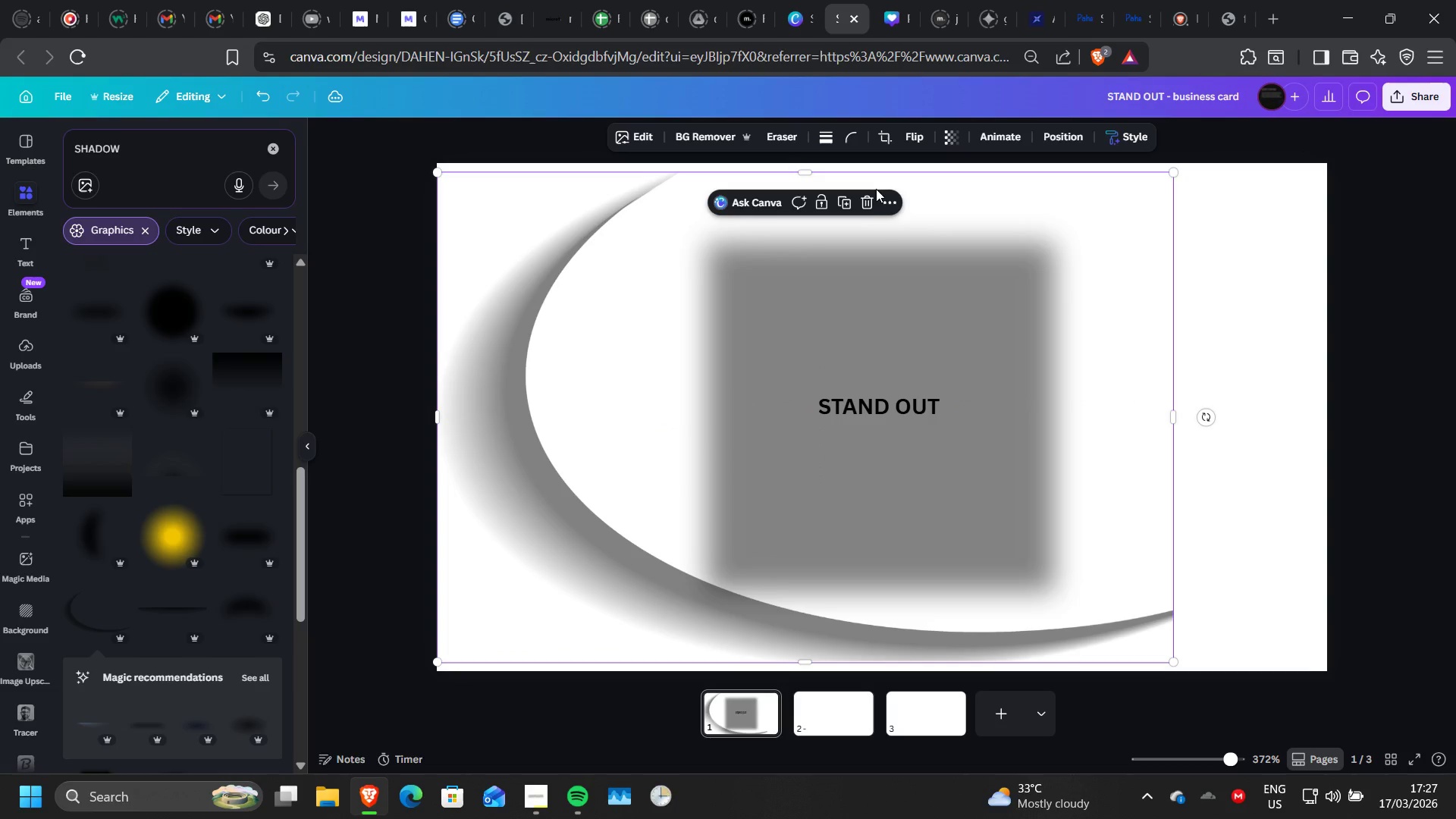 
left_click([866, 202])
 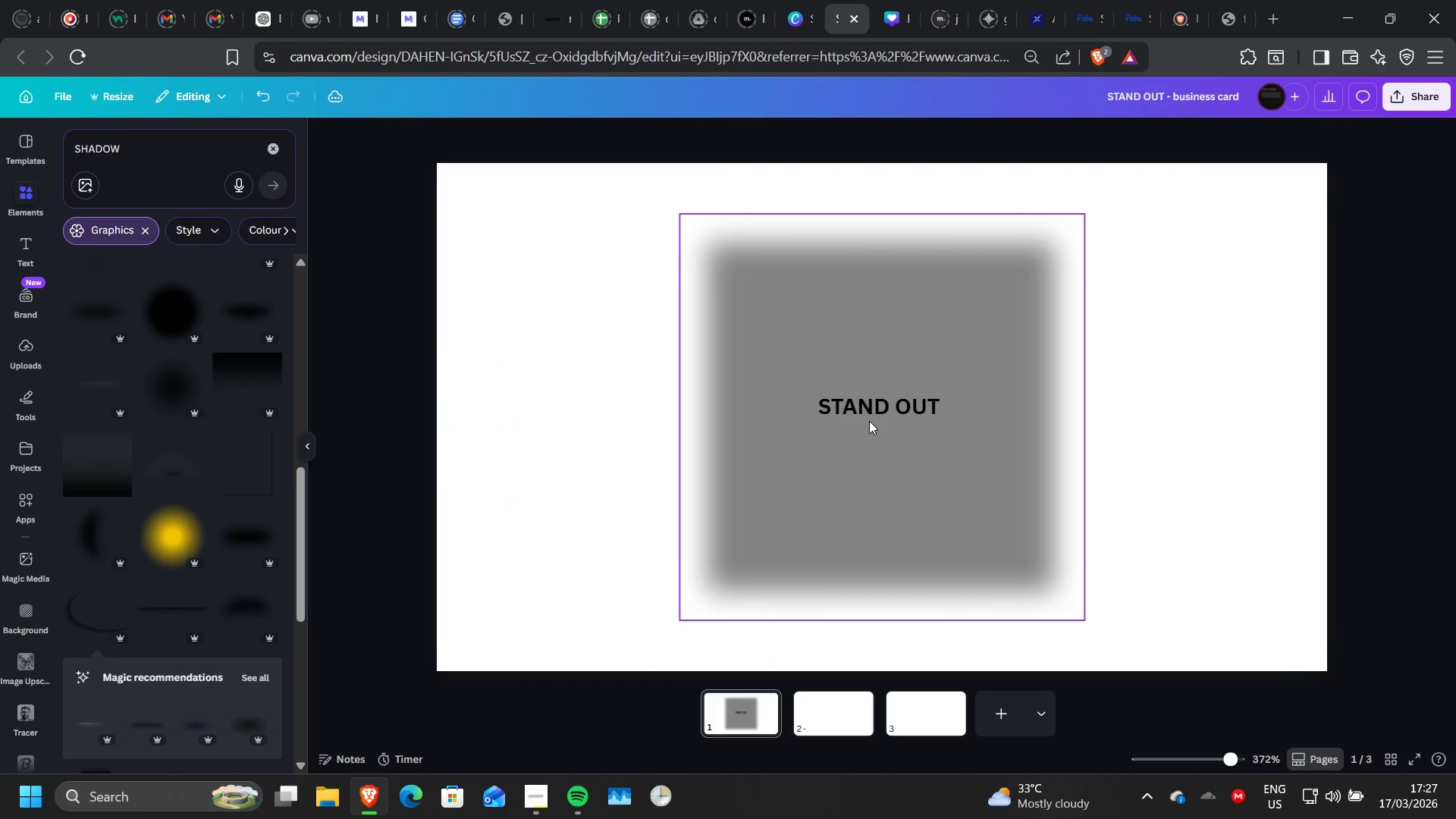 
left_click([870, 421])
 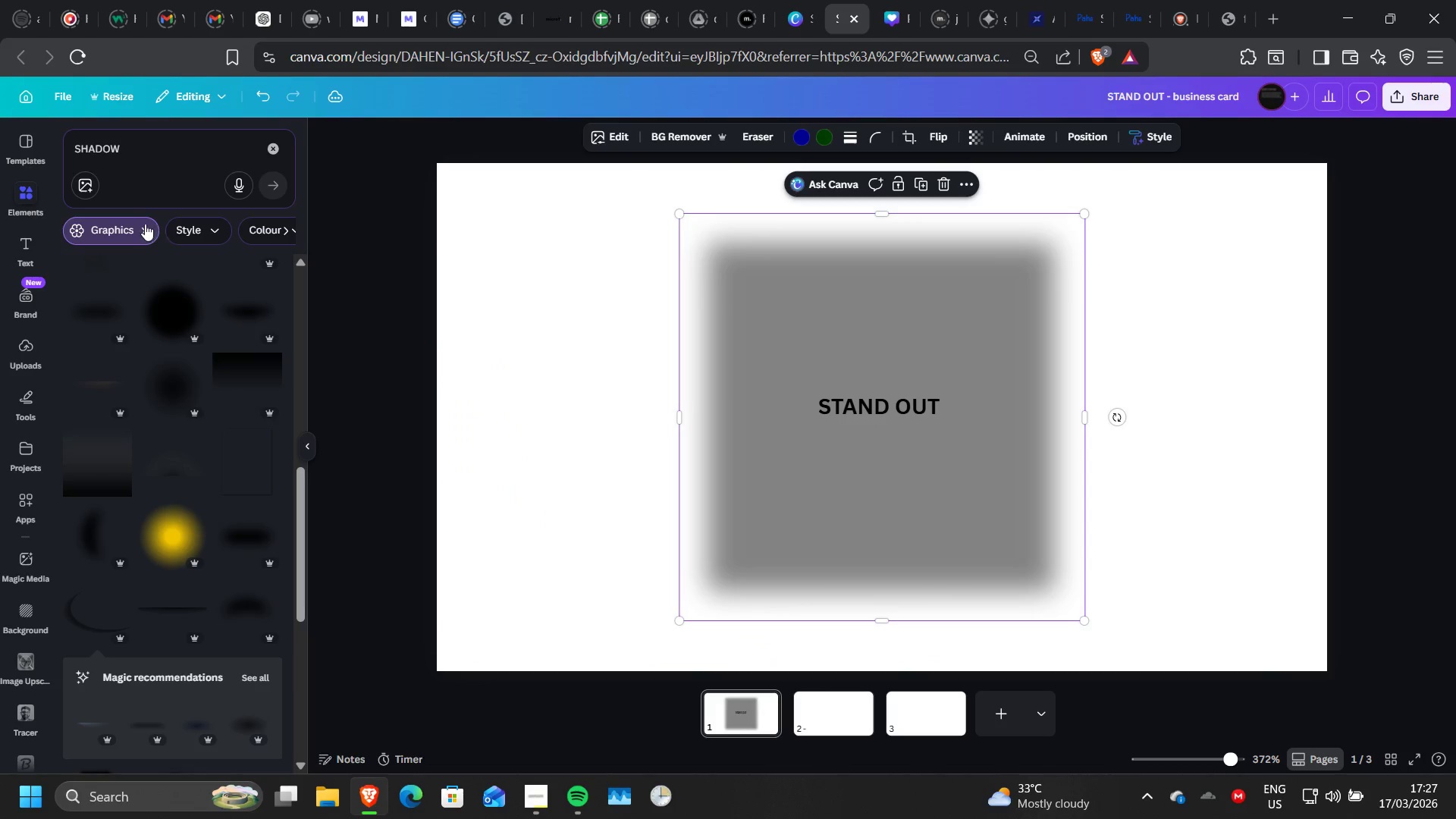 
left_click([145, 224])
 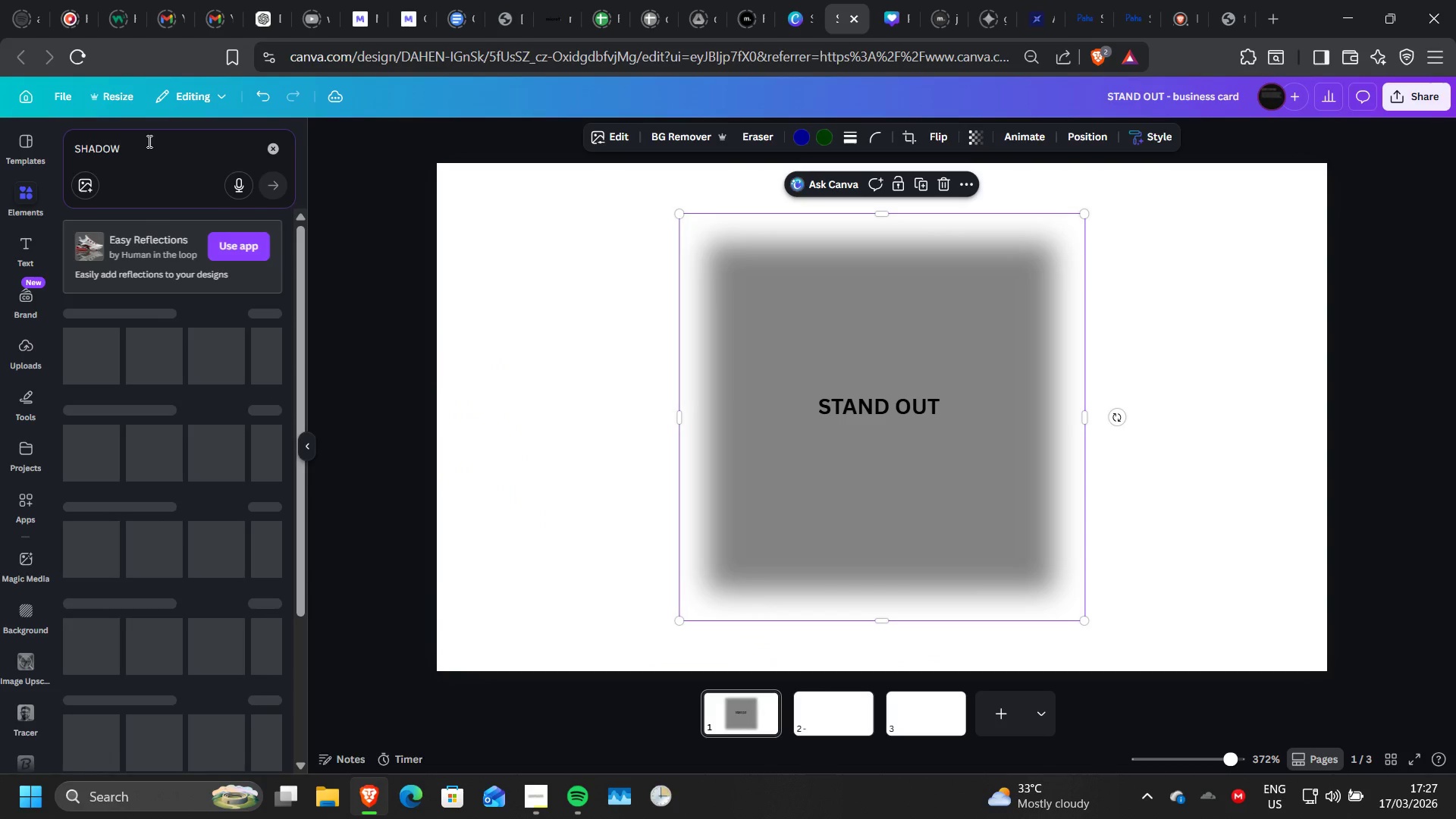 
double_click([148, 142])
 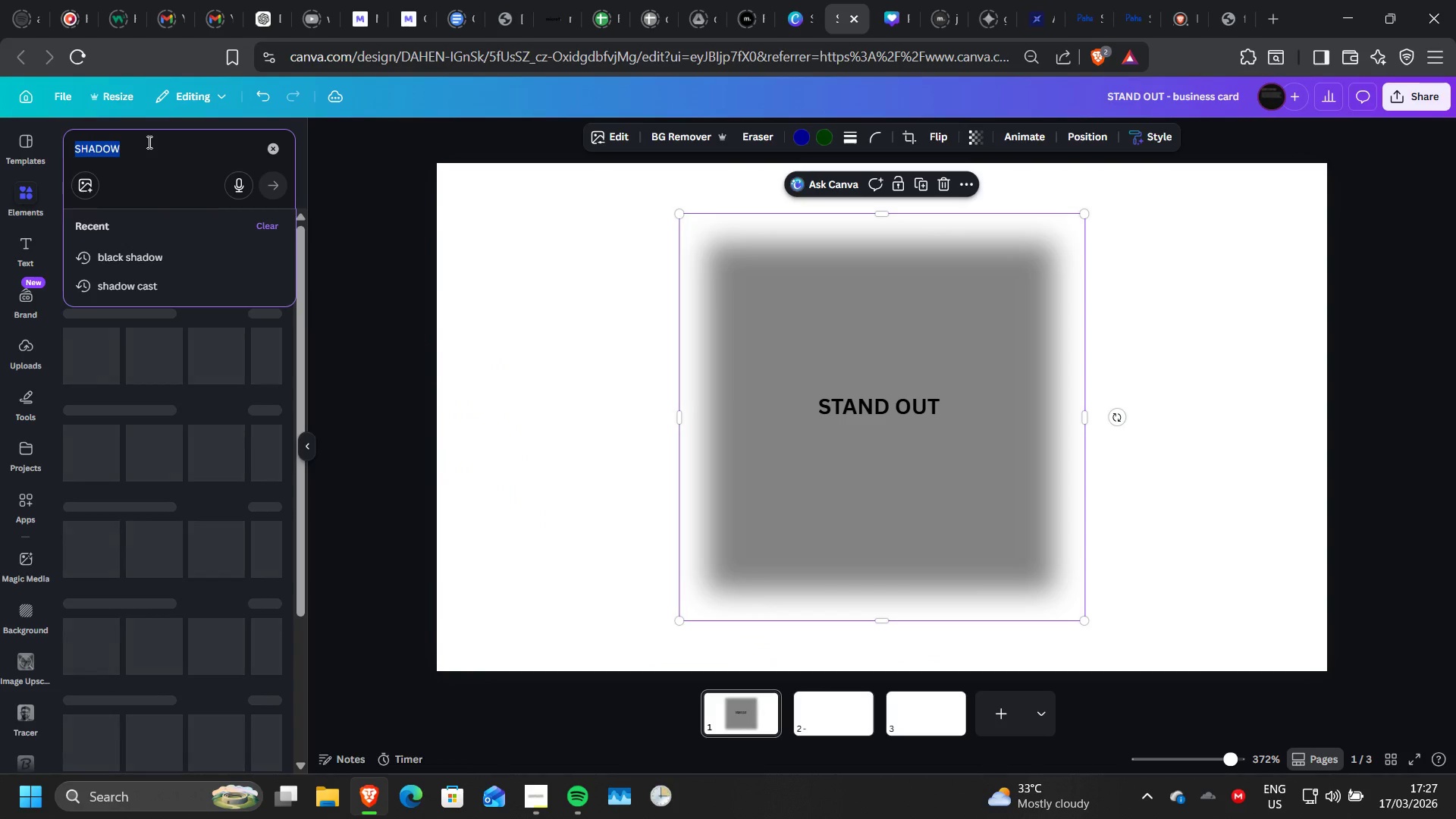 
triple_click([148, 142])
 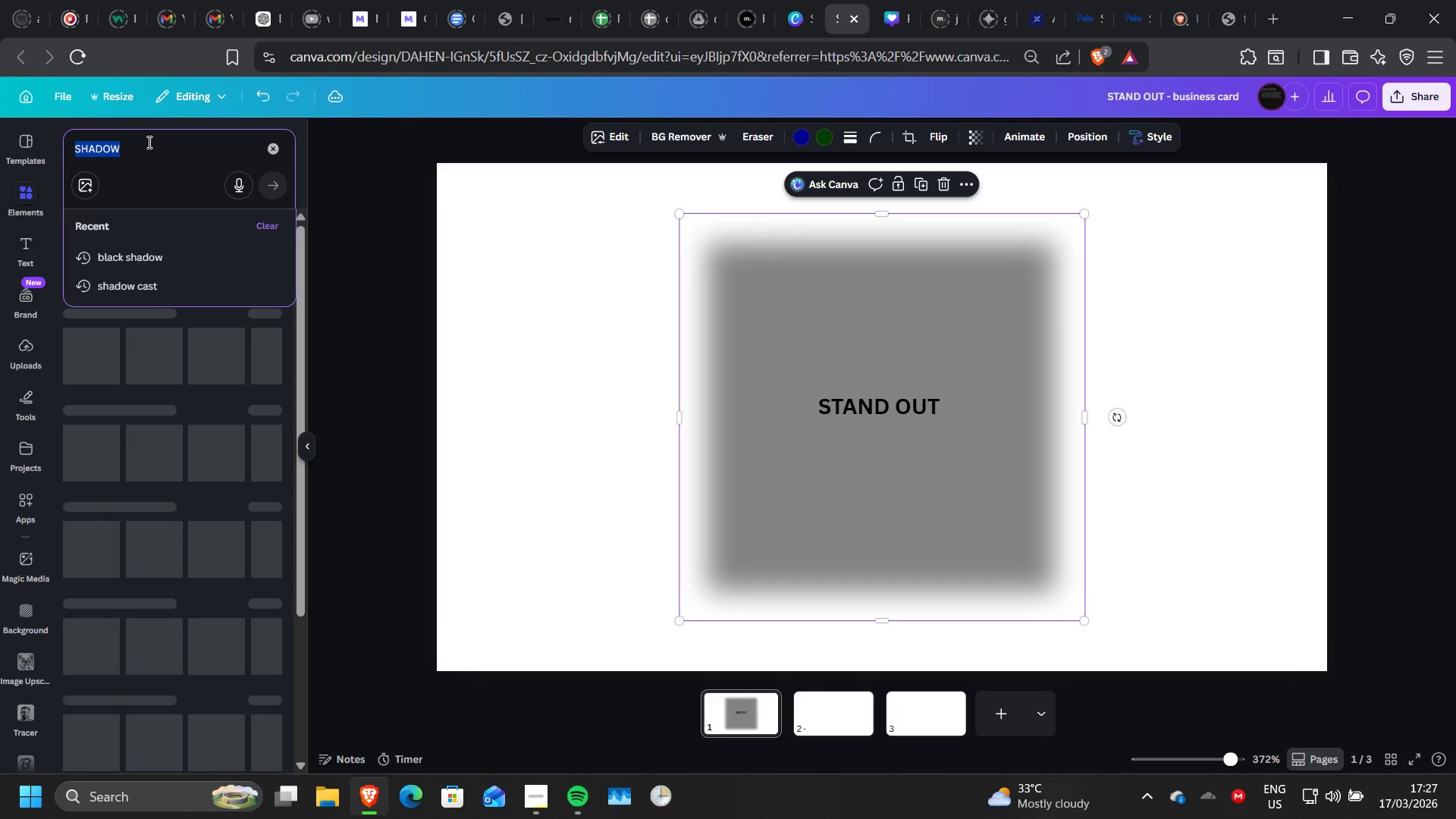 
wait(6.59)
 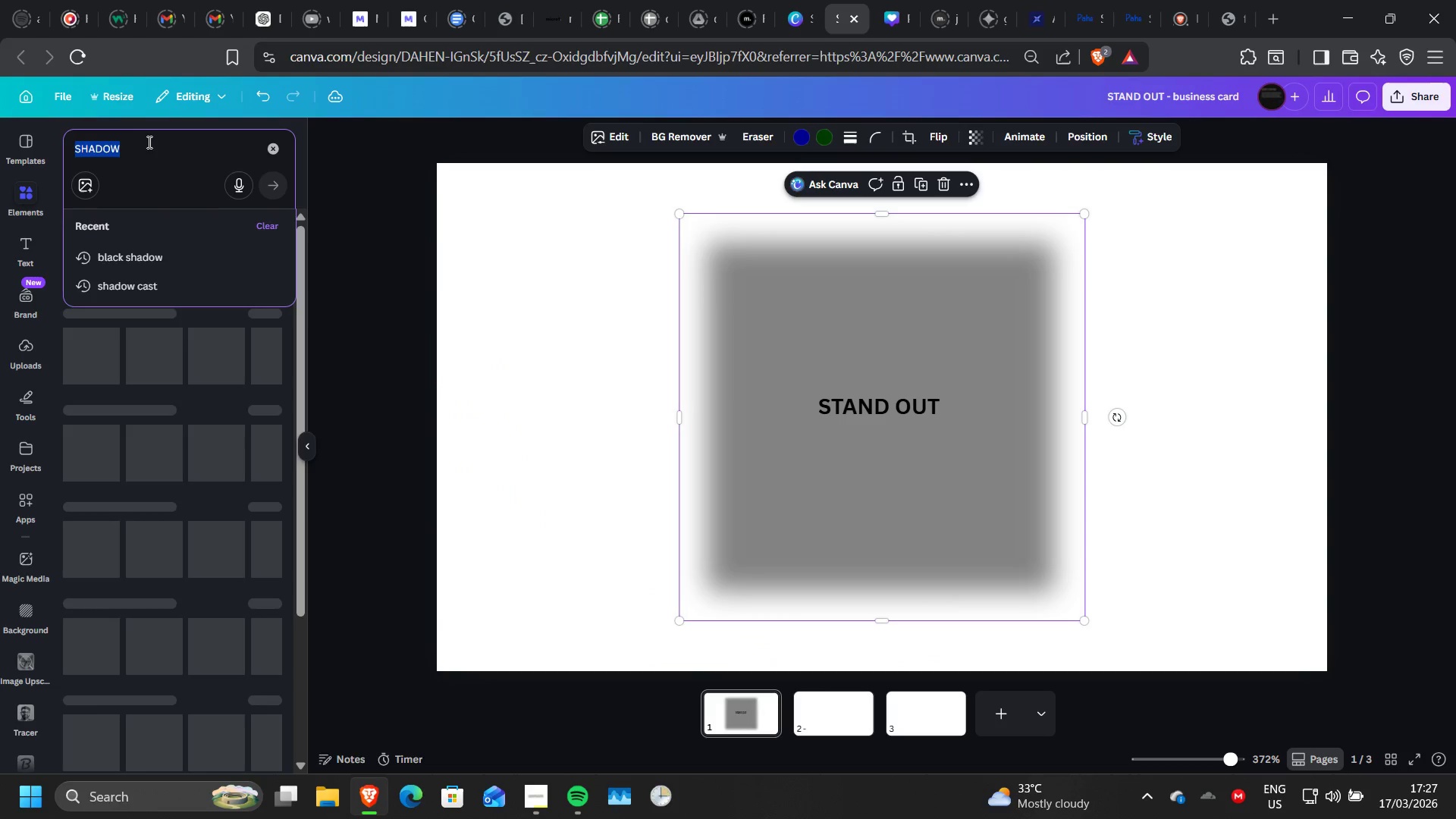 
key(S)
 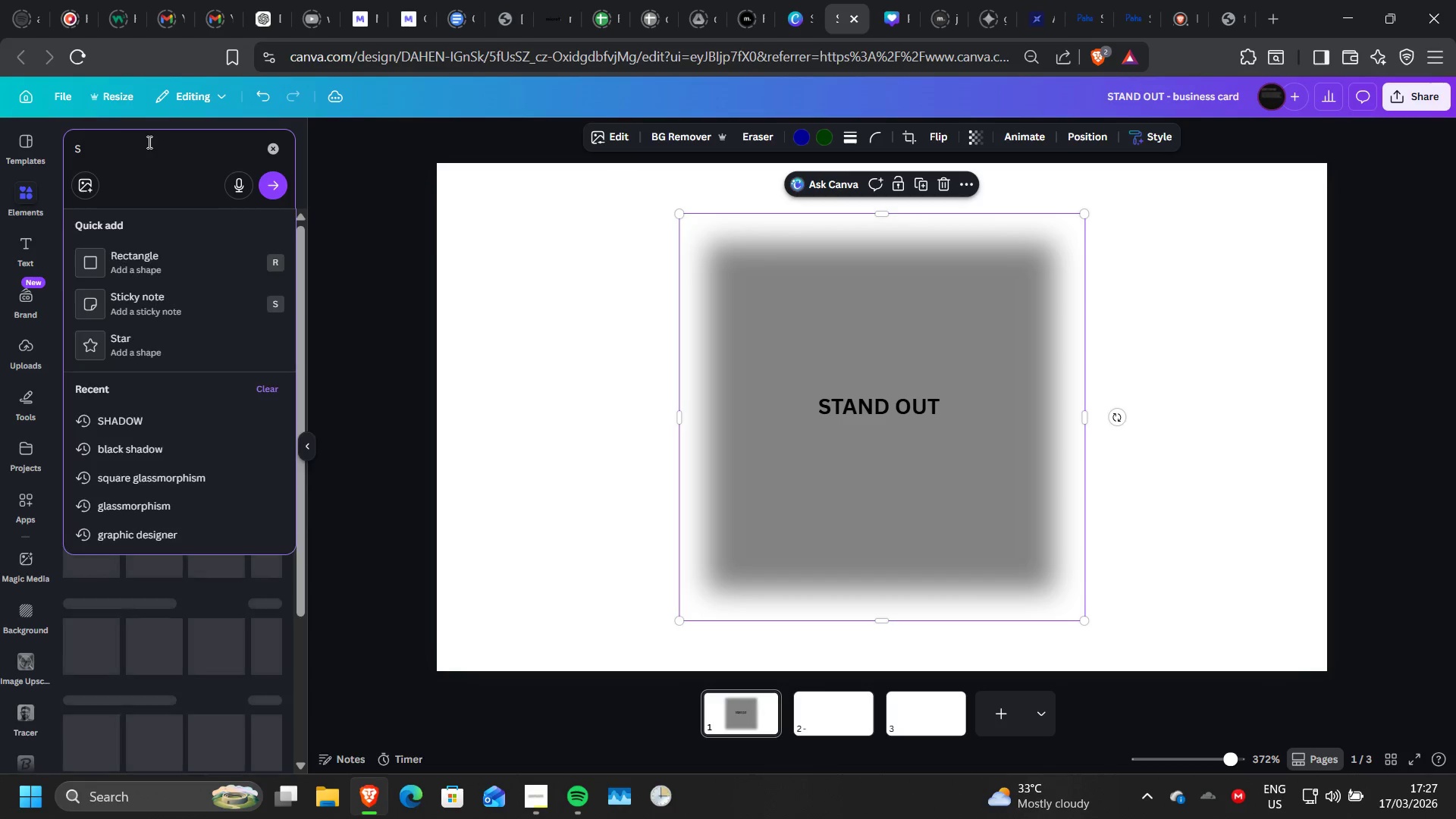 
key(Enter)
 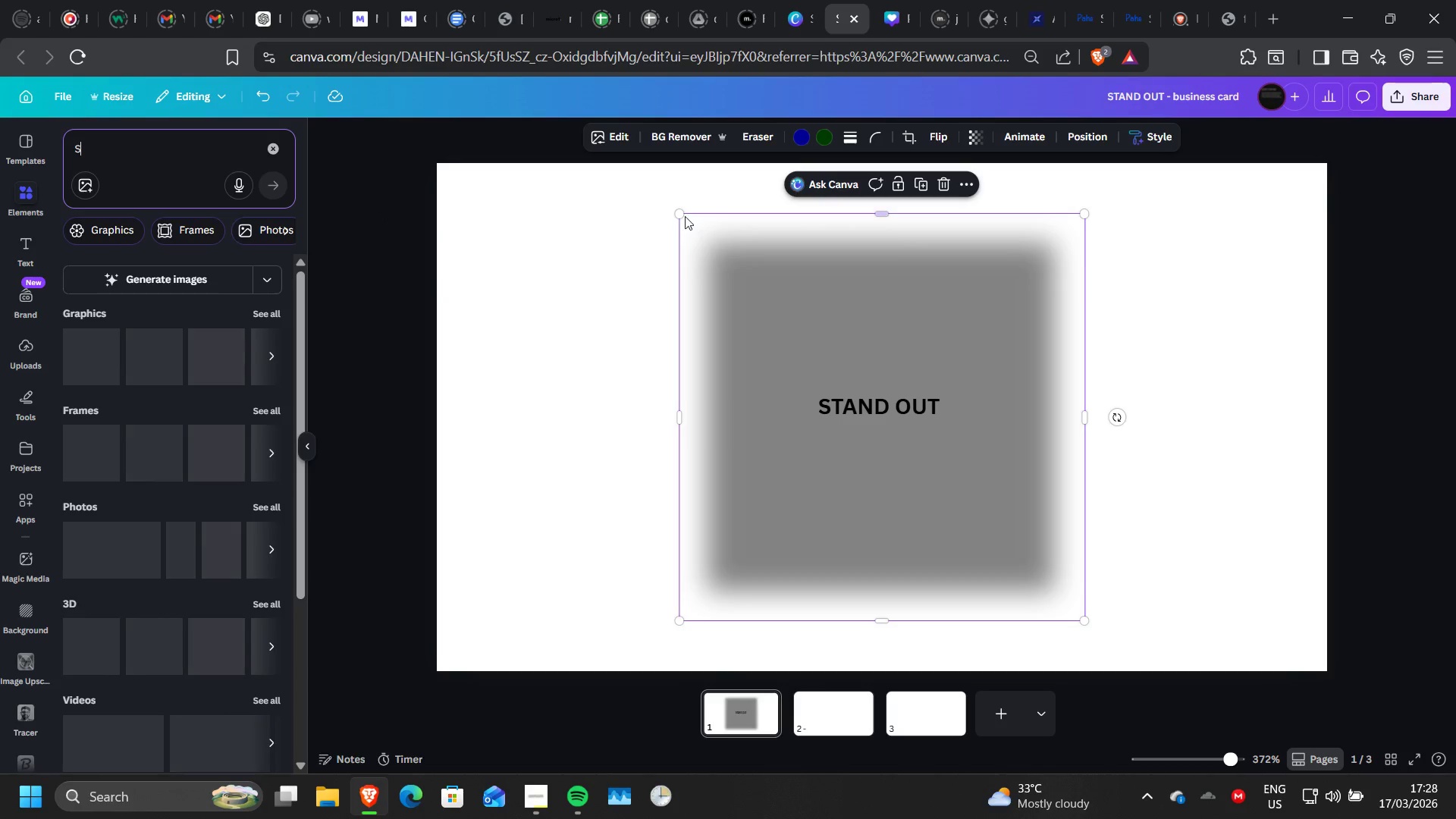 
wait(28.88)
 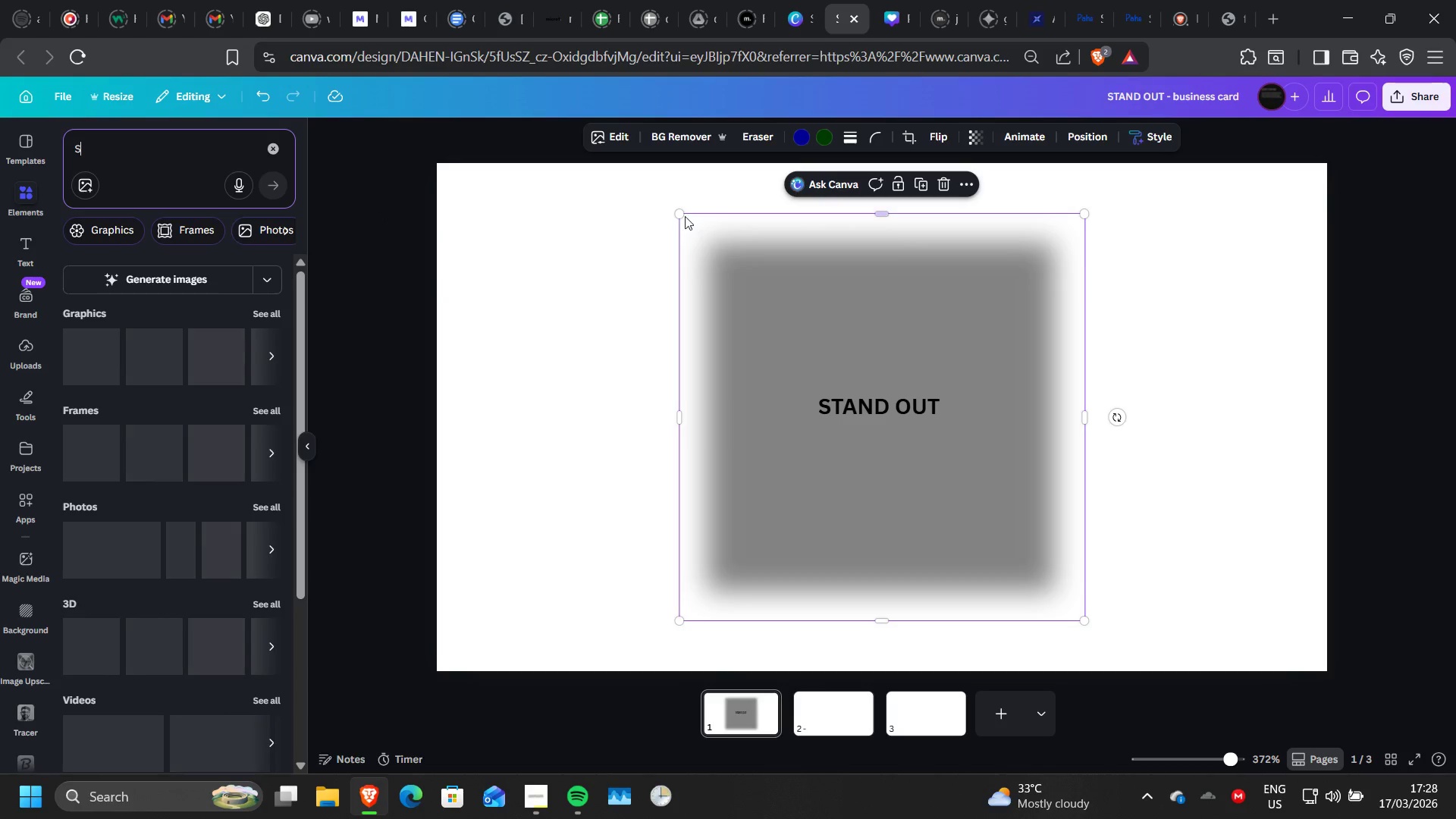 
left_click_drag(start_coordinate=[678, 218], to_coordinate=[555, 190])
 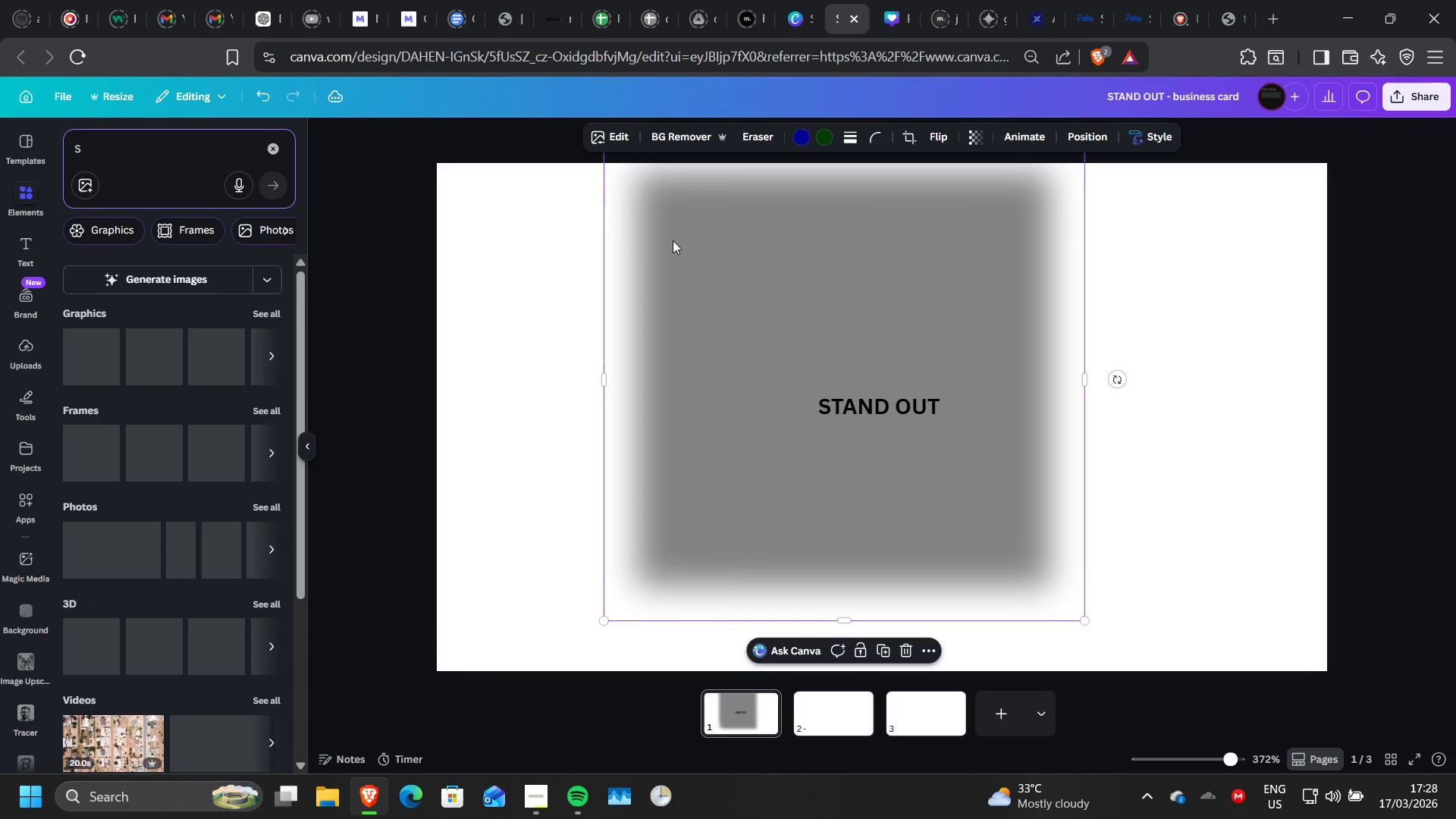 
left_click_drag(start_coordinate=[957, 337], to_coordinate=[988, 379])
 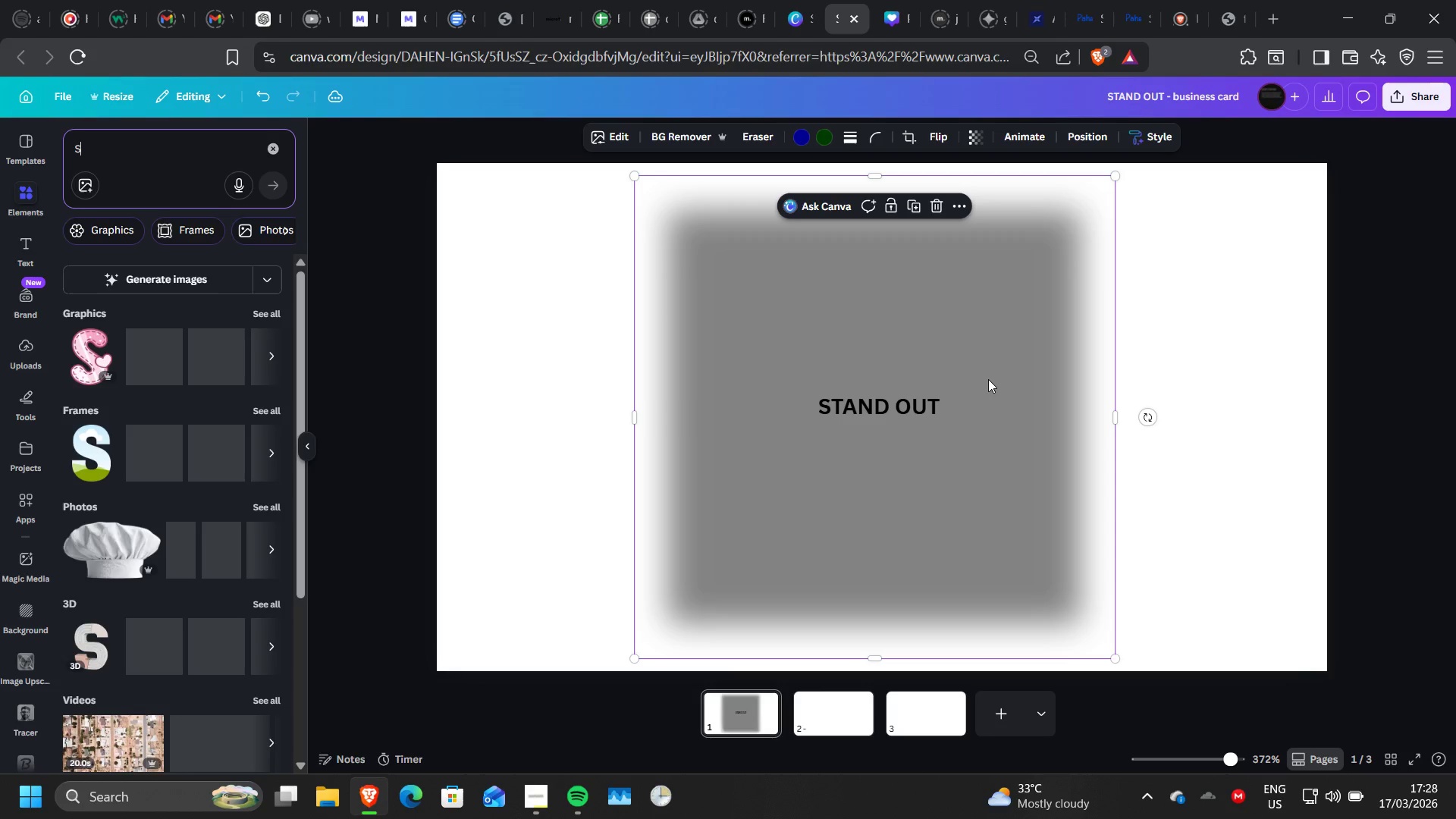 
left_click([271, 320])
 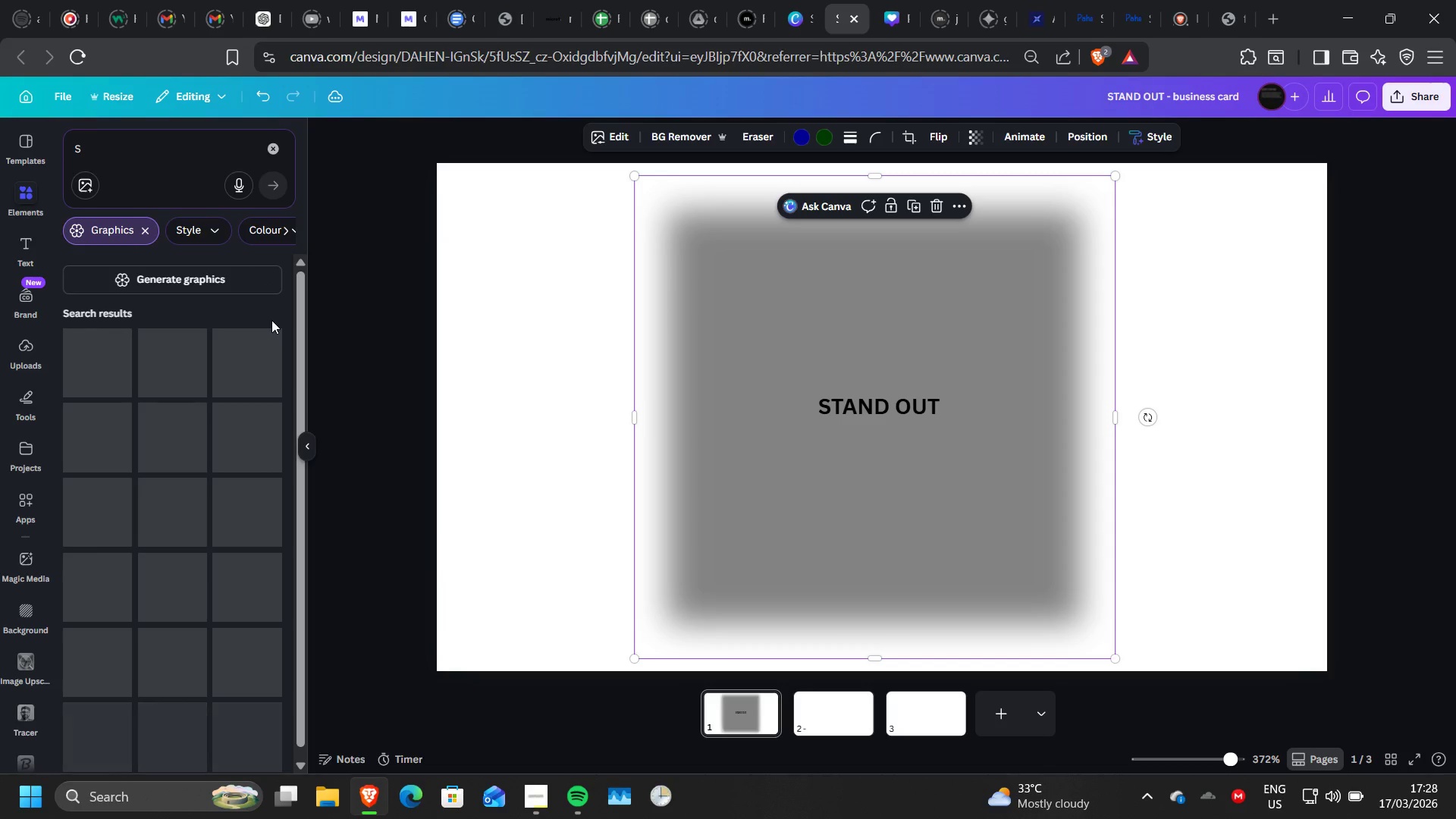 
wait(10.39)
 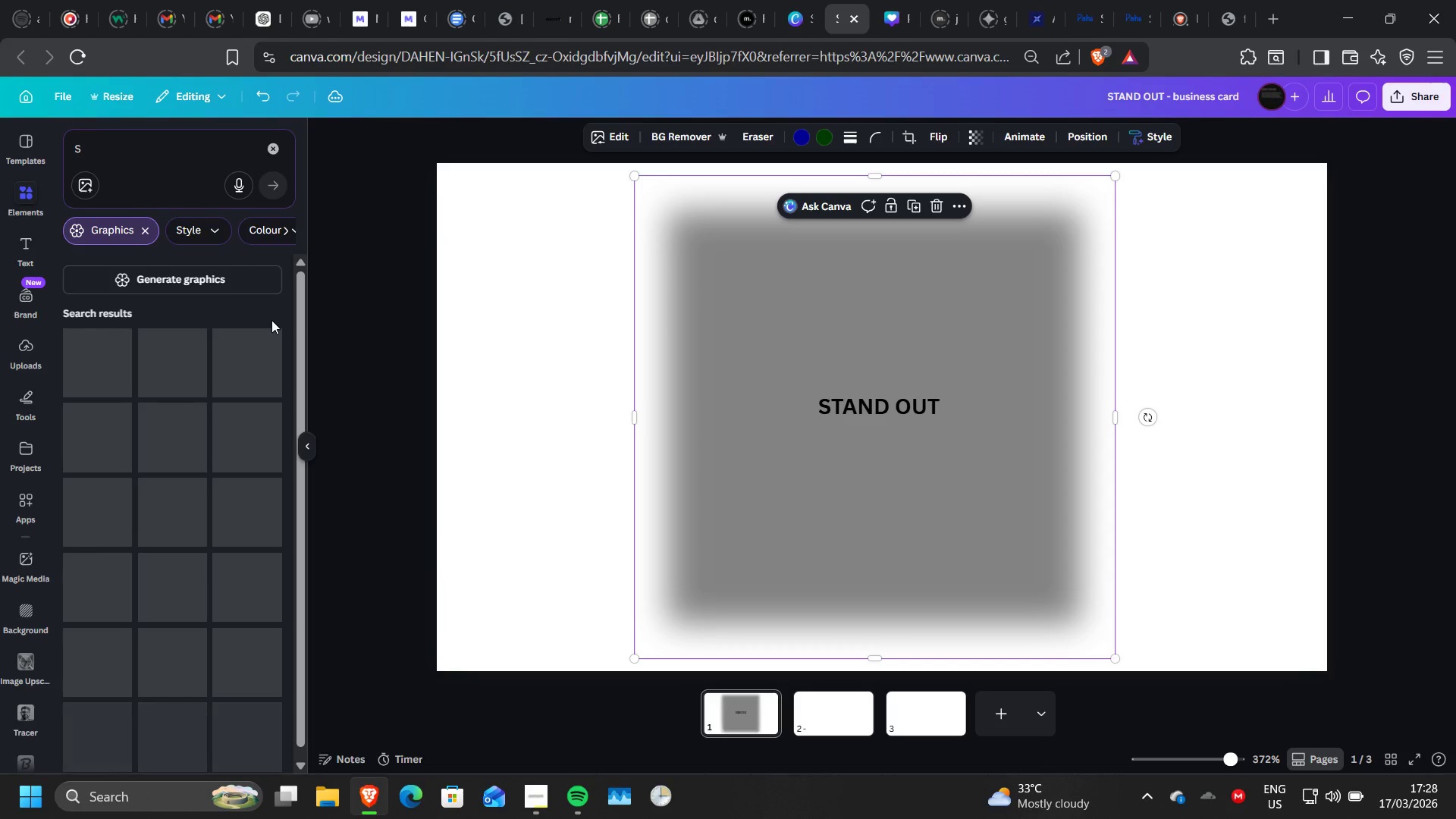 
scroll: coordinate [102, 380], scroll_direction: up, amount: 9.0
 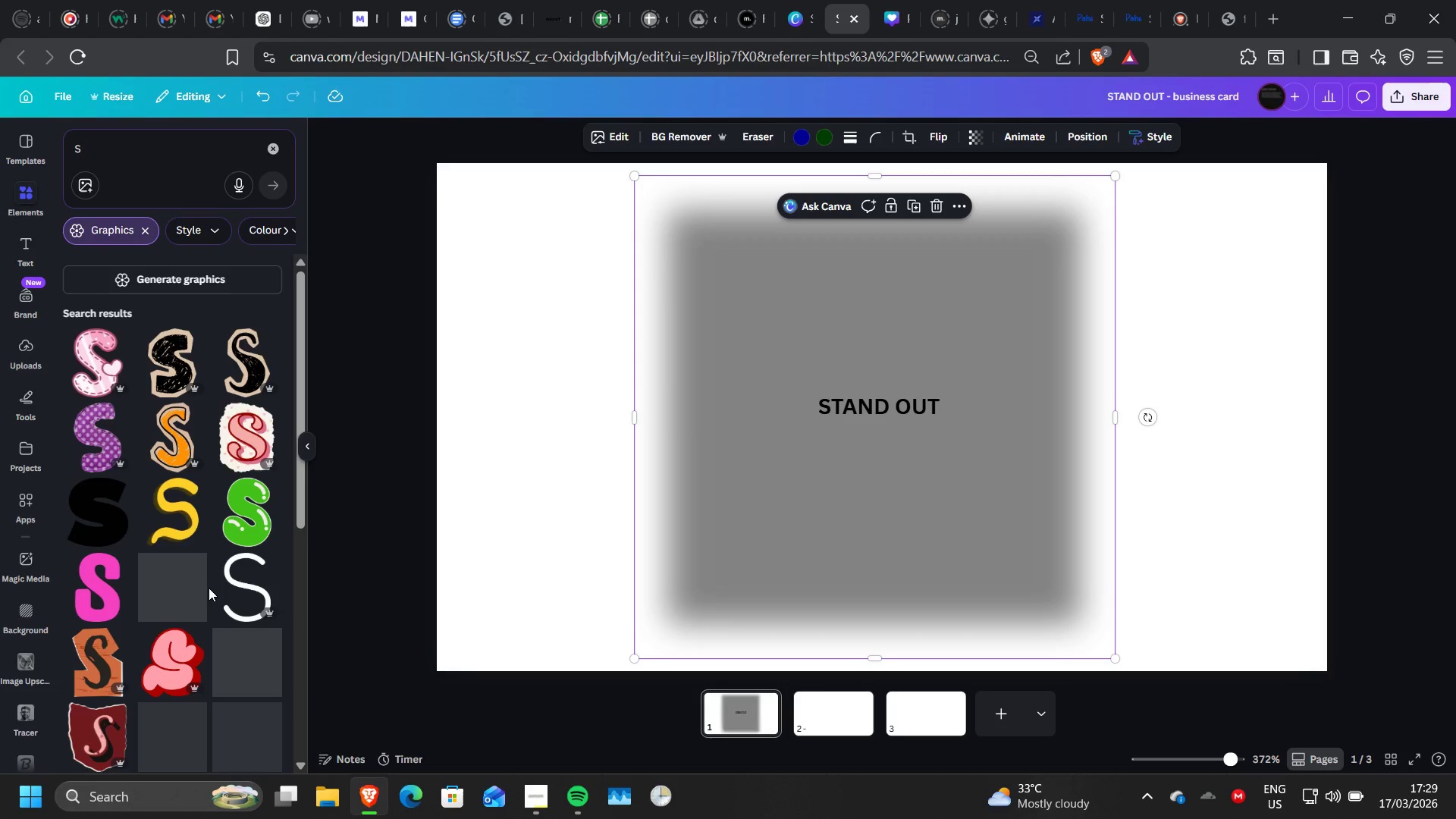 
wait(52.52)
 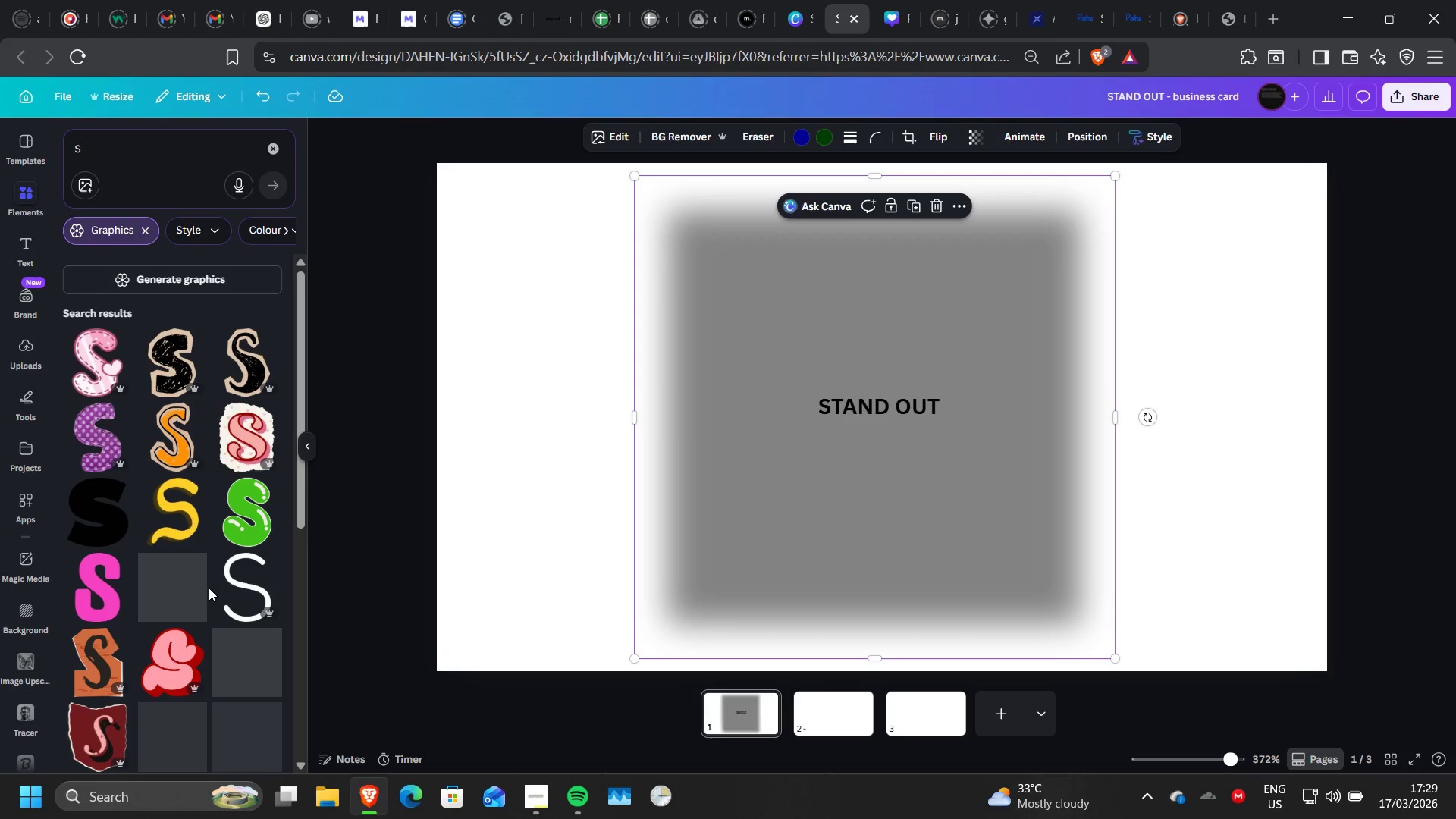 
scroll: coordinate [165, 563], scroll_direction: none, amount: 0.0
 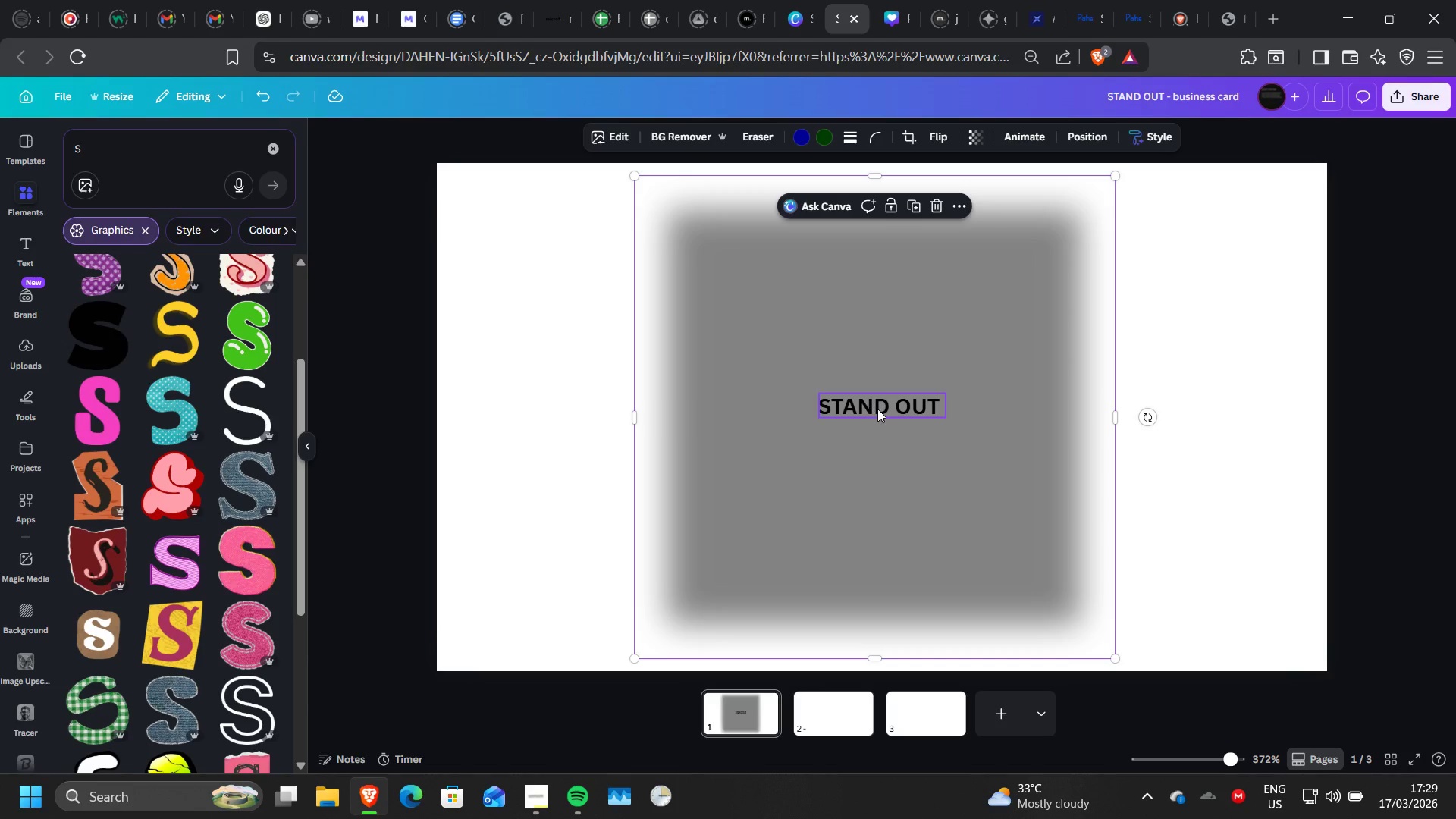 
left_click([878, 409])
 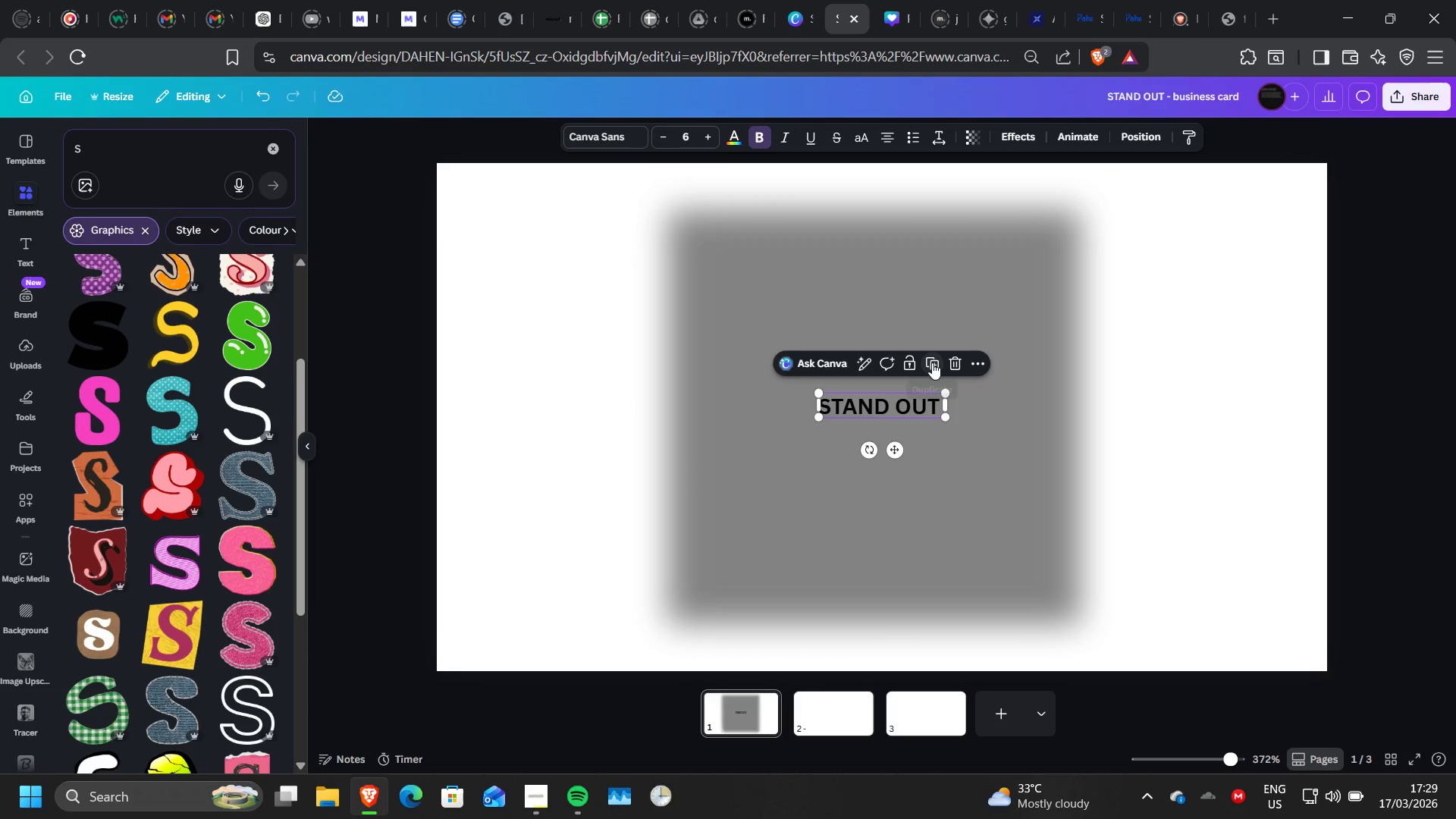 
left_click([932, 362])
 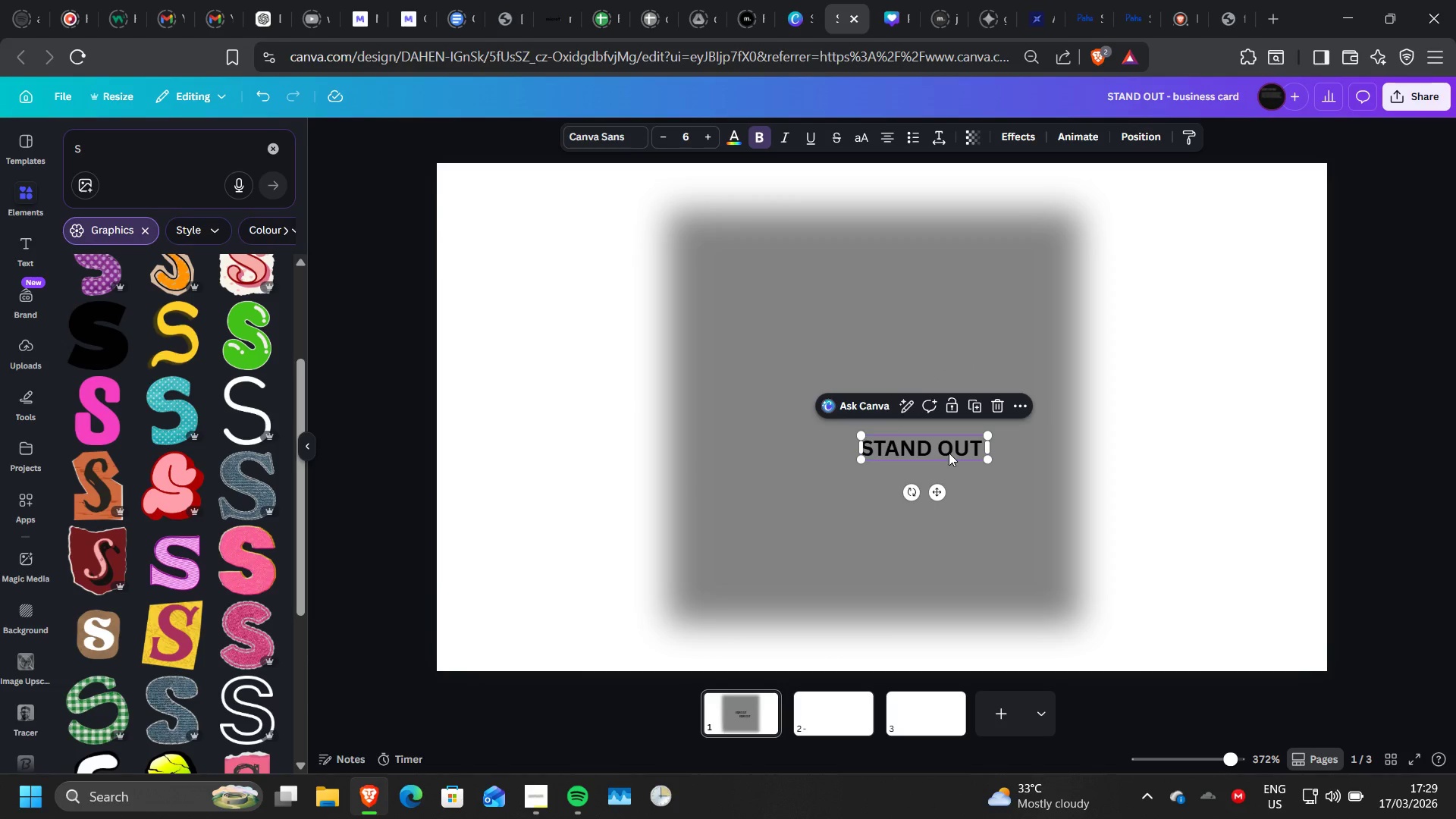 
left_click_drag(start_coordinate=[945, 453], to_coordinate=[1058, 461])
 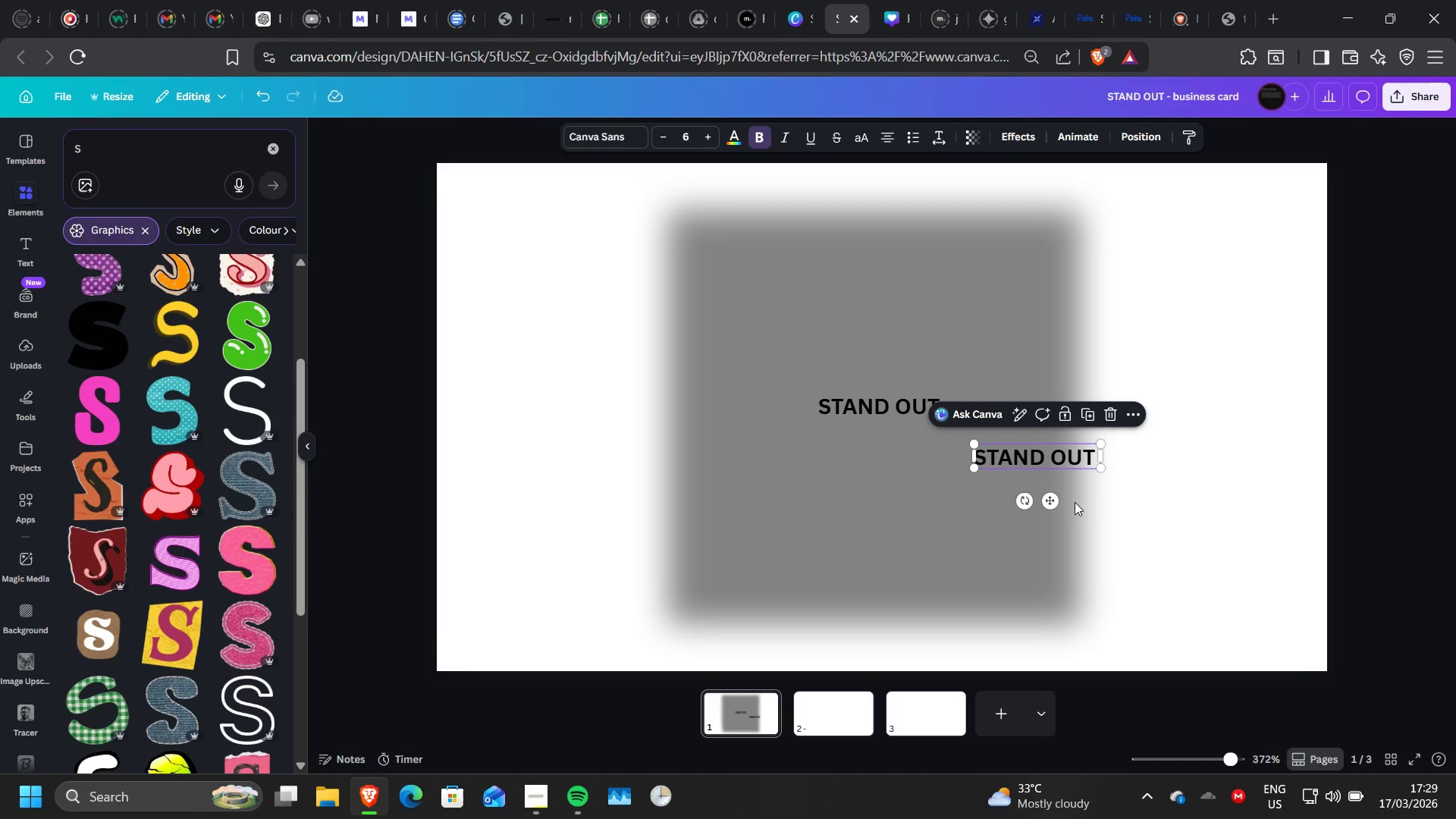 
double_click([1050, 463])
 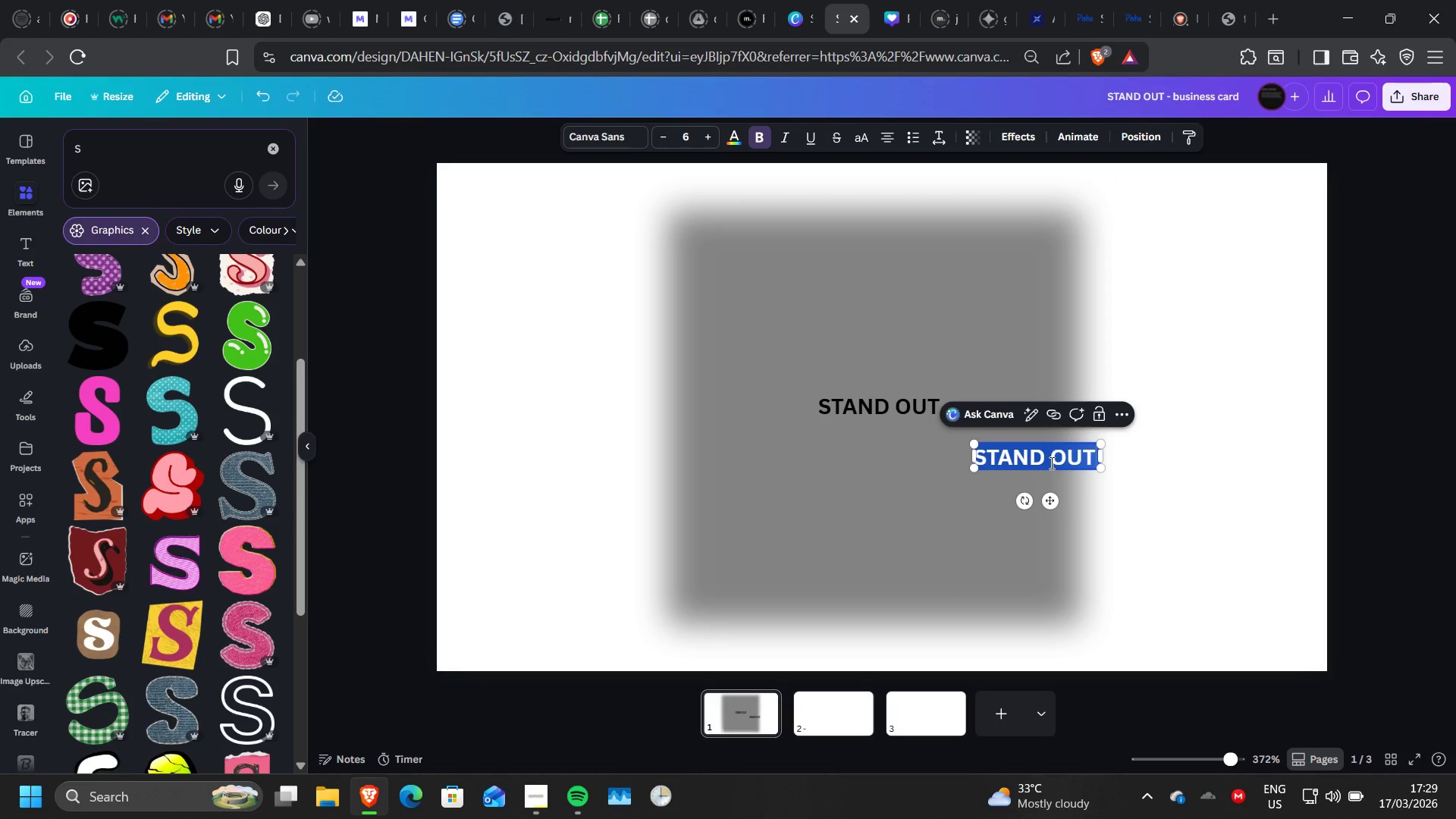 
key(S)
 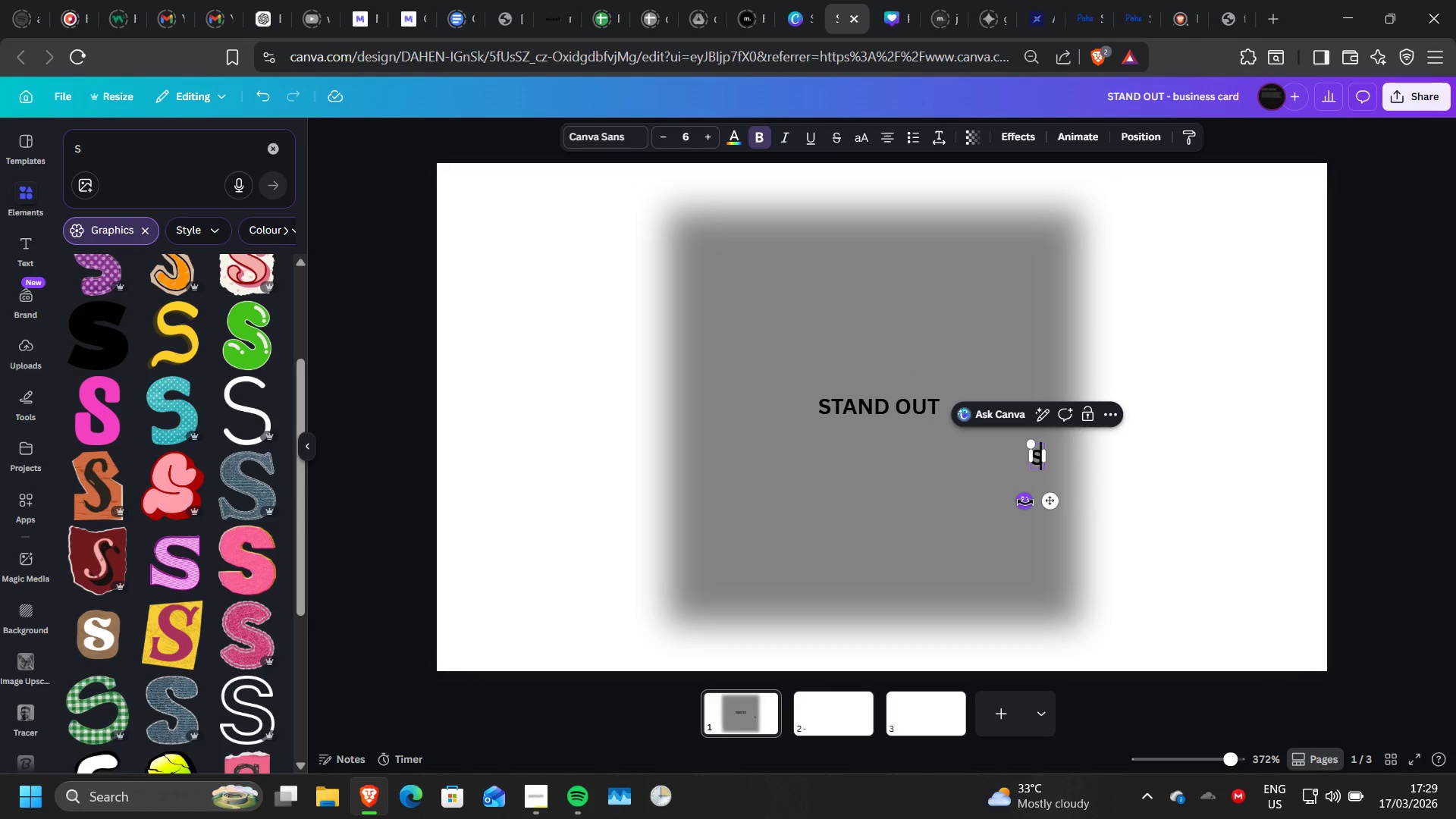 
left_click_drag(start_coordinate=[1025, 502], to_coordinate=[1055, 511])
 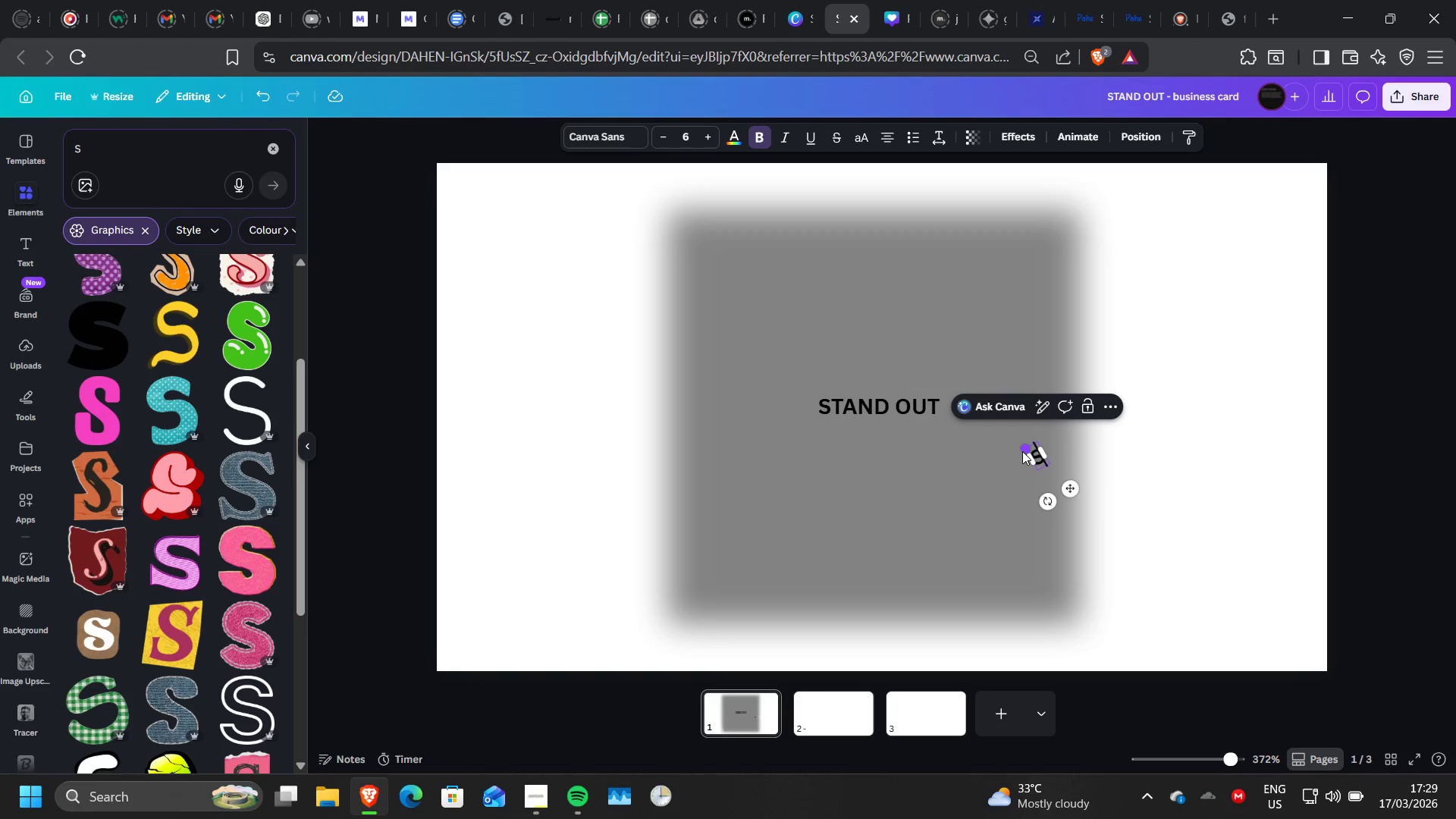 
left_click_drag(start_coordinate=[1022, 451], to_coordinate=[639, 486])
 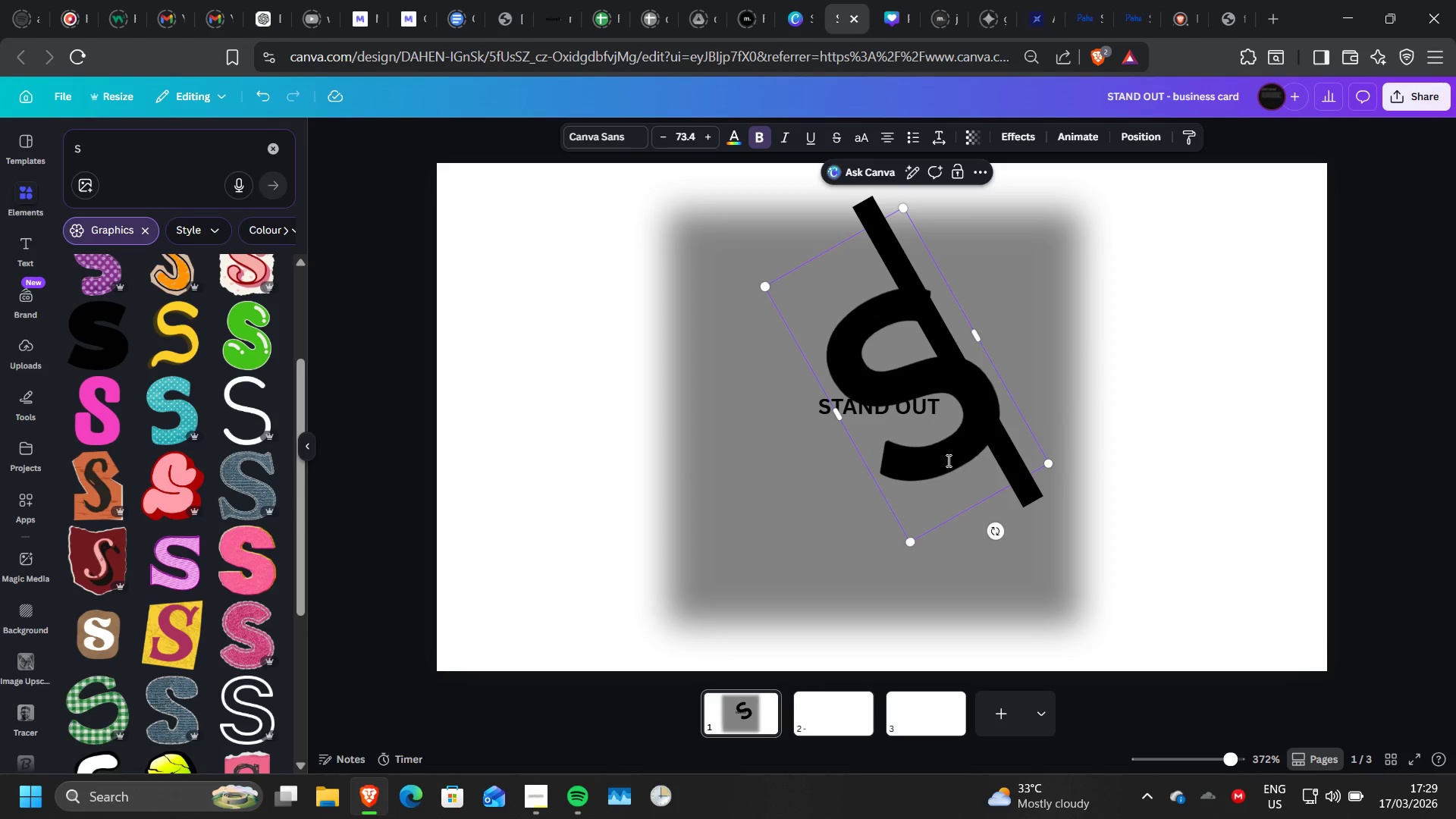 
left_click_drag(start_coordinate=[947, 460], to_coordinate=[1206, 410])
 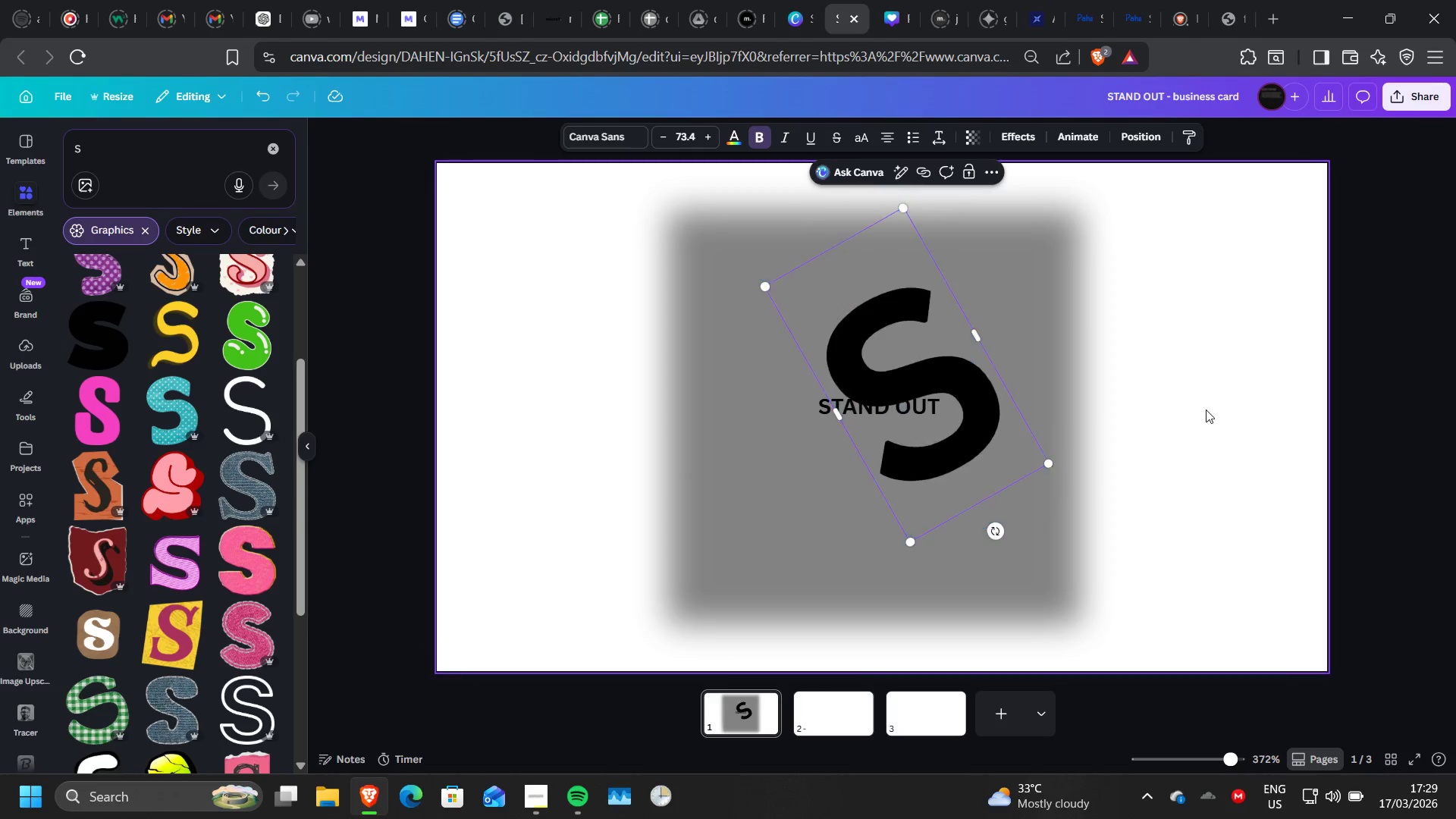 
left_click([1206, 410])
 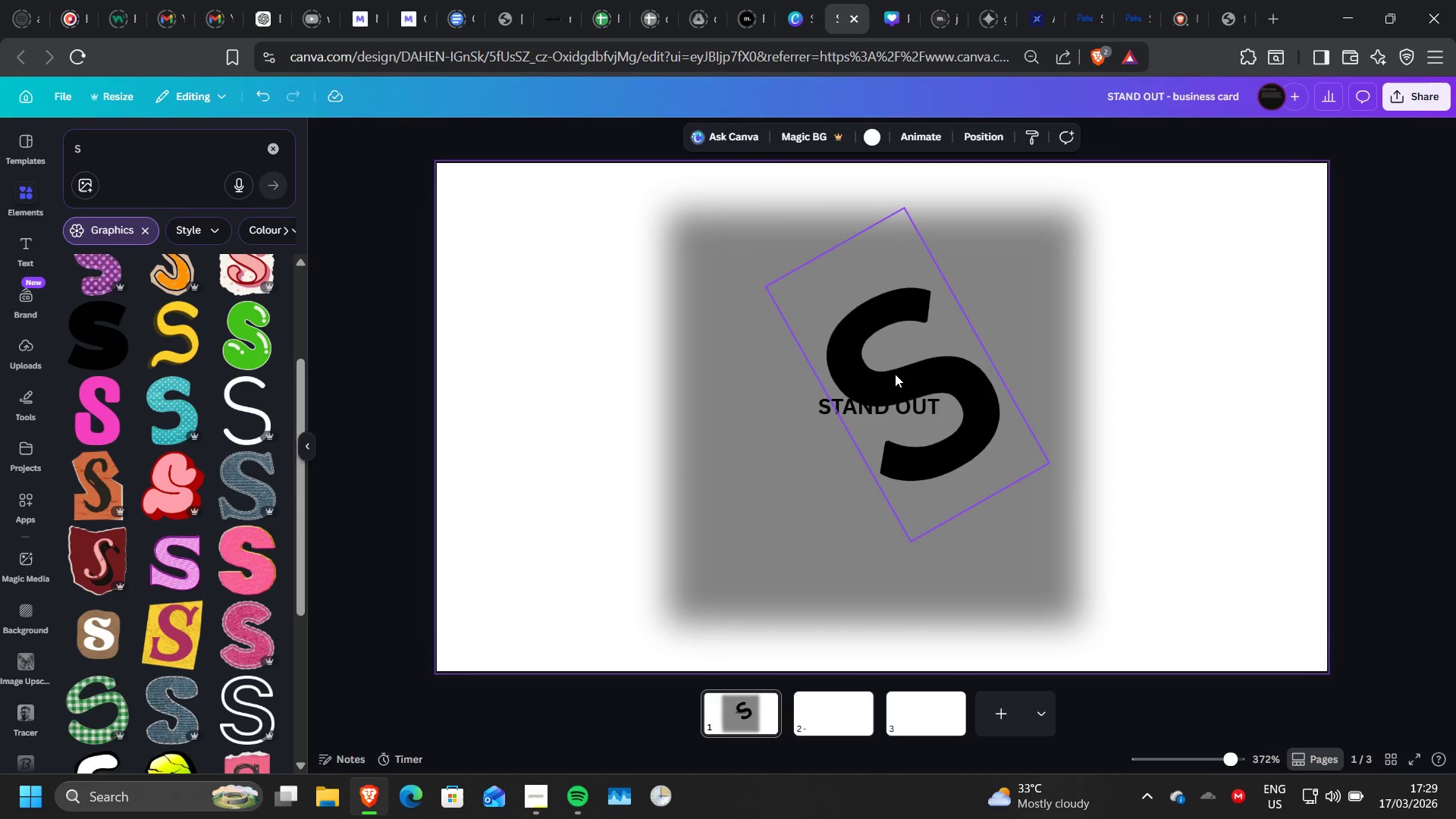 
left_click([895, 374])
 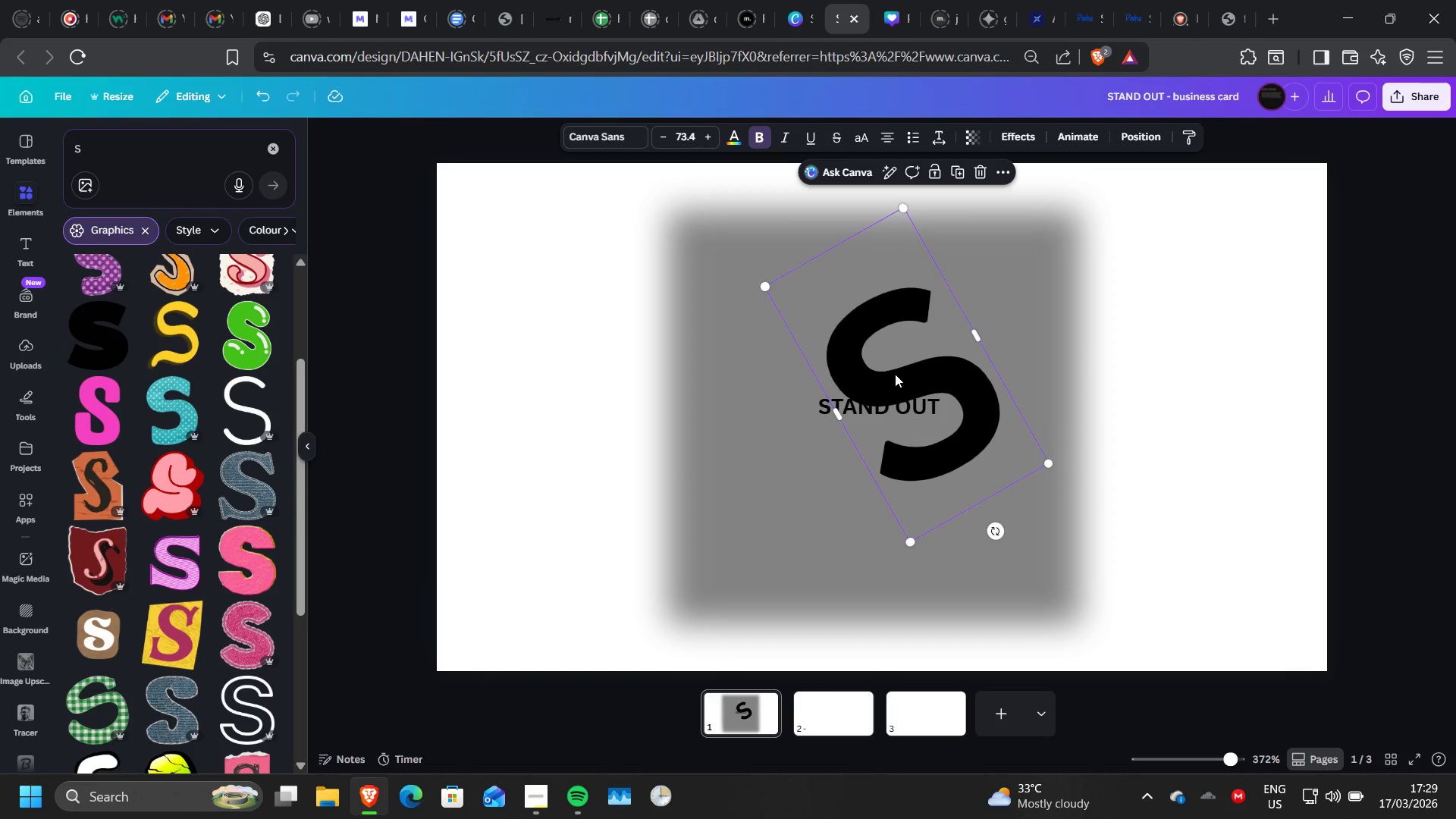 
left_click_drag(start_coordinate=[895, 374], to_coordinate=[1263, 256])
 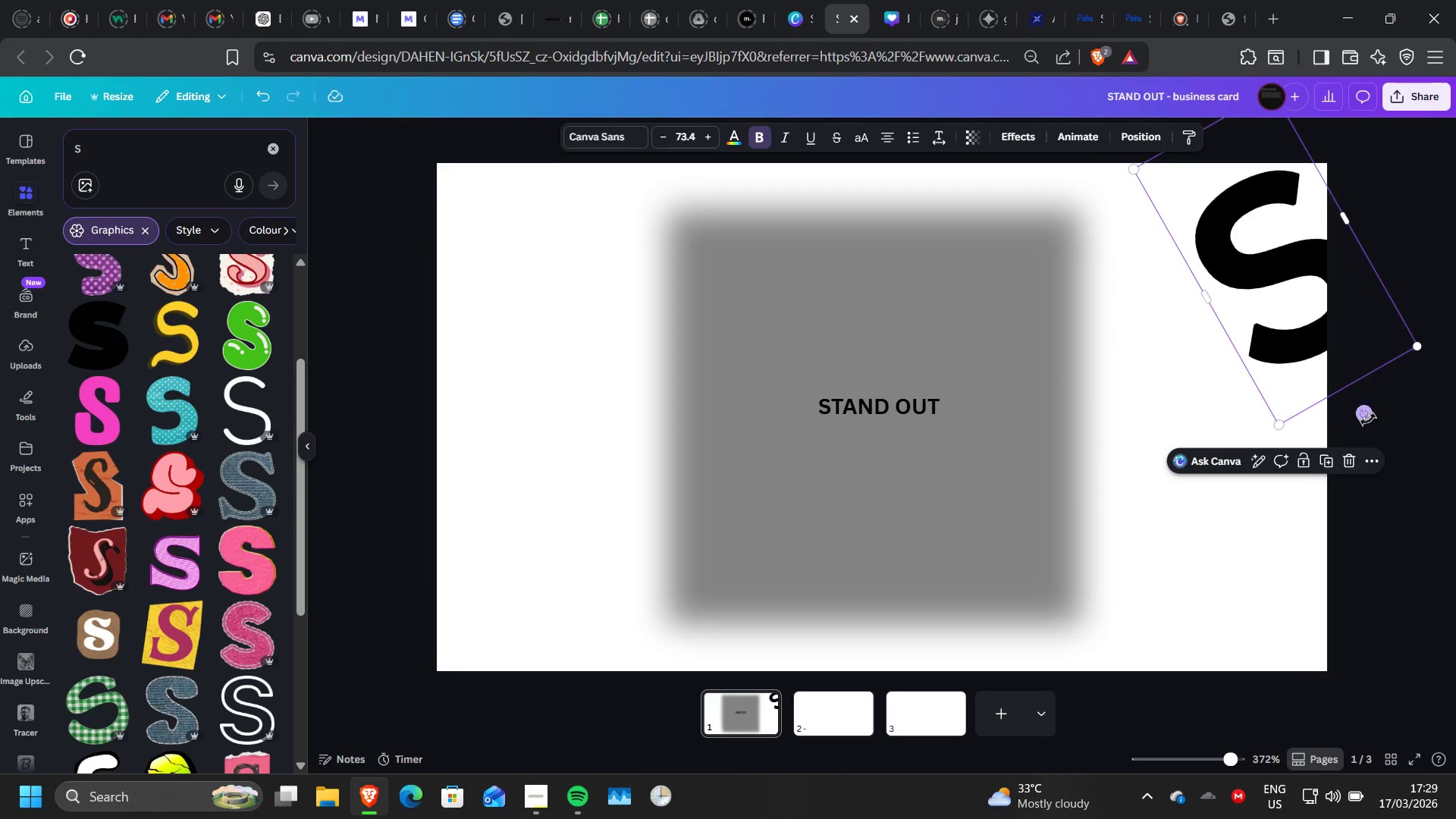 
left_click_drag(start_coordinate=[1367, 419], to_coordinate=[1282, 413])
 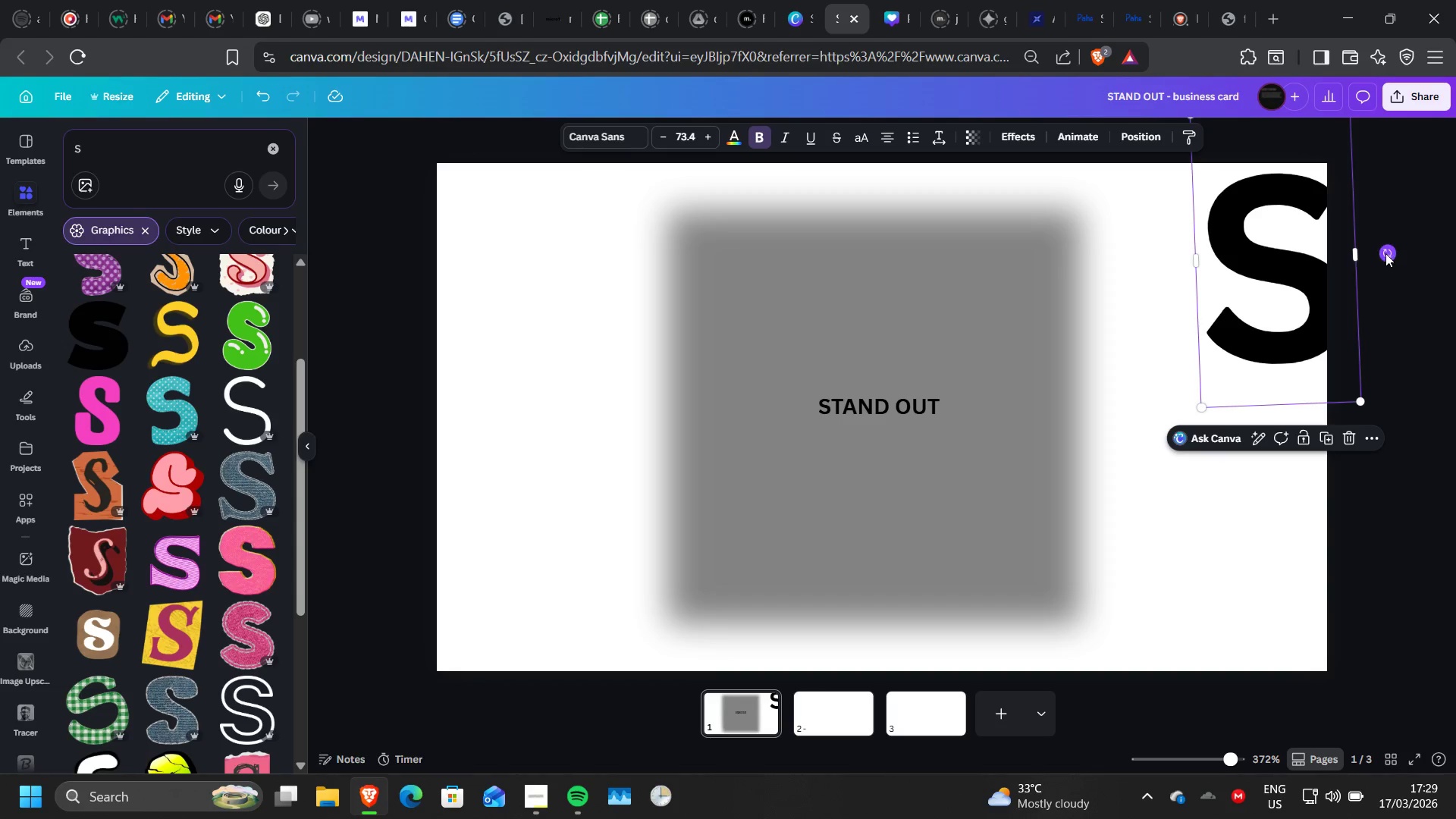 
left_click_drag(start_coordinate=[1385, 253], to_coordinate=[1393, 259])
 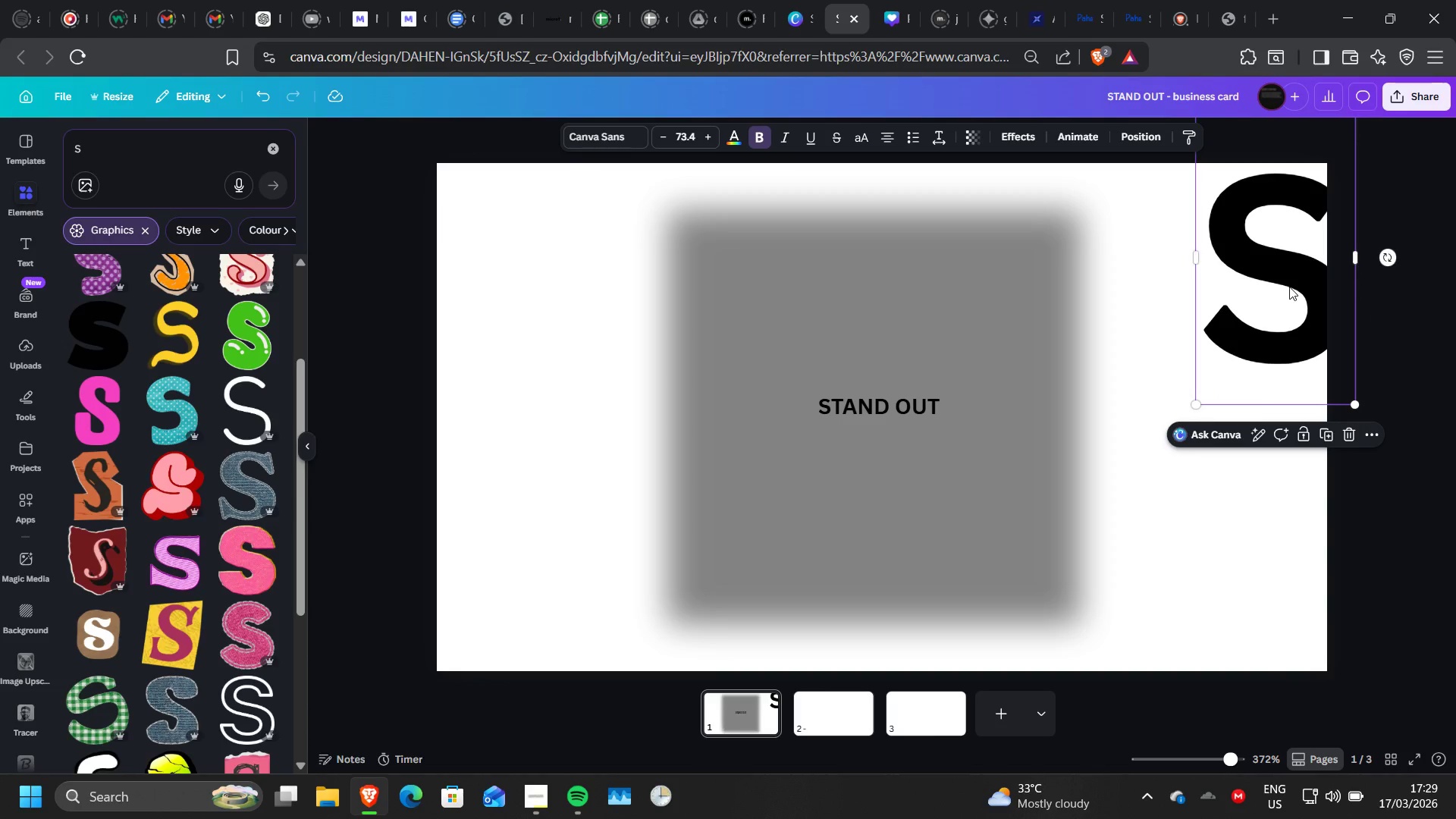 
left_click_drag(start_coordinate=[1288, 287], to_coordinate=[583, 143])
 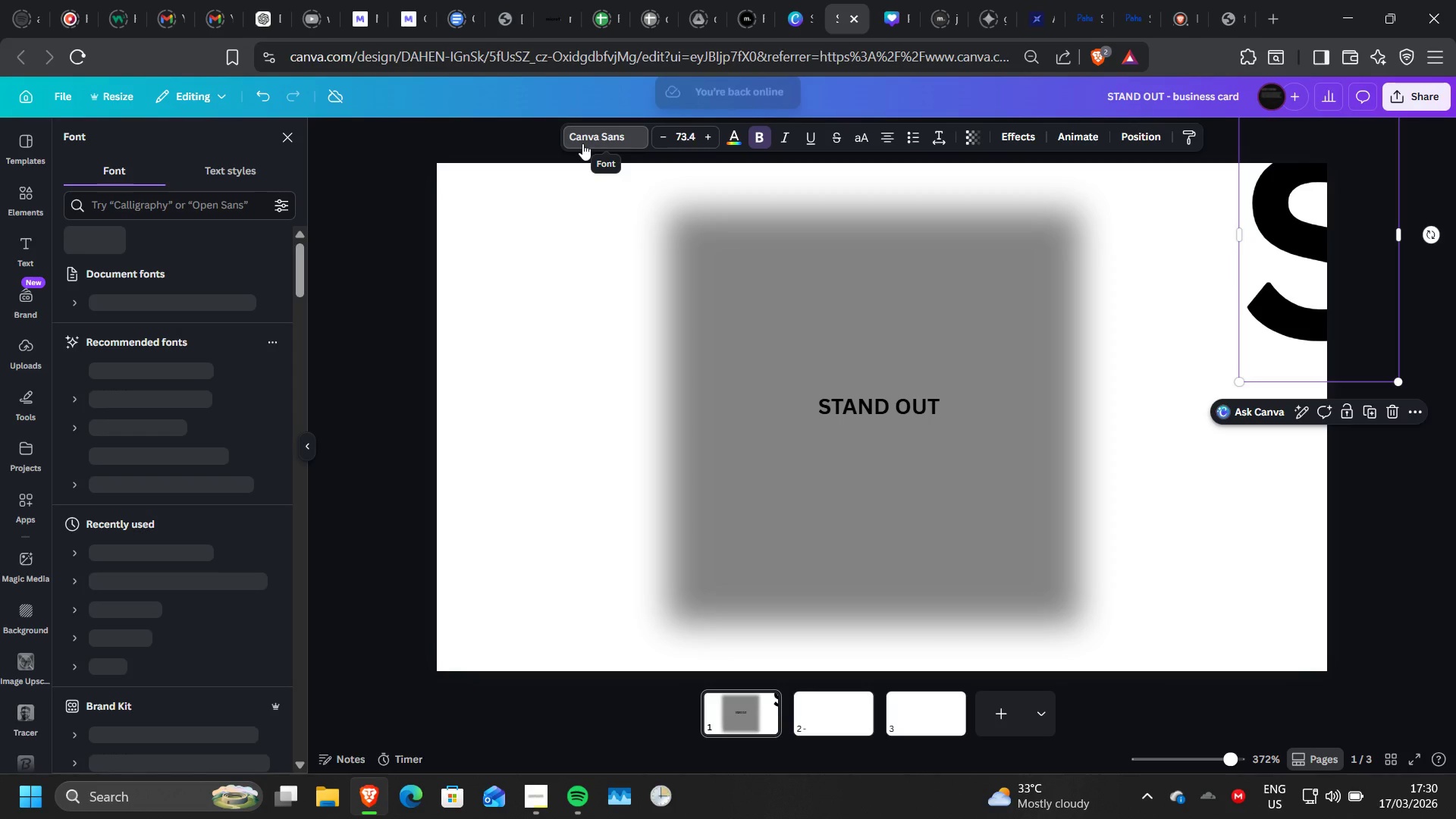 
double_click([583, 143])
 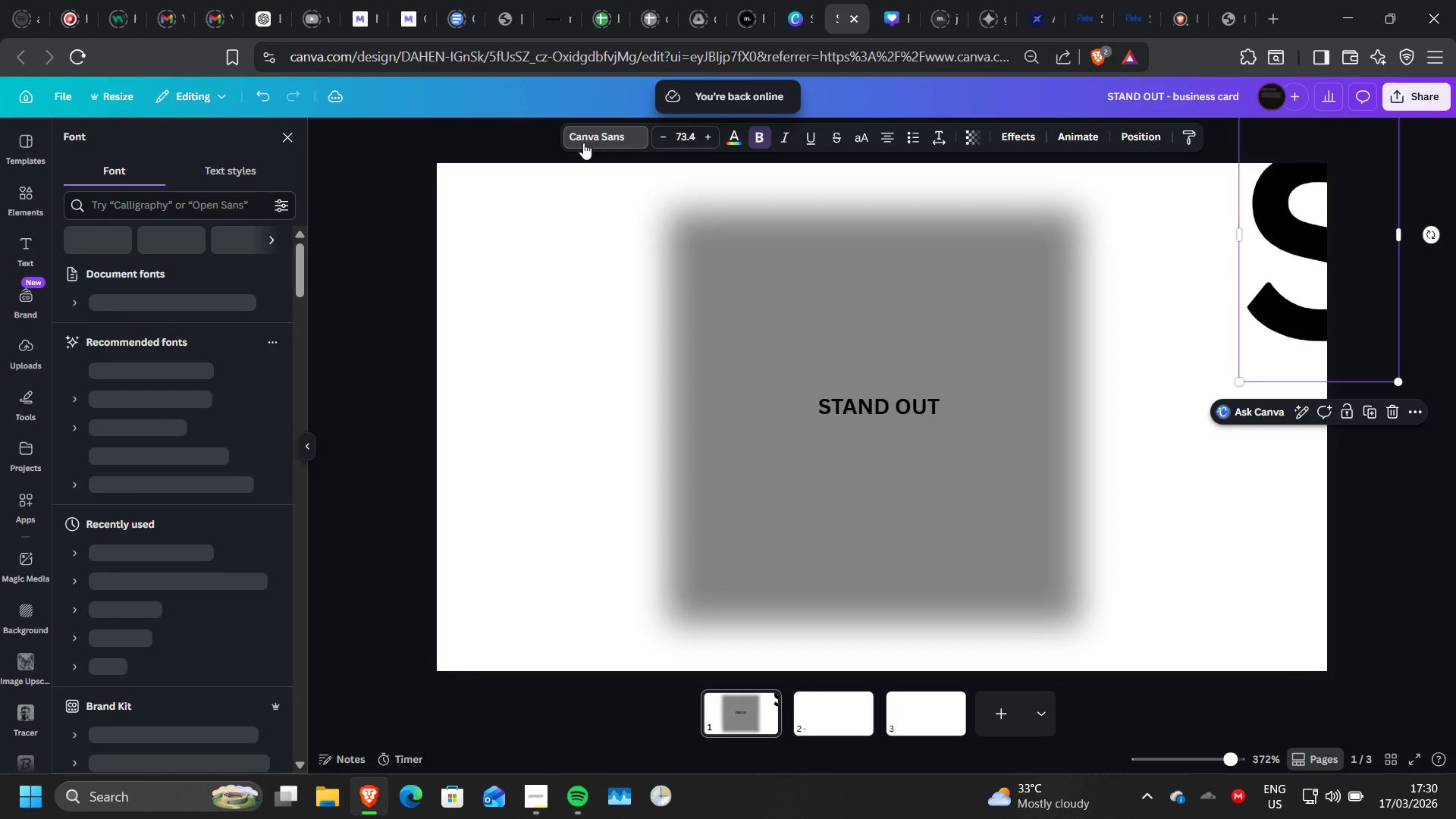 
left_click([240, 204])
 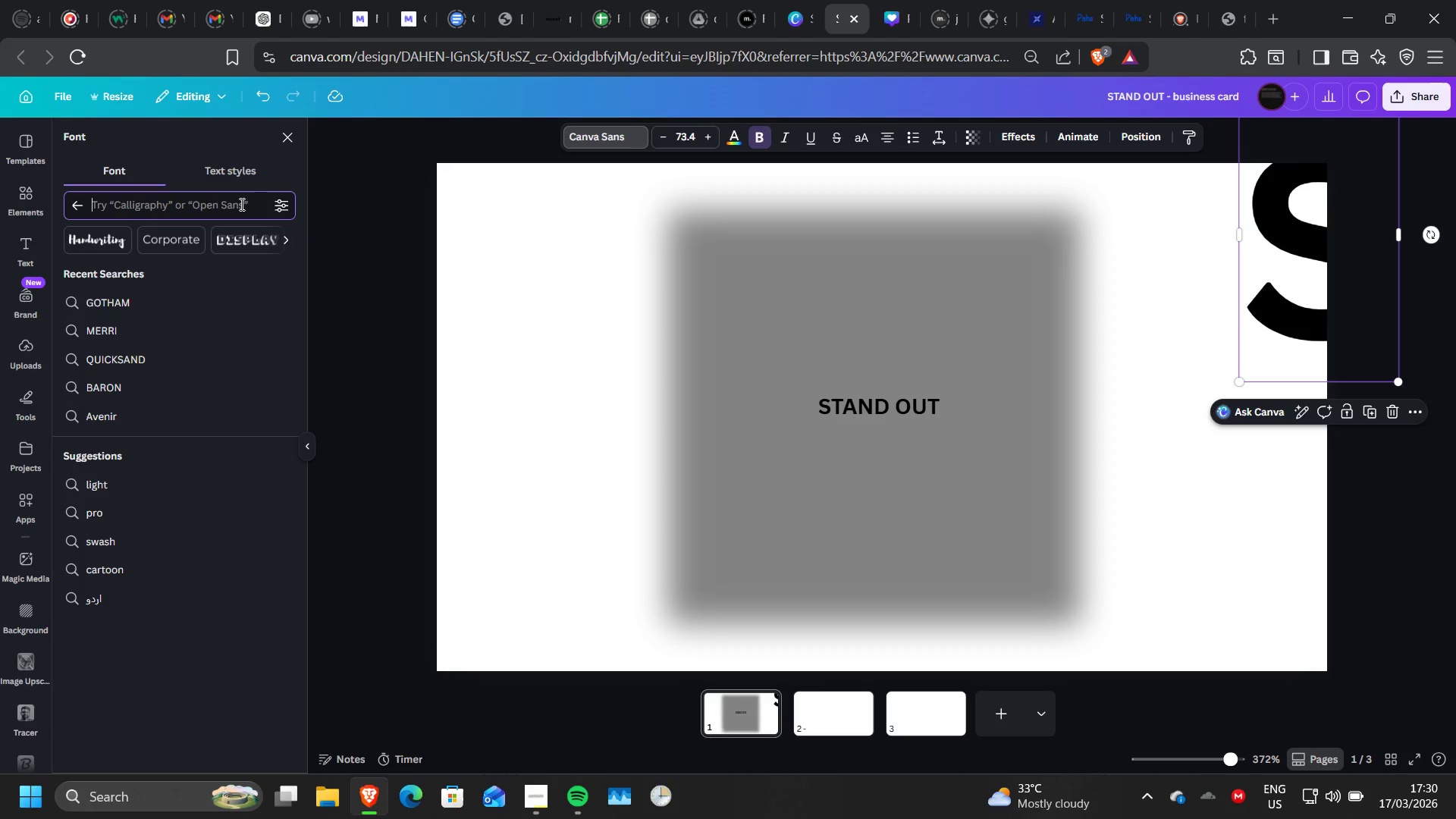 
type(sora)
 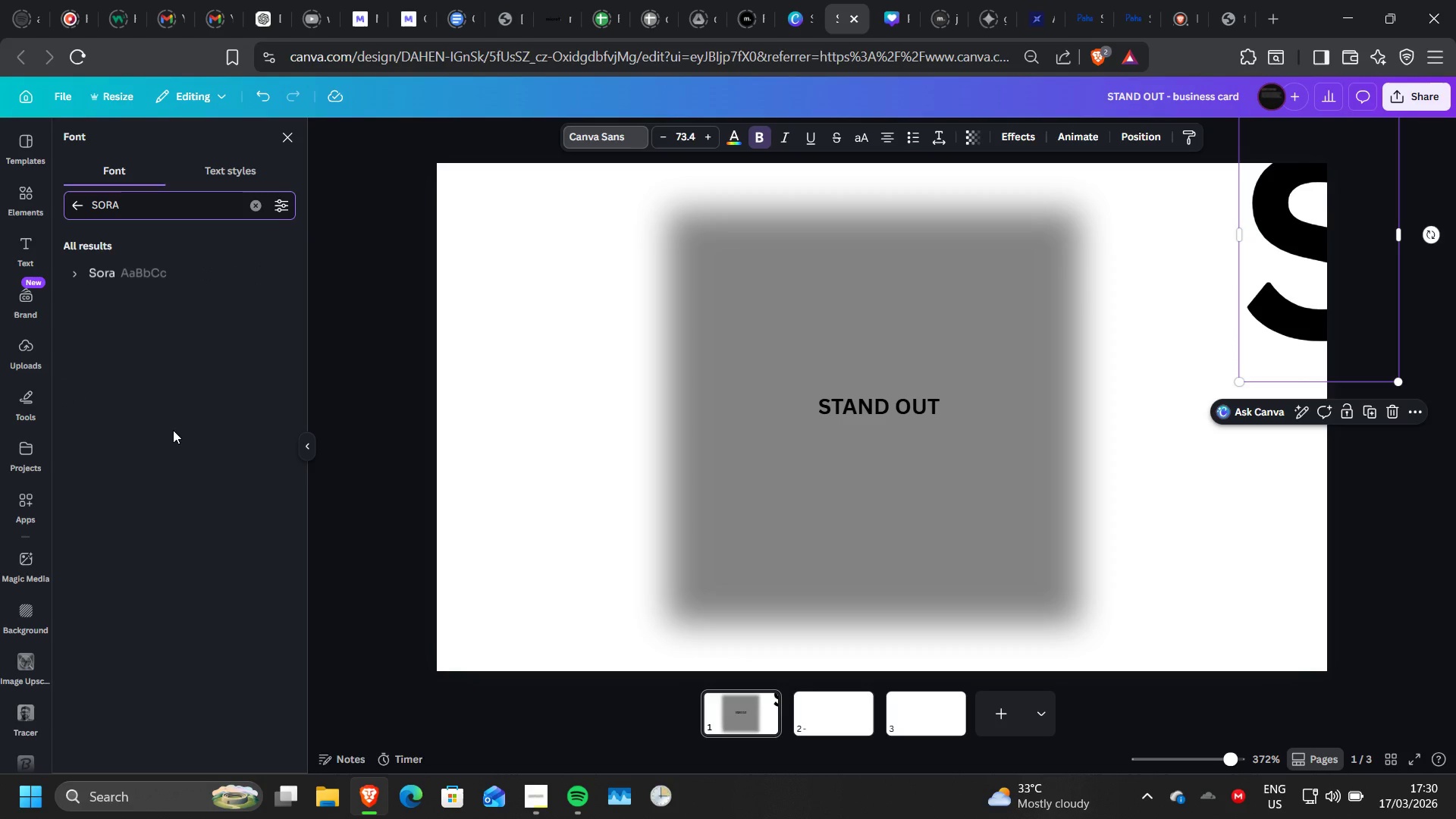 
wait(6.8)
 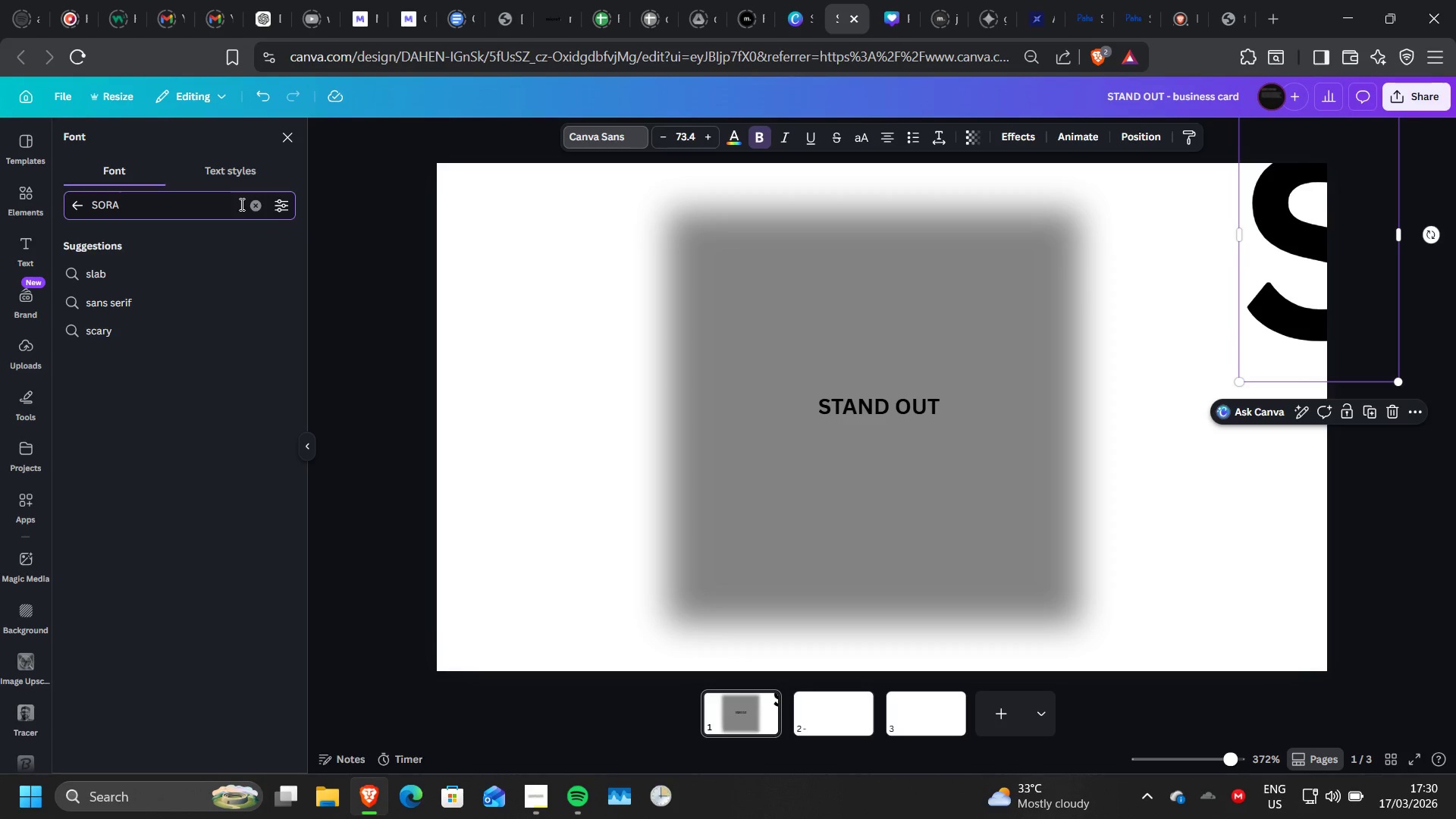 
left_click([131, 274])
 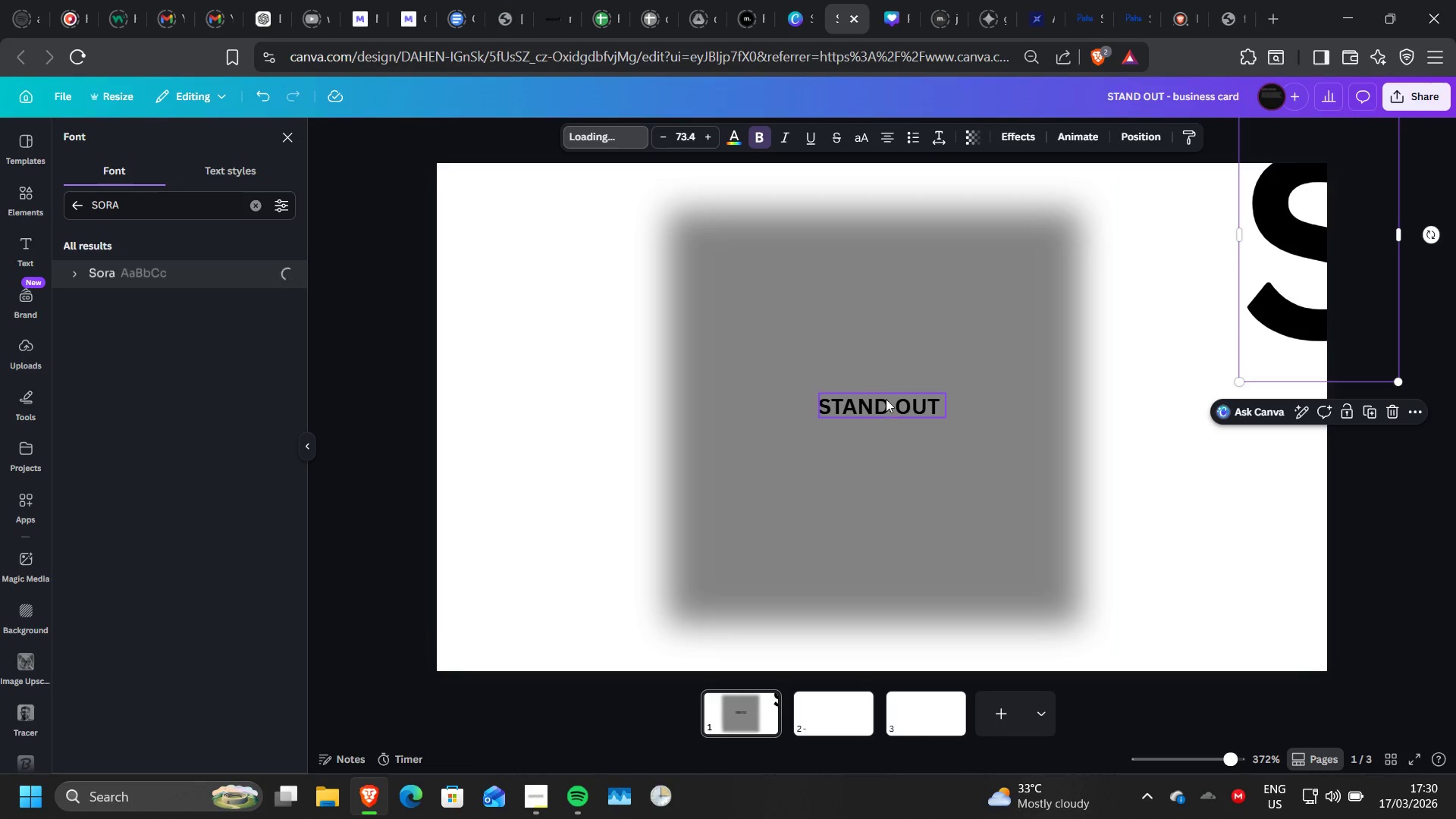 
wait(10.58)
 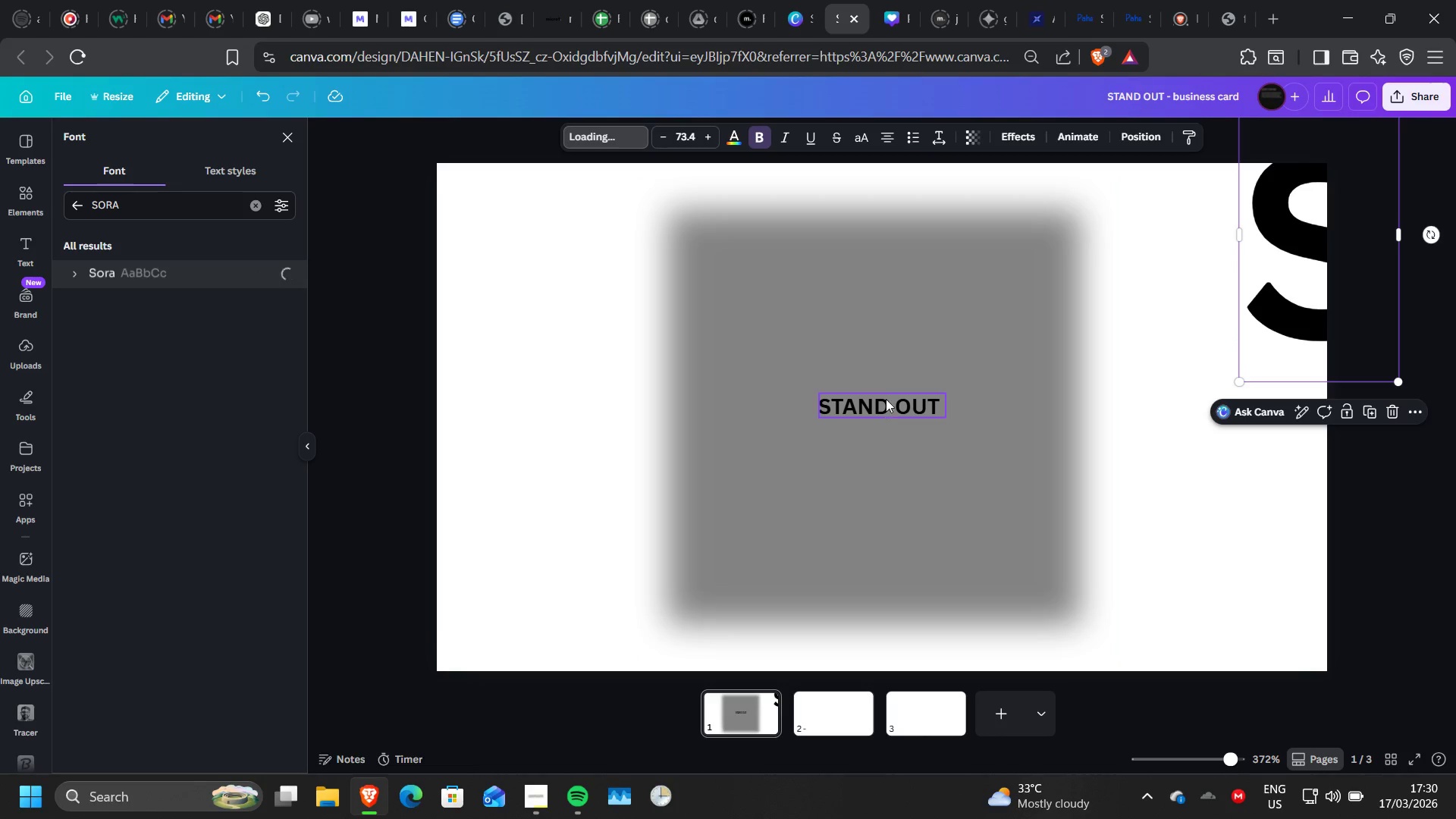 
left_click([886, 397])
 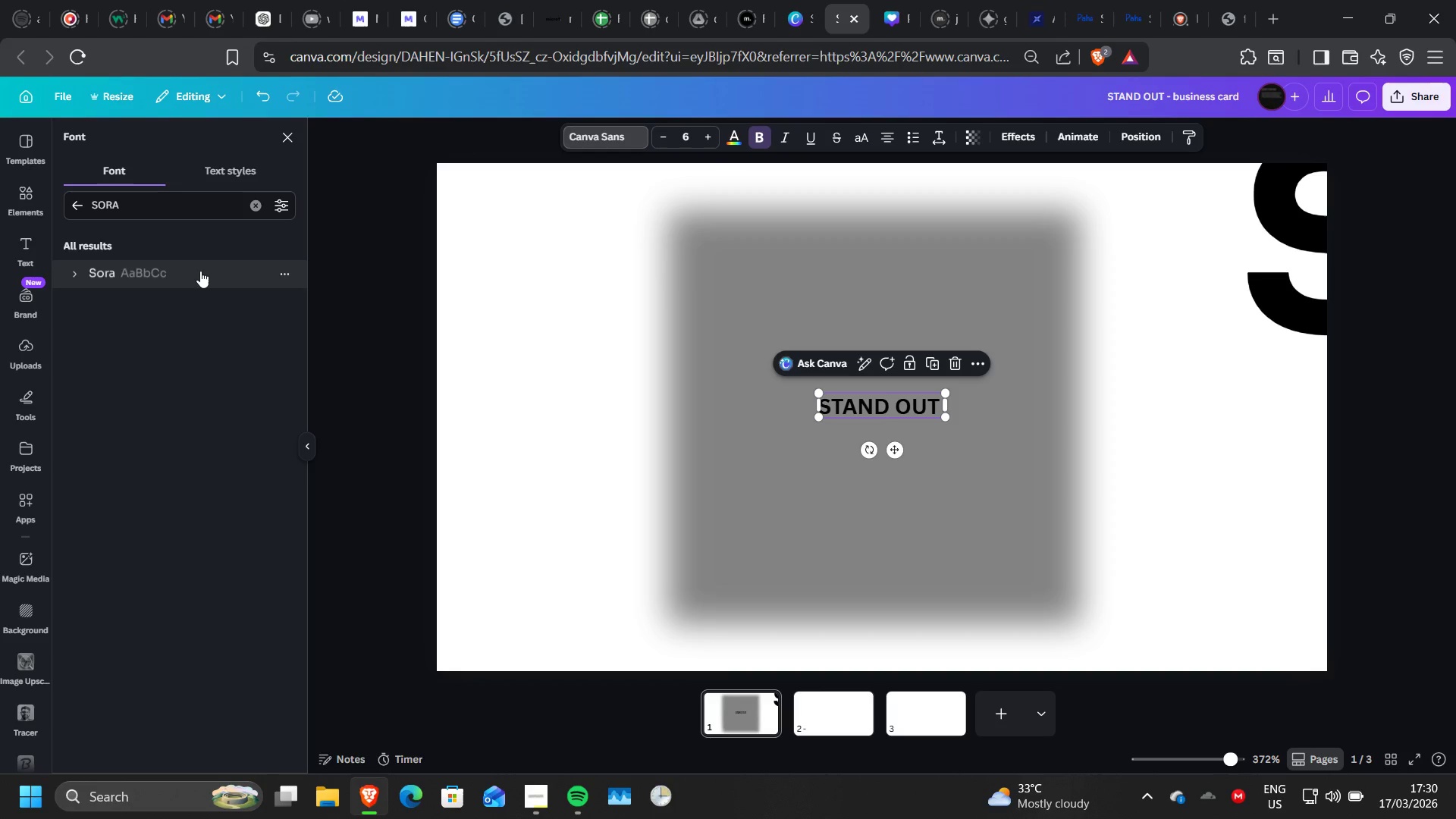 
left_click([200, 271])
 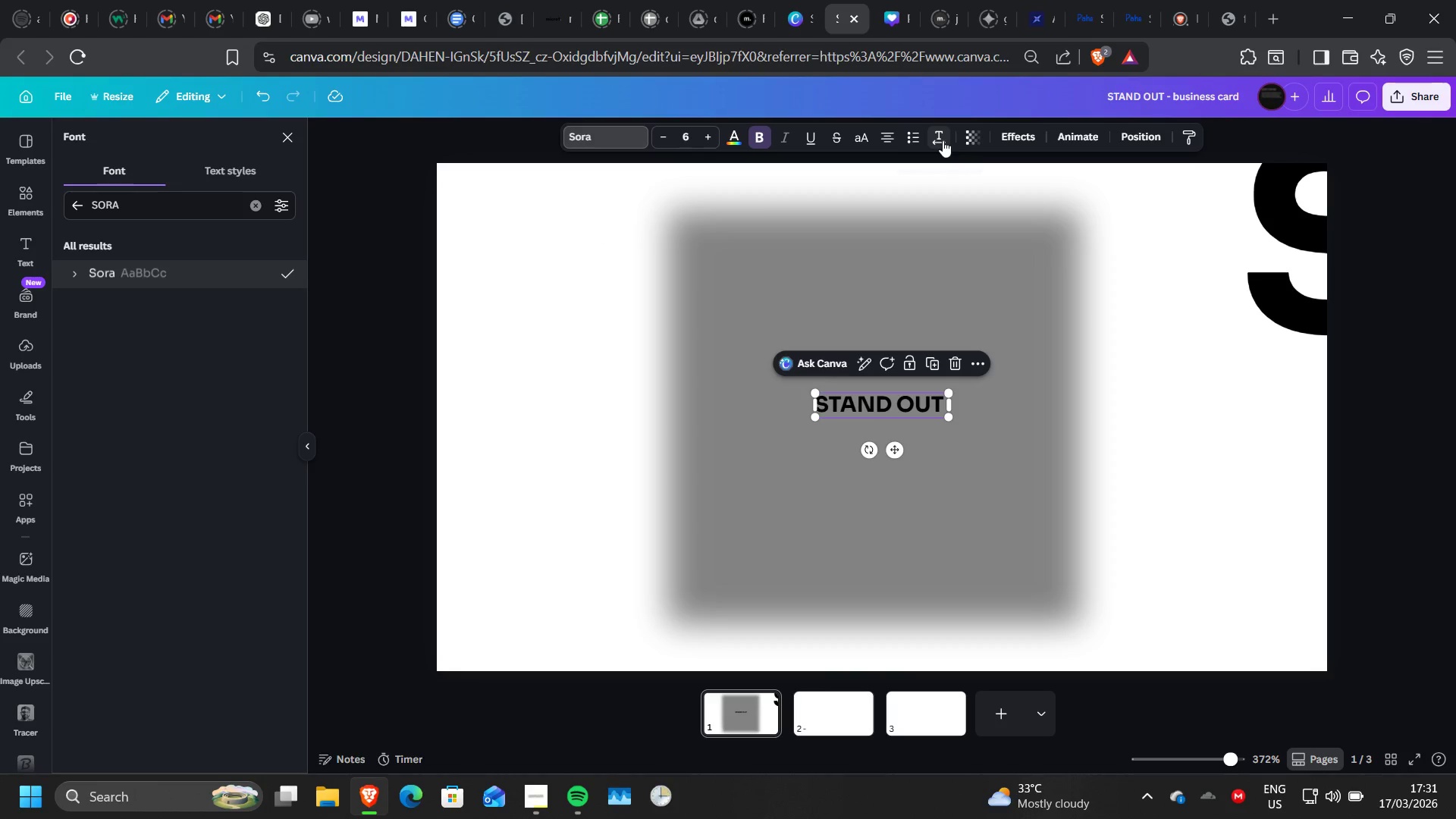 
wait(7.66)
 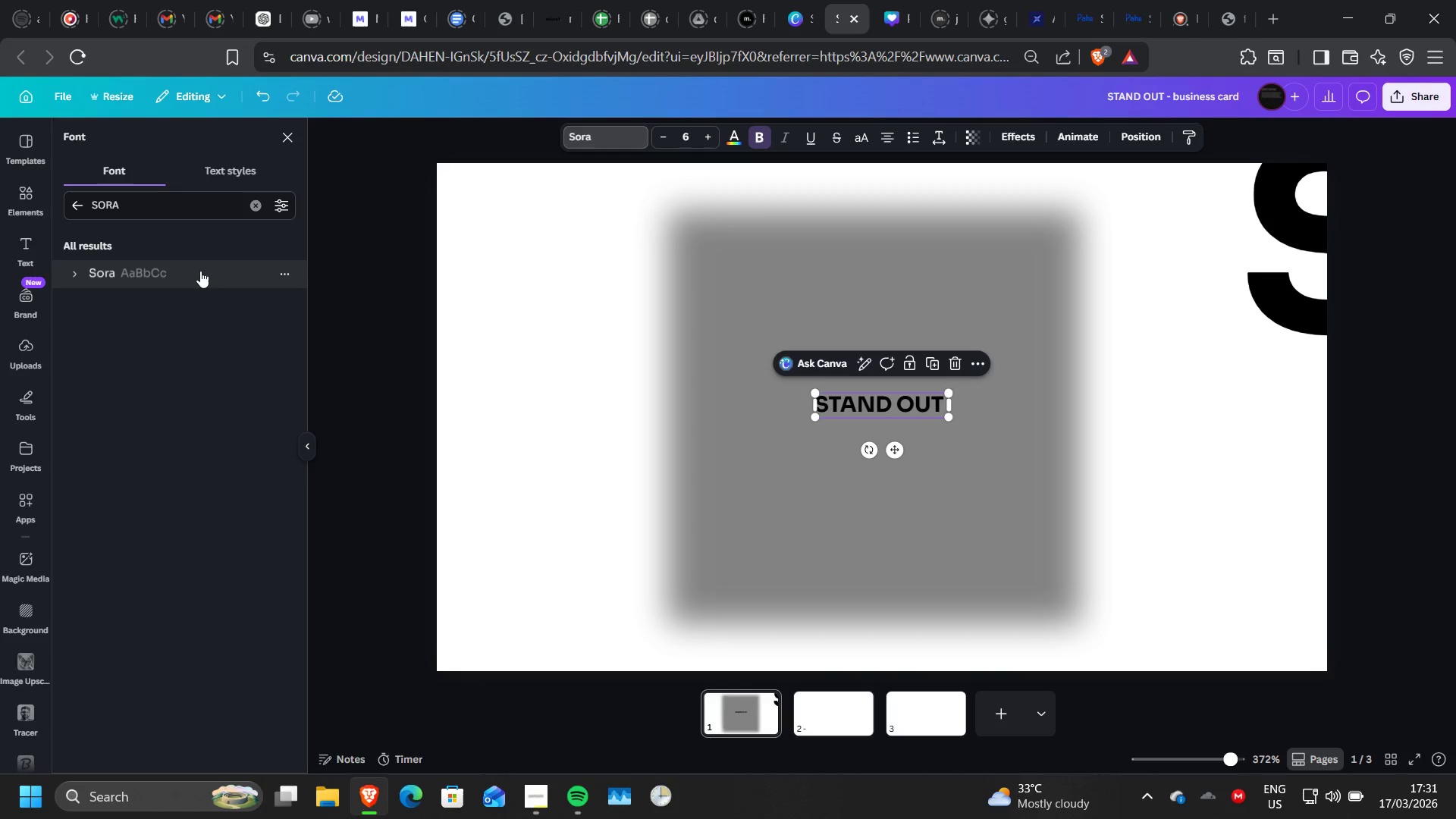 
left_click([1015, 141])
 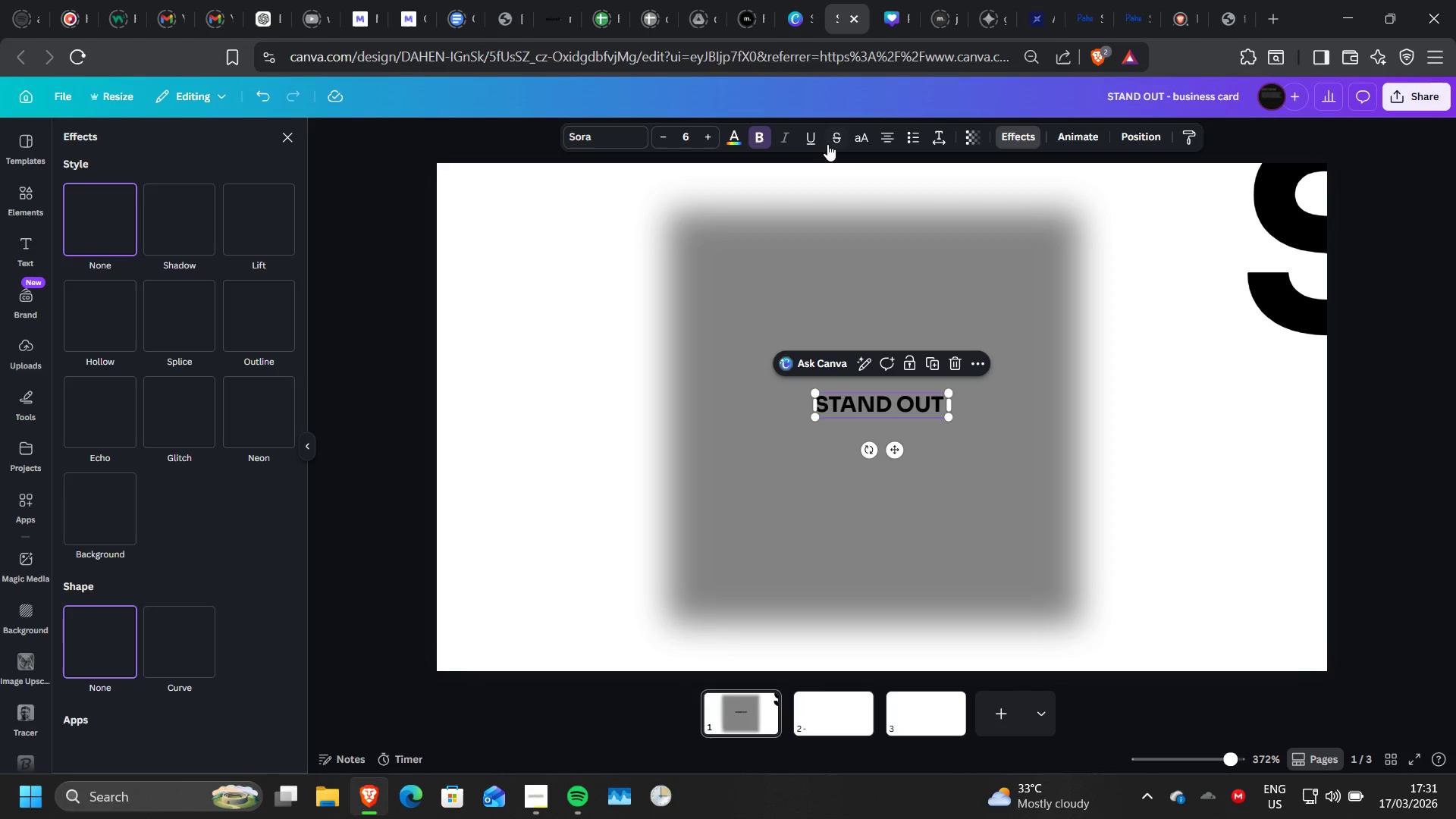 
mouse_move([843, 140])
 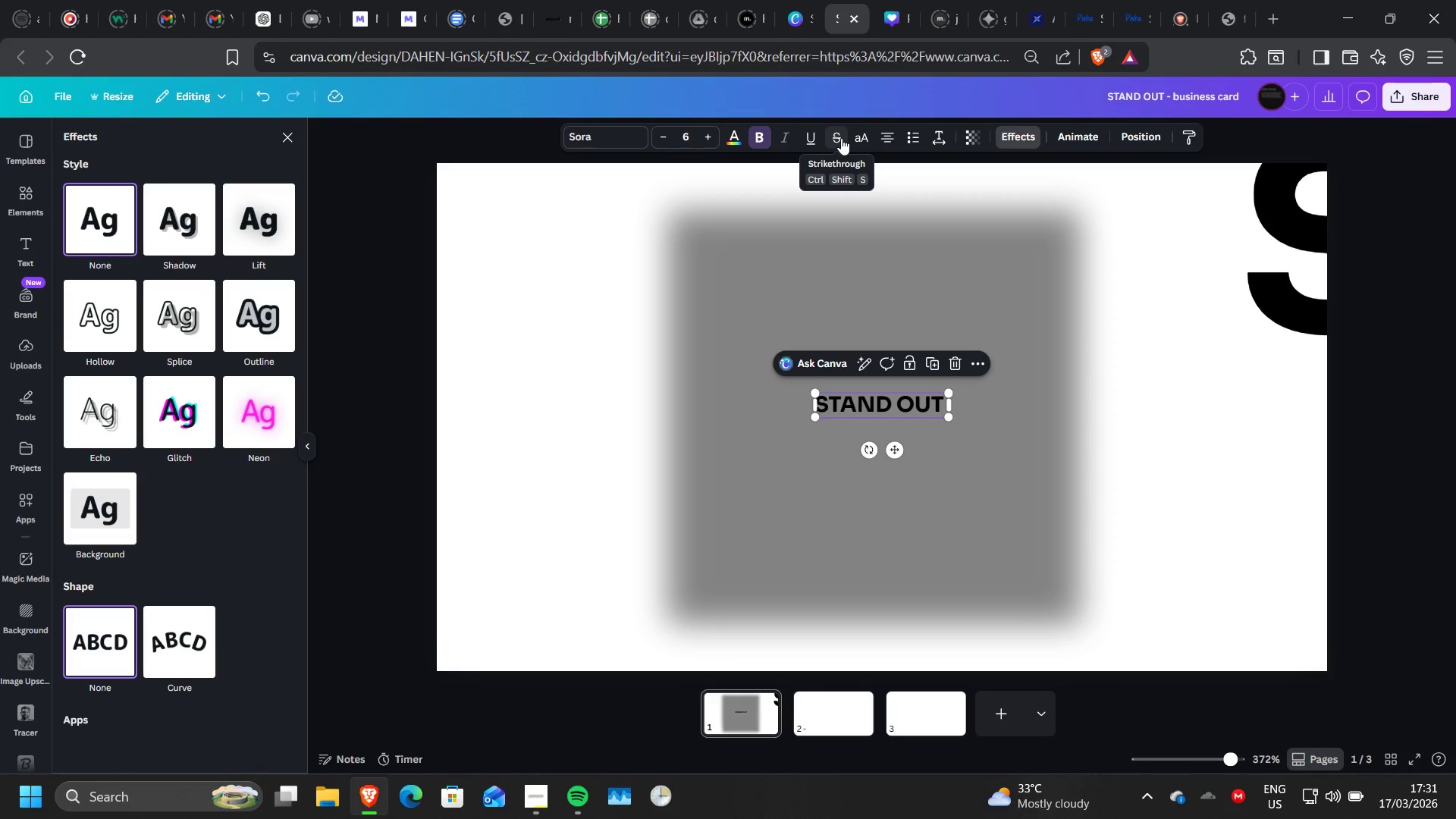 
left_click([841, 138])
 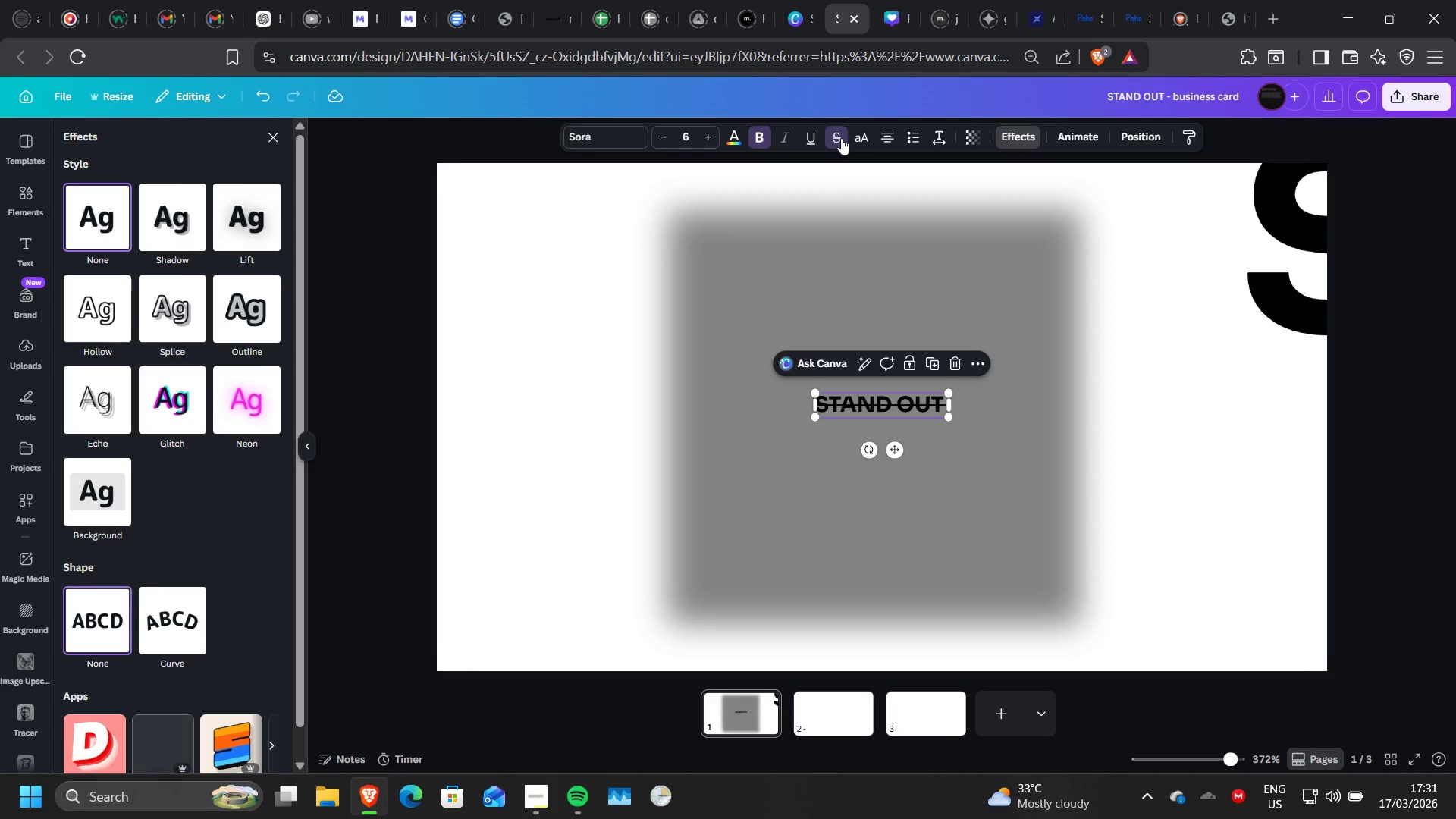 
left_click([841, 138])
 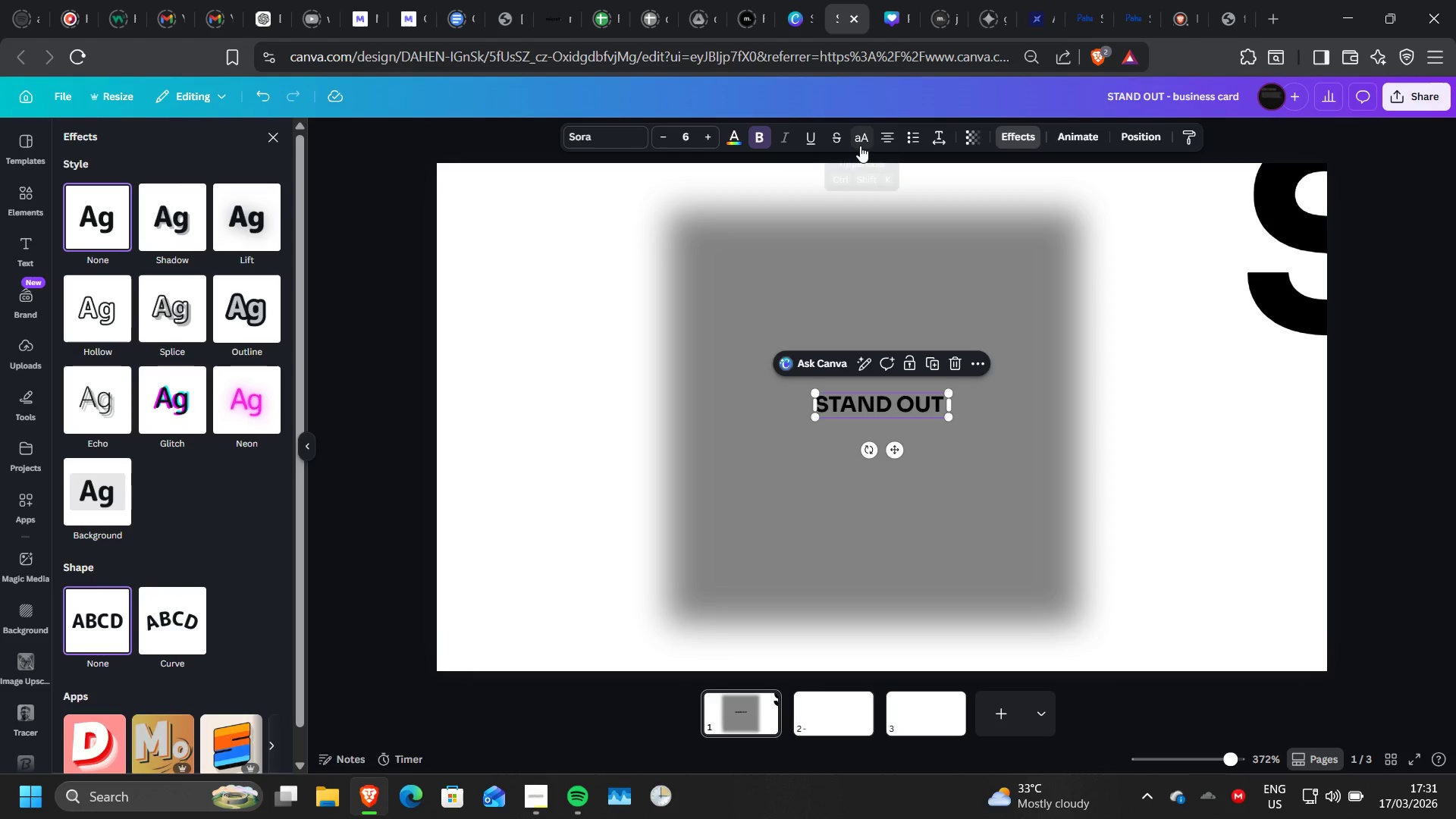 
left_click([860, 146])
 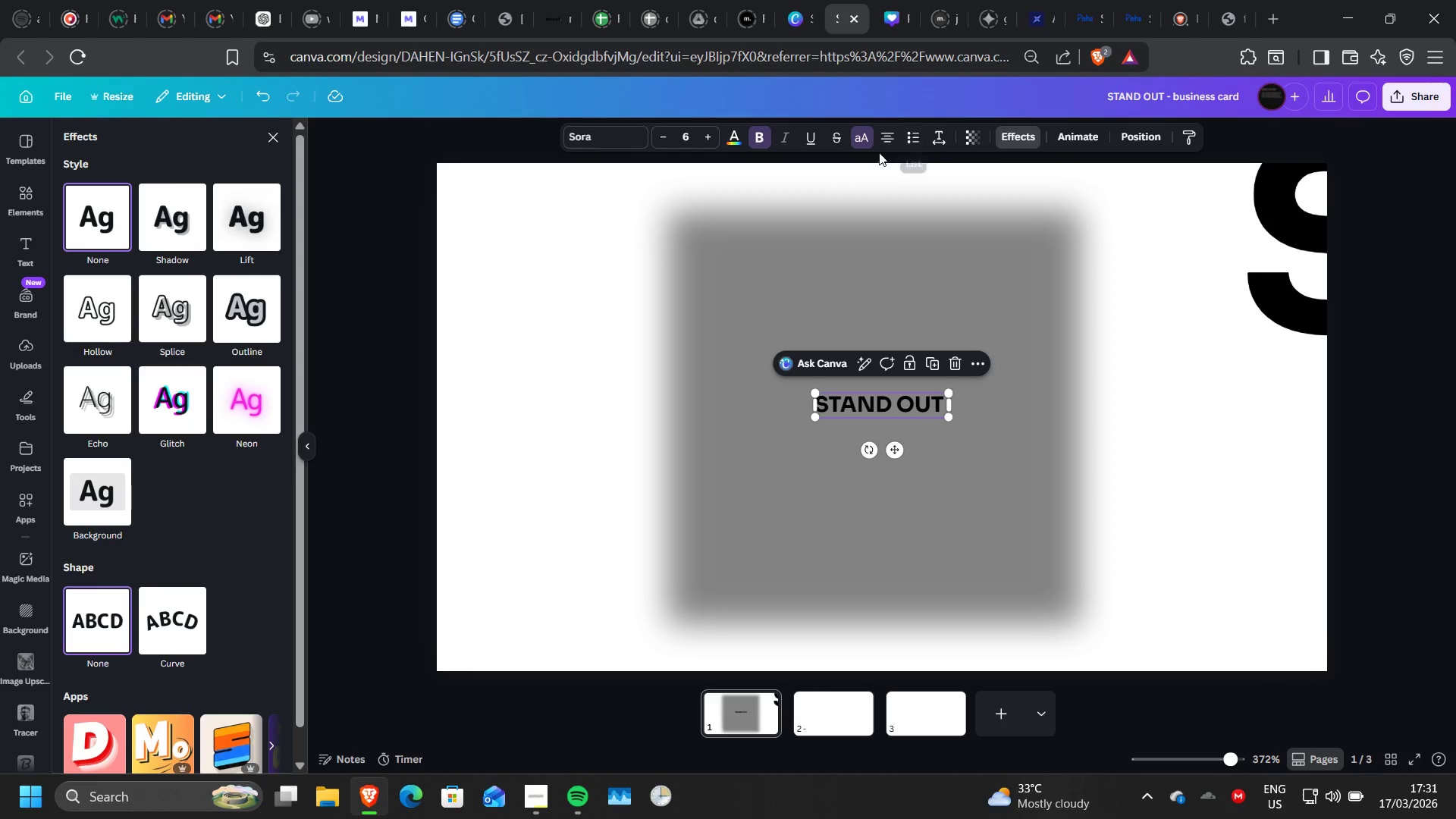 
left_click([861, 138])
 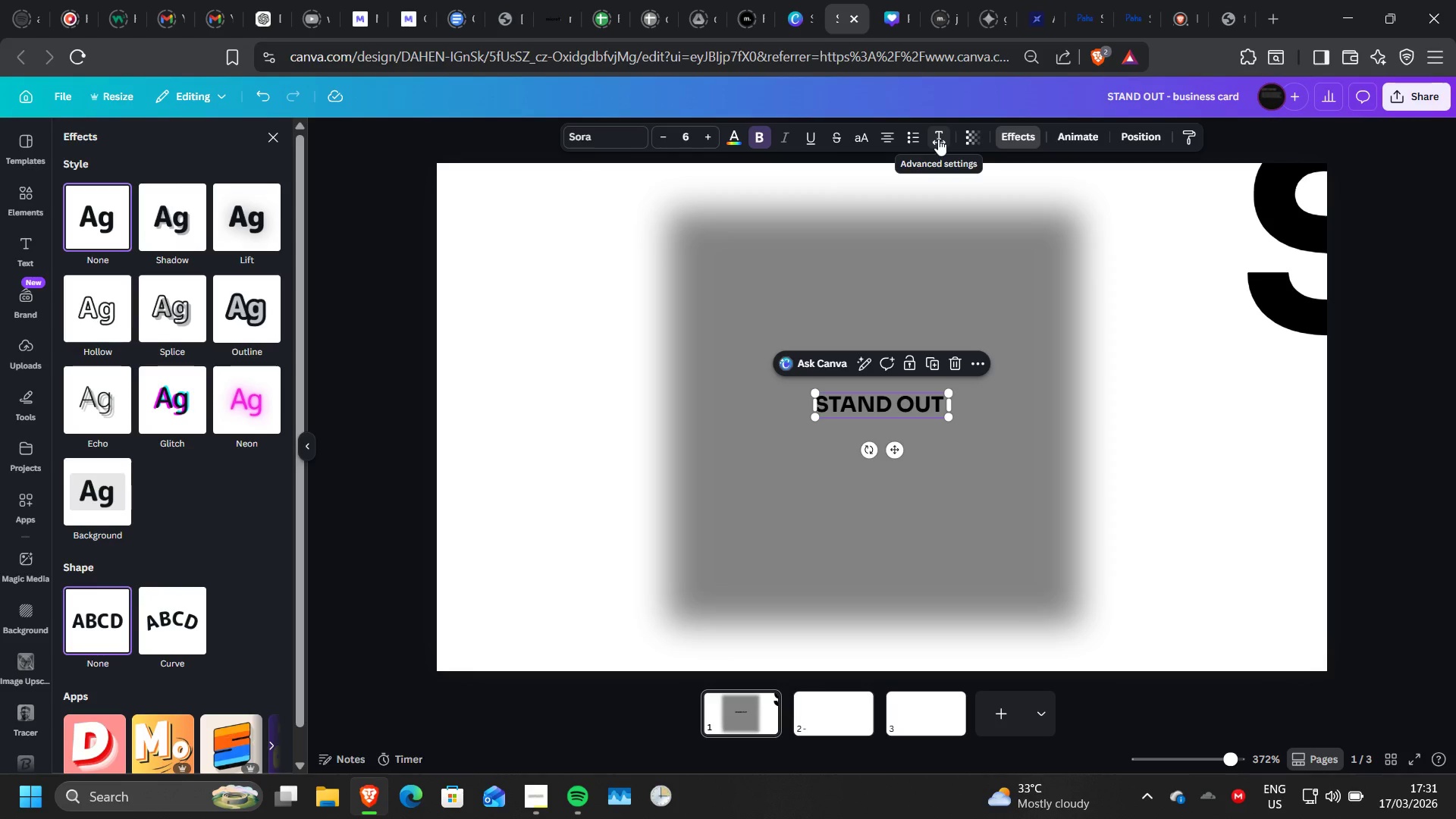 
left_click([938, 139])
 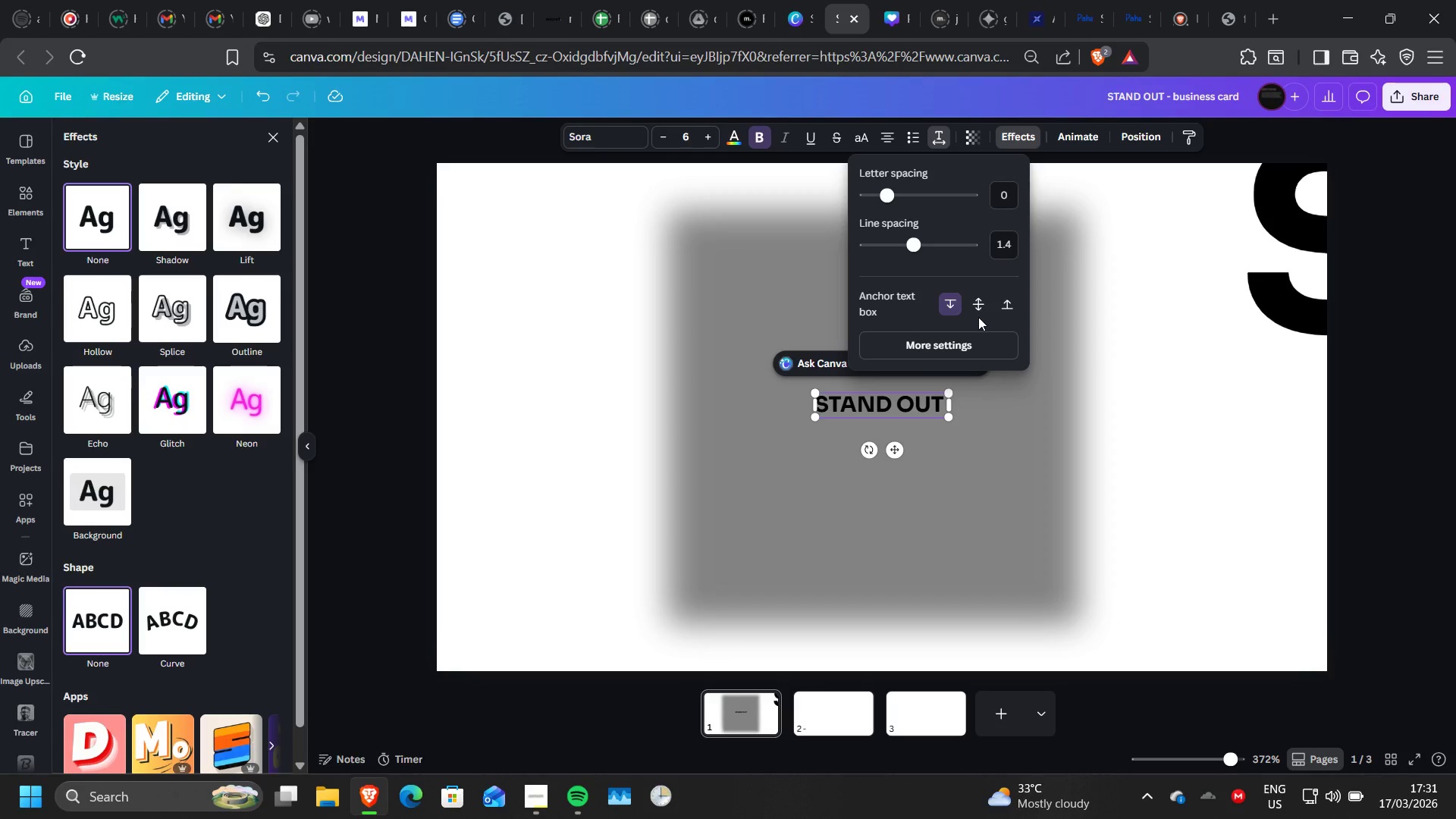 
left_click([969, 341])
 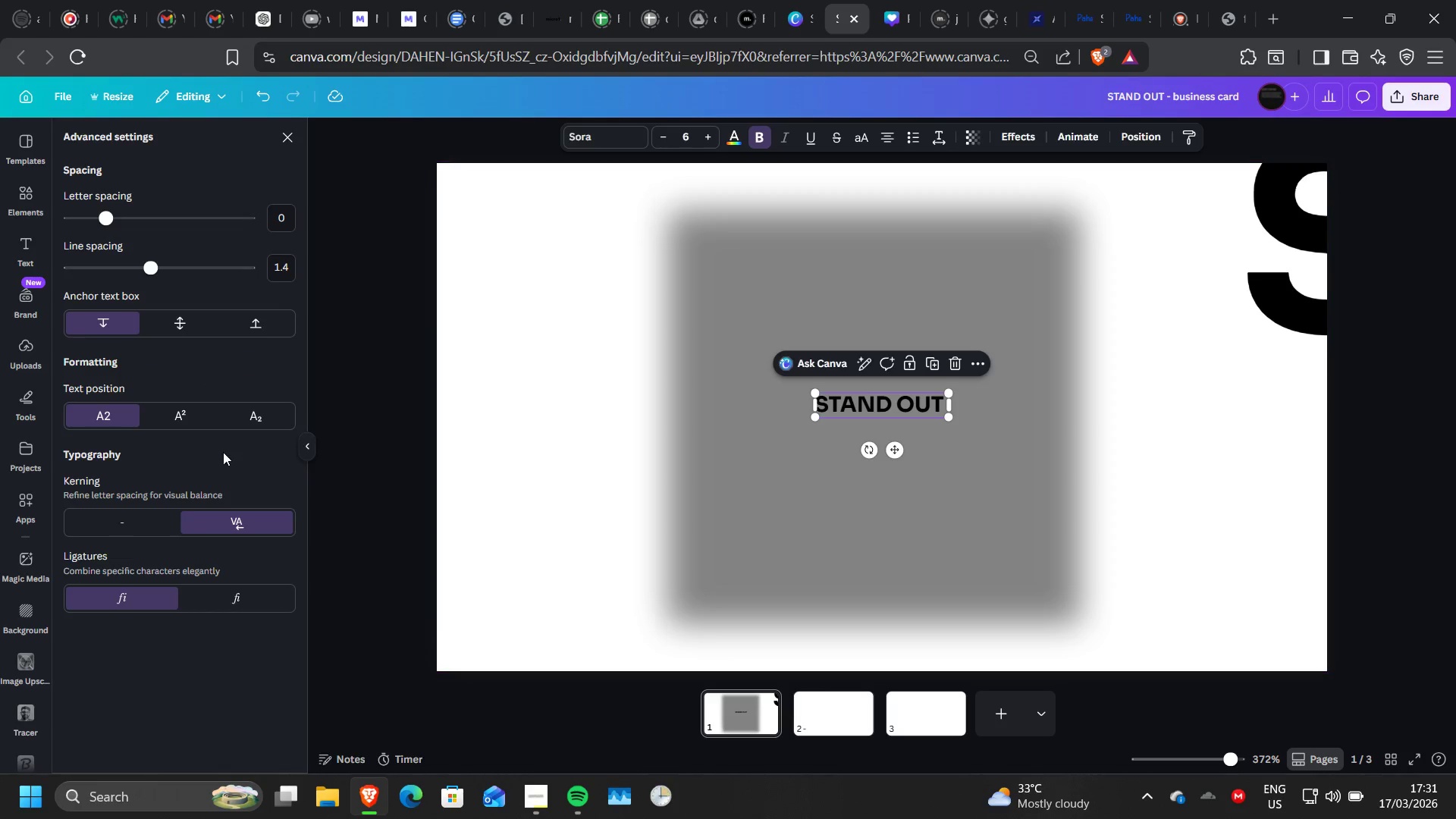 
scroll: coordinate [223, 452], scroll_direction: down, amount: 1.0
 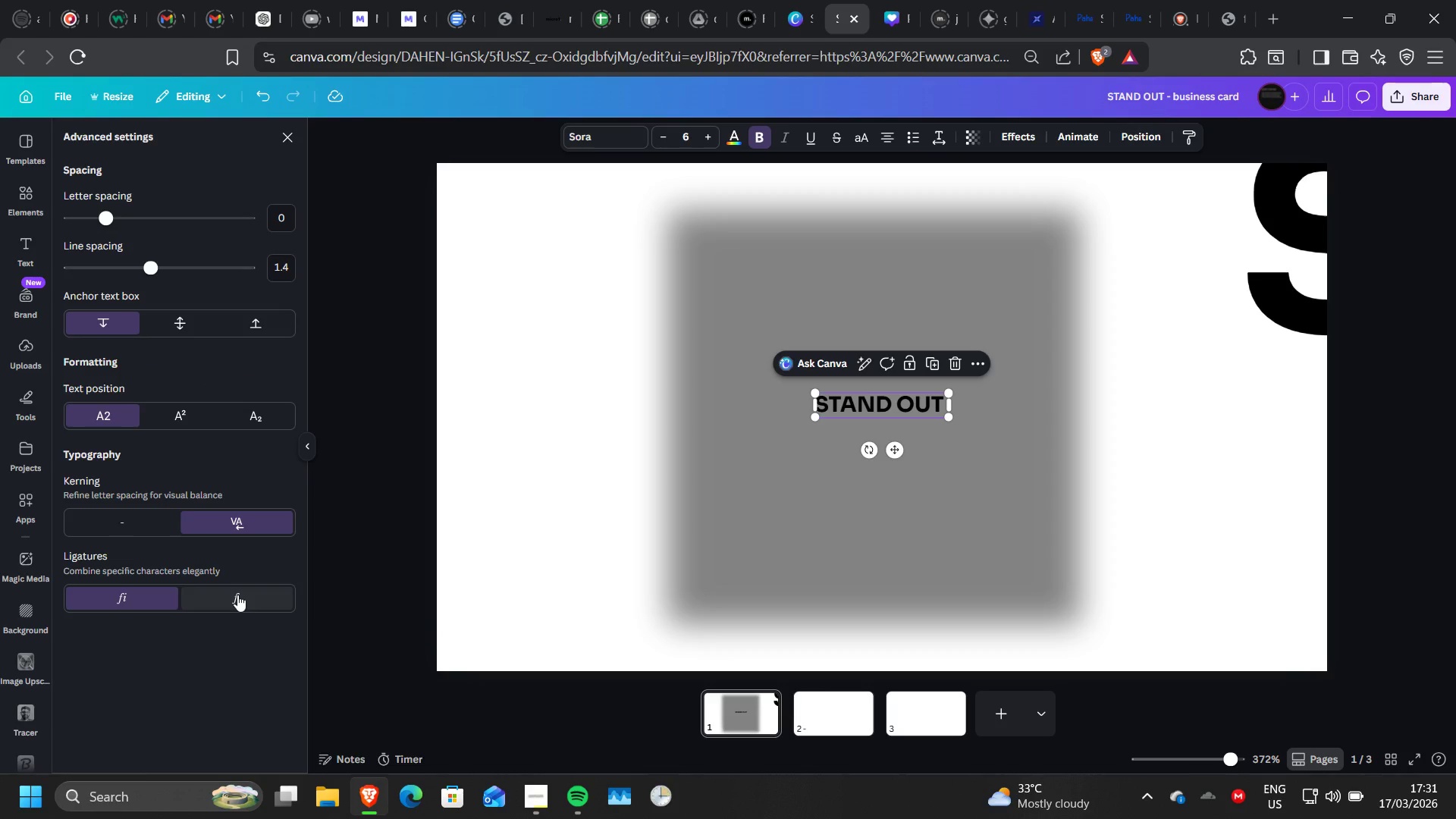 
left_click([237, 595])
 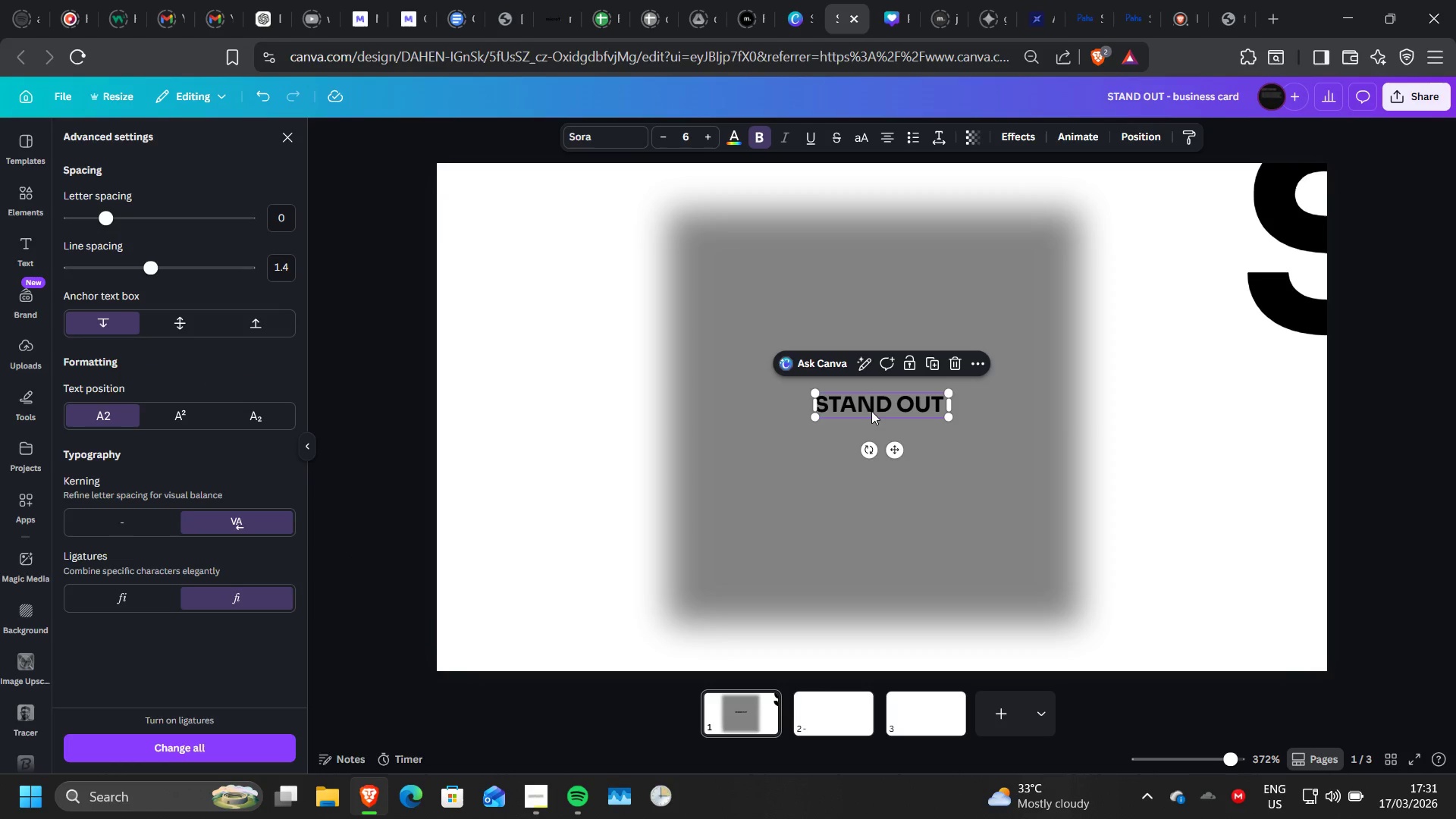 
double_click([868, 410])
 